 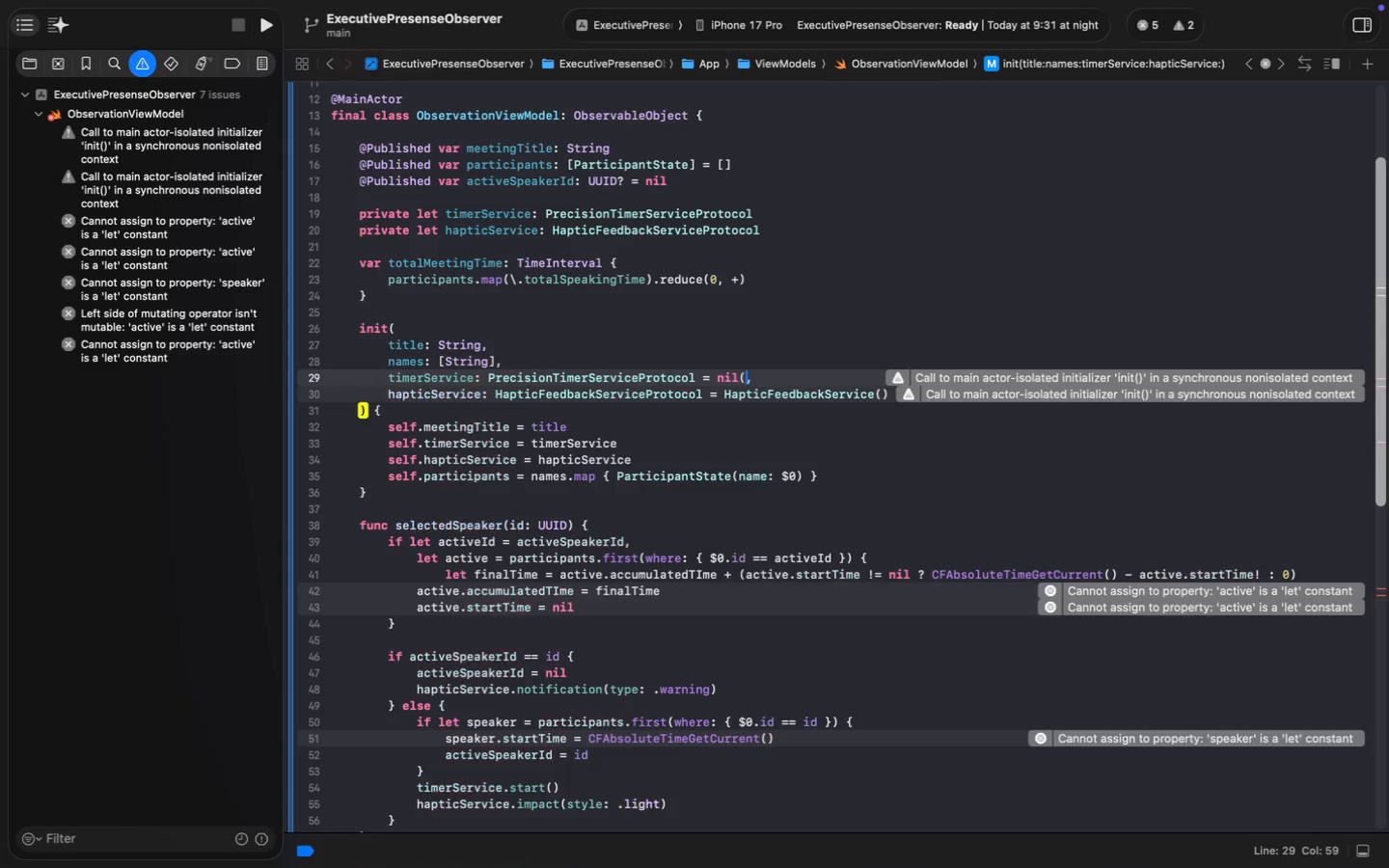 
key(Backspace)
 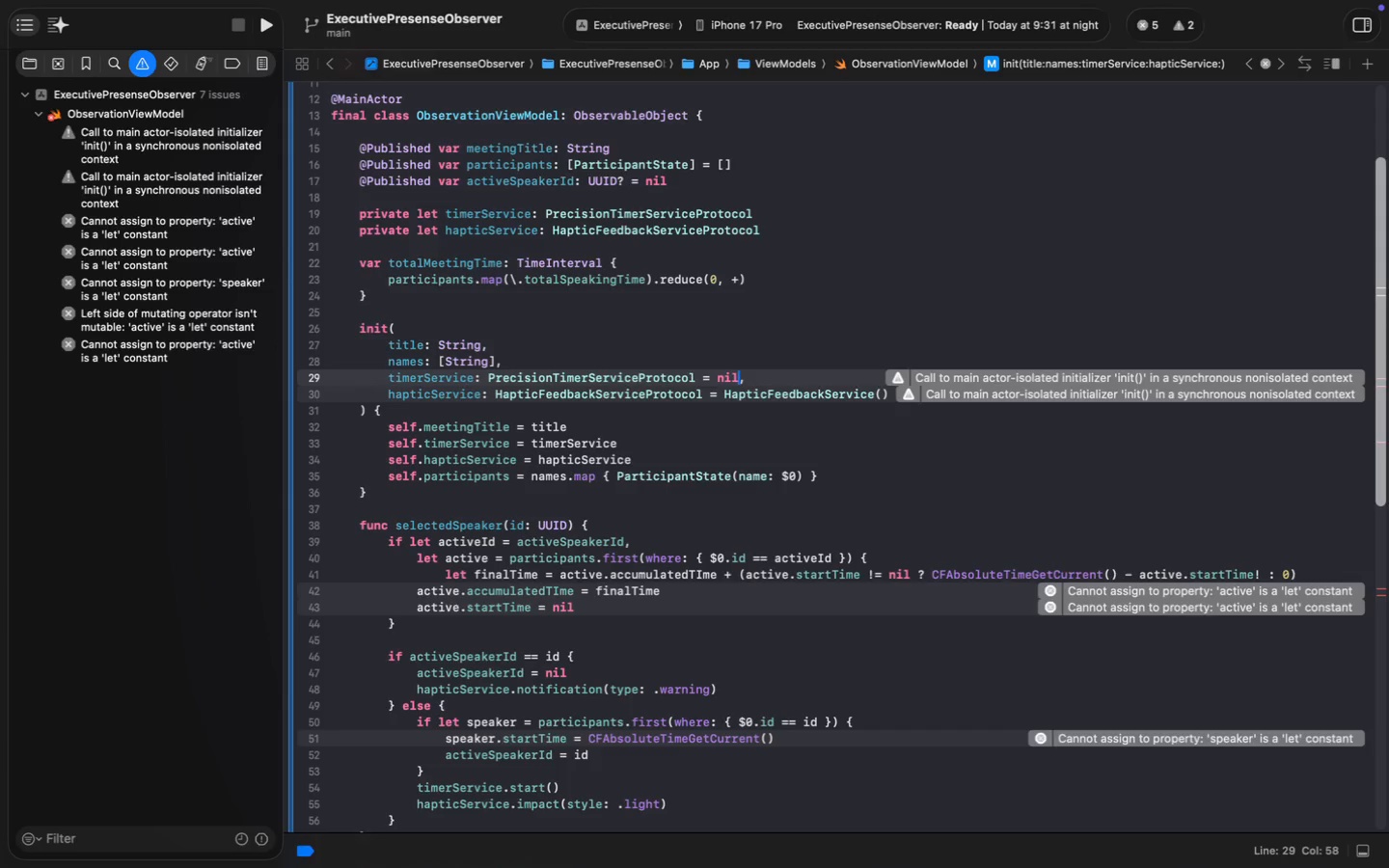 
key(ArrowDown)
 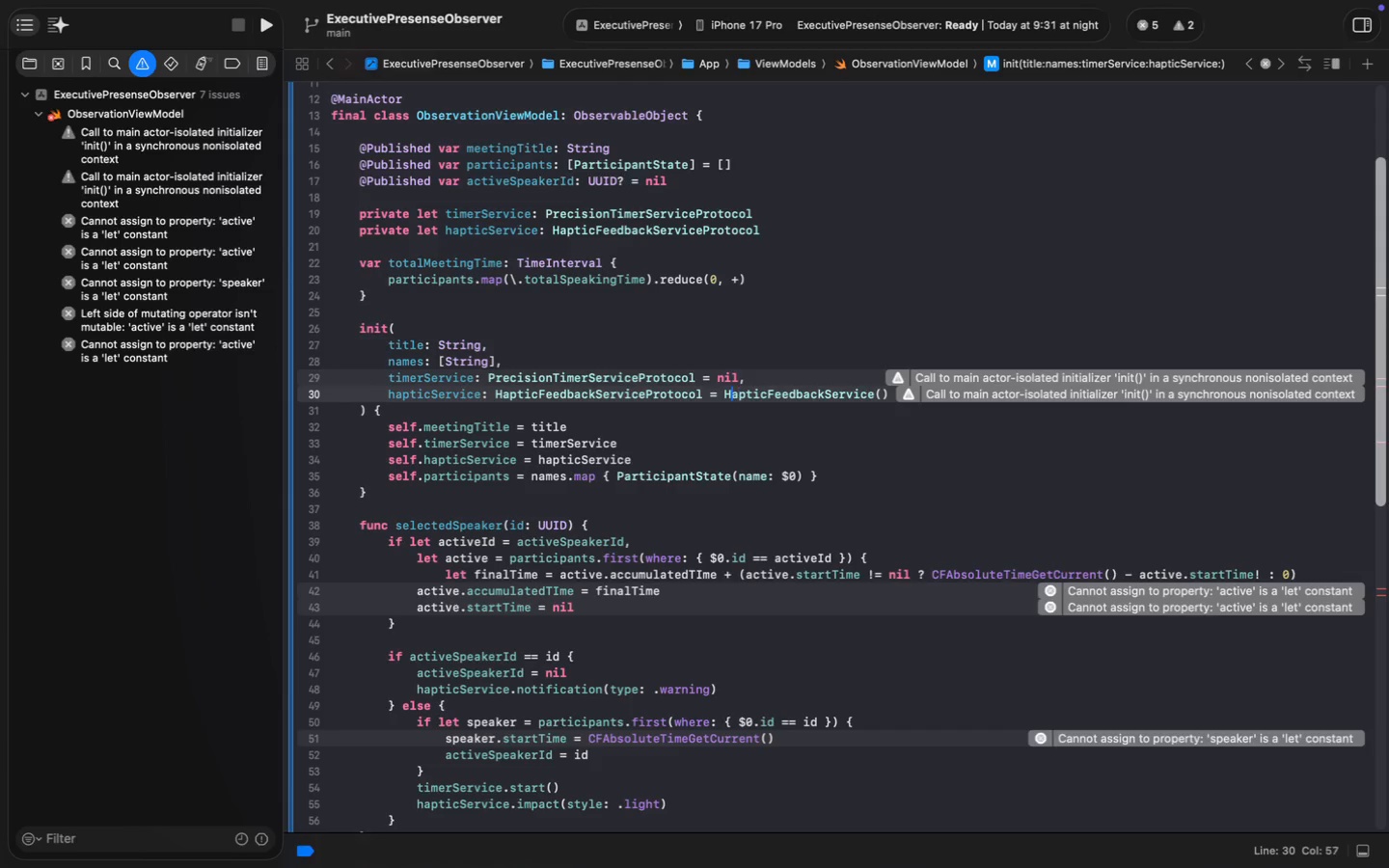 
key(ArrowLeft)
 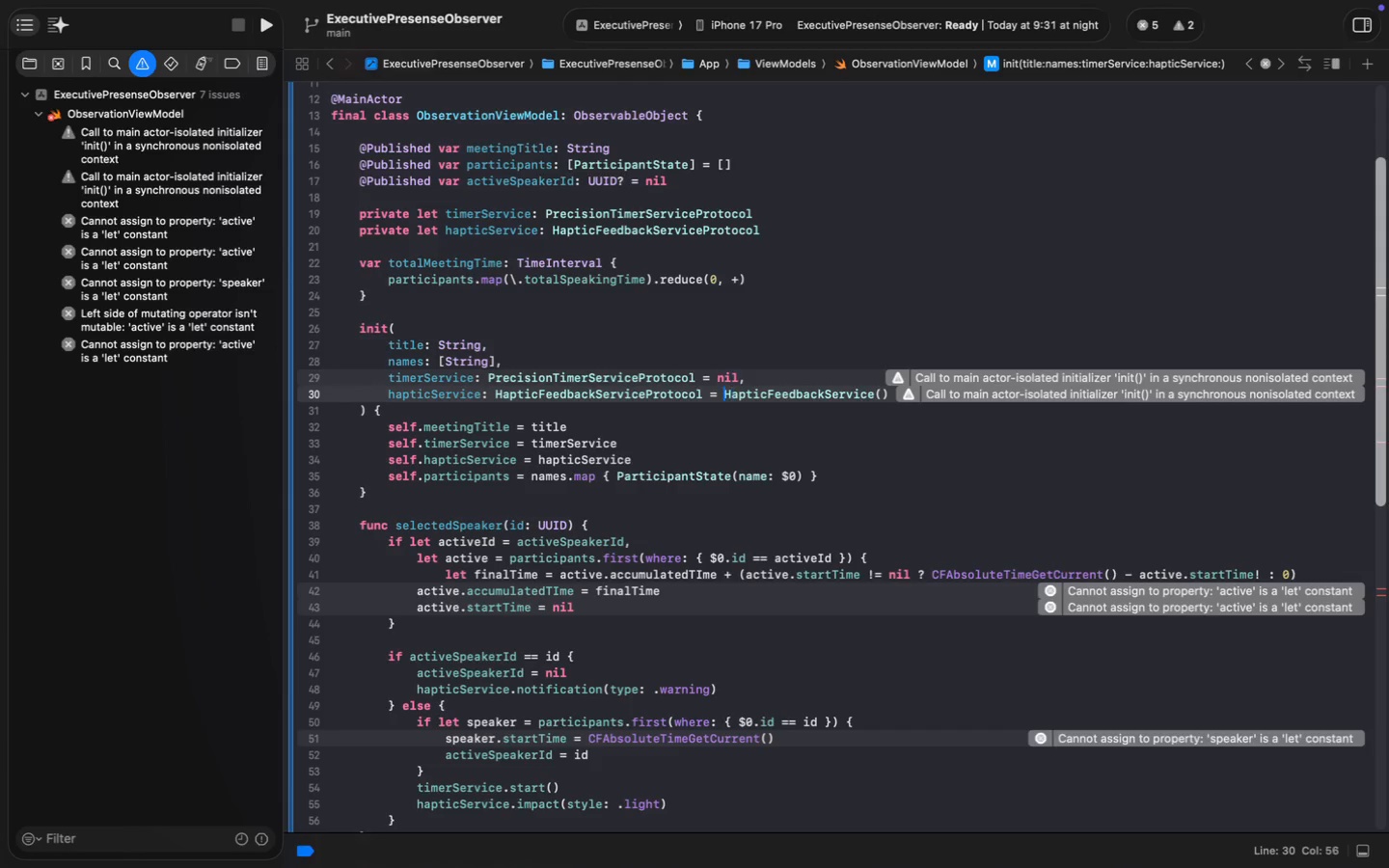 
key(ArrowLeft)
 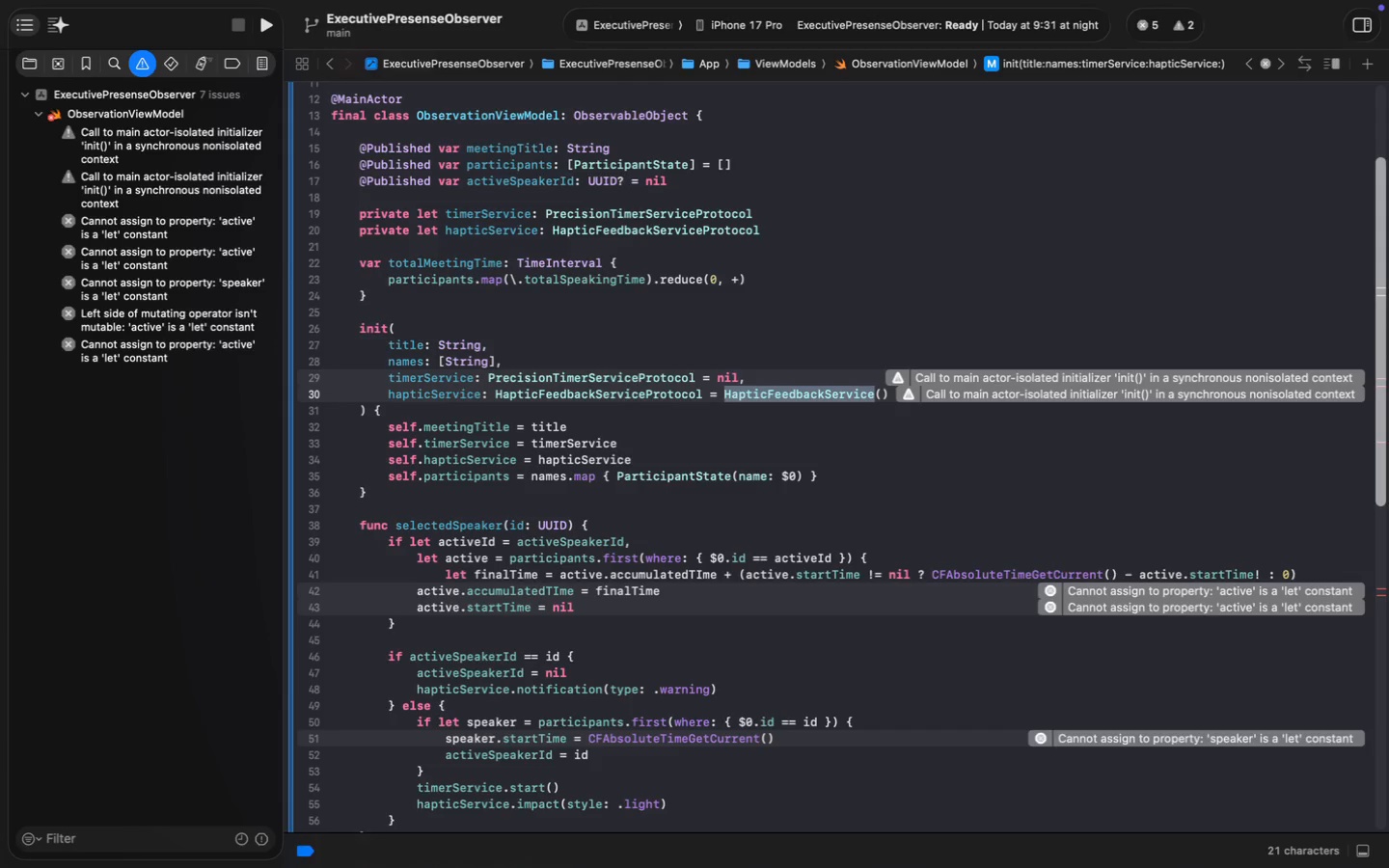 
key(Alt+Shift+ArrowRight)
 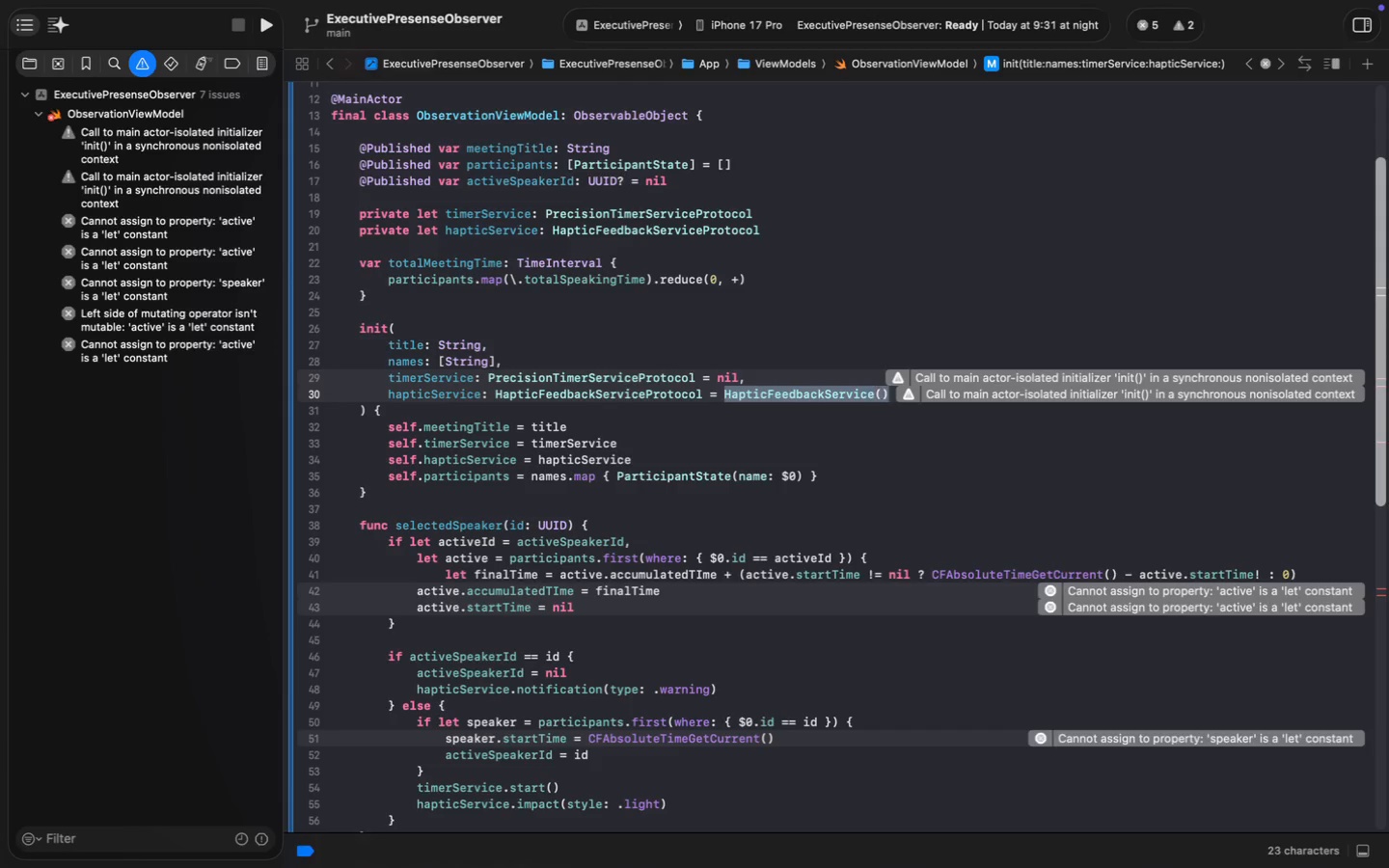 
key(Alt+Shift+ArrowRight)
 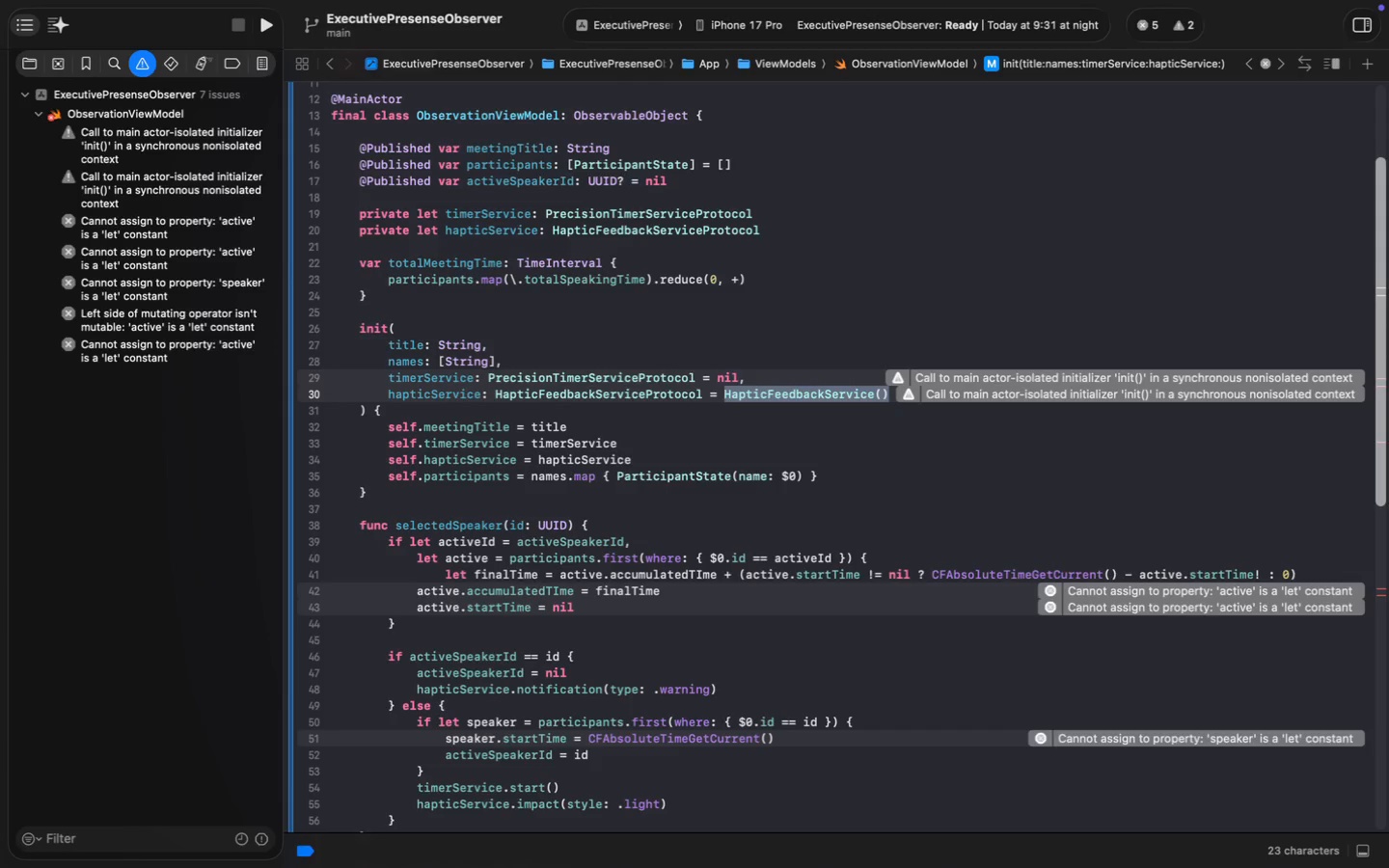 
key(Shift+ArrowLeft)
 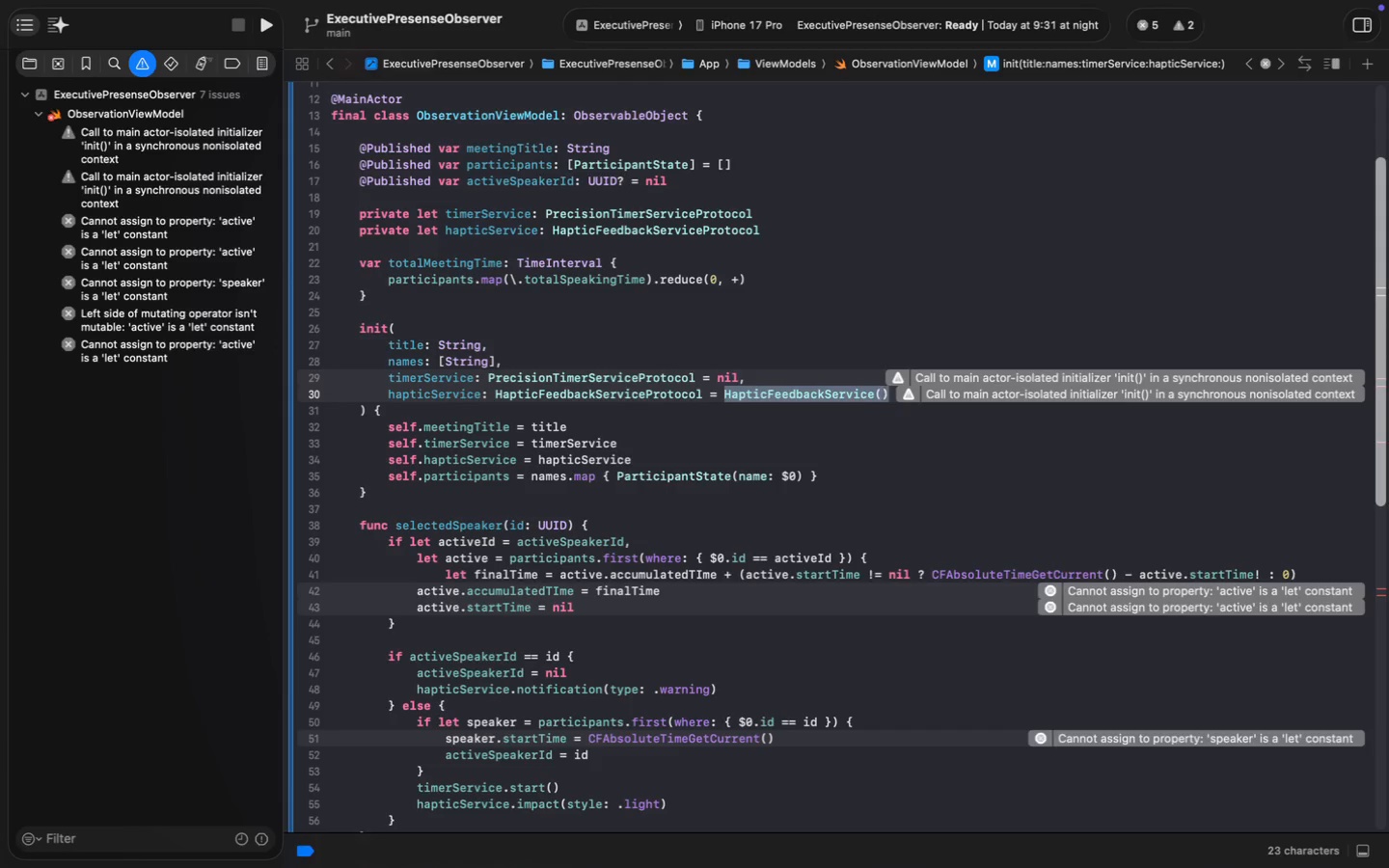 
key(Shift+ArrowRight)
 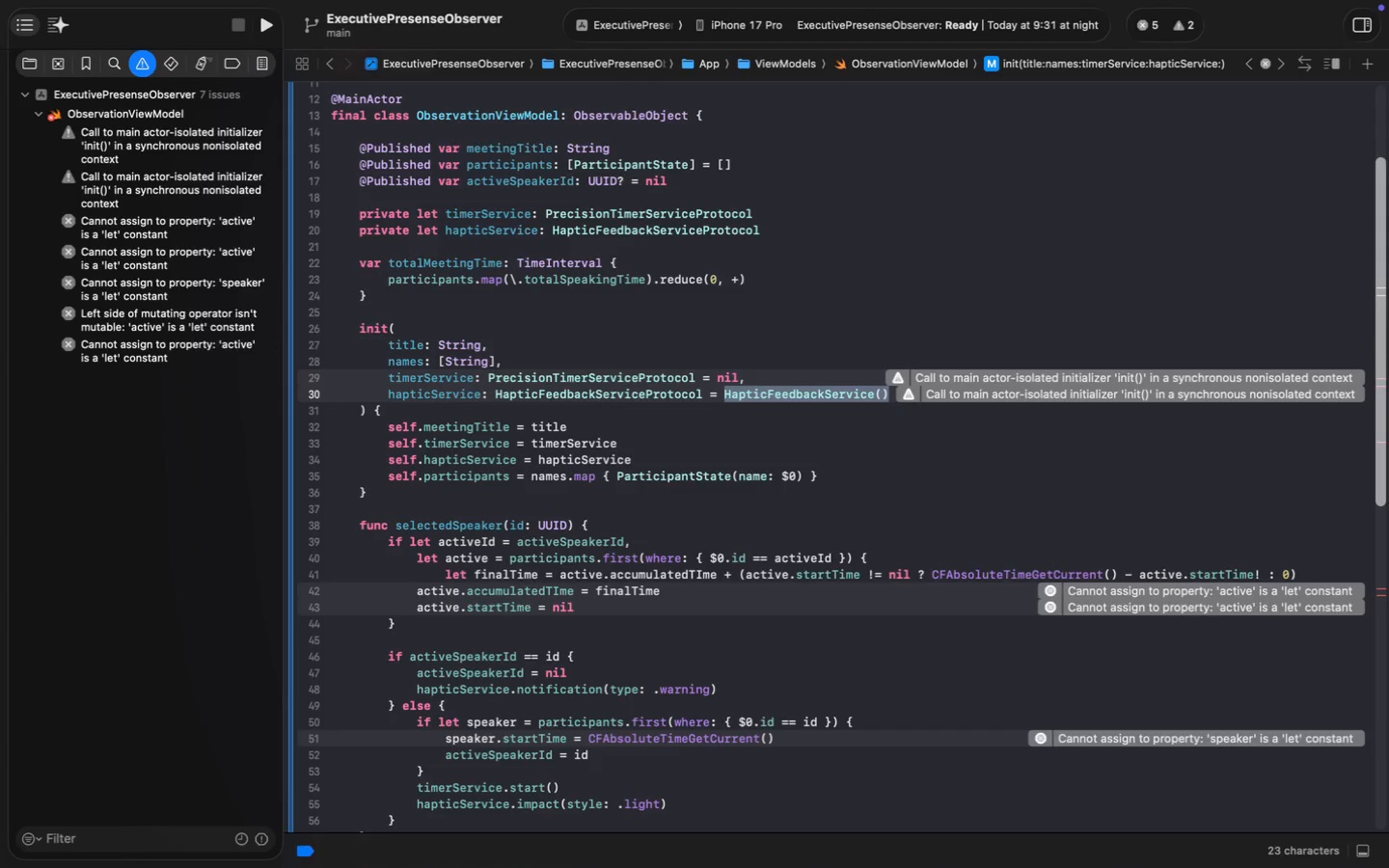 
type(nil)
 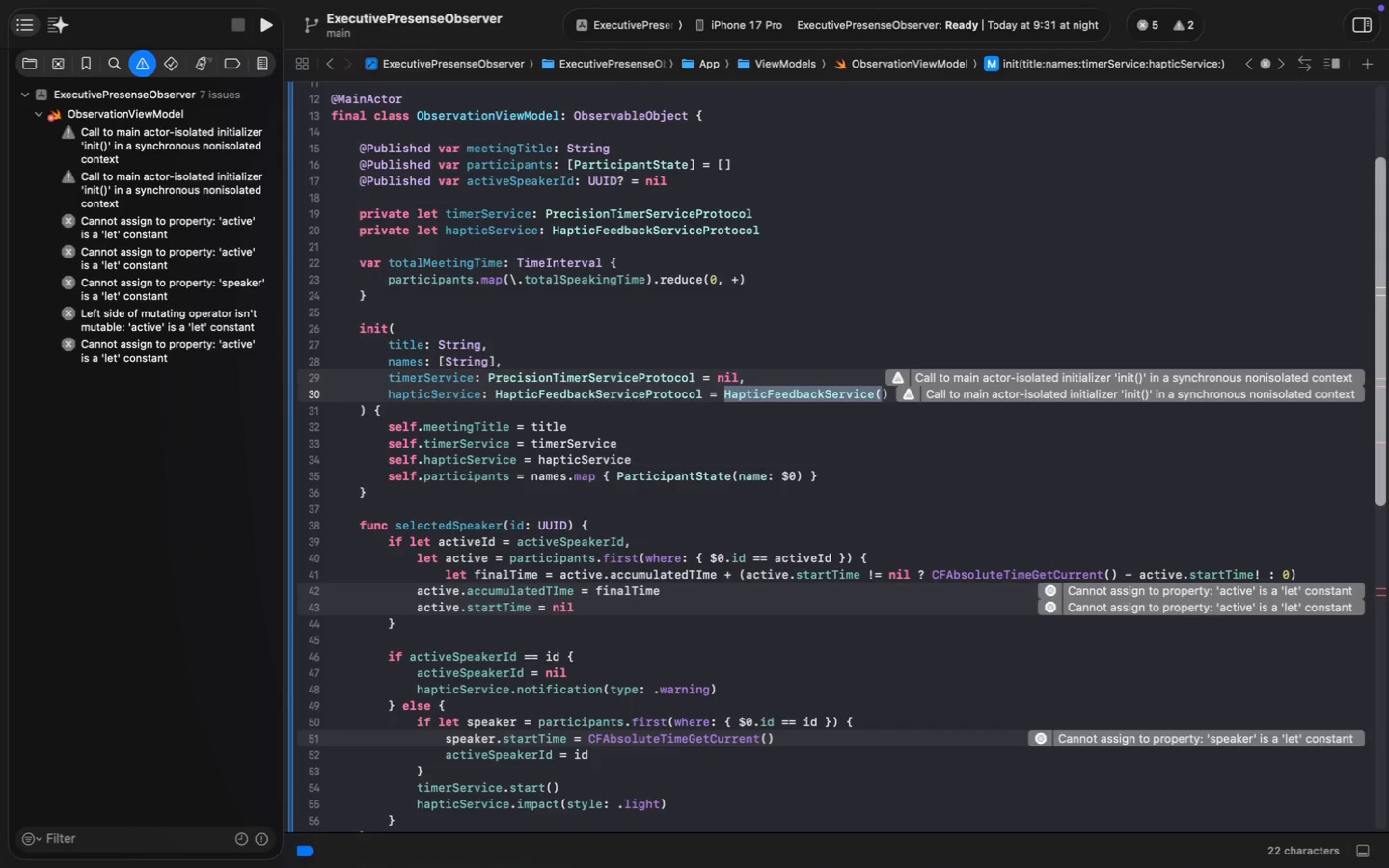 
key(Meta+S)
 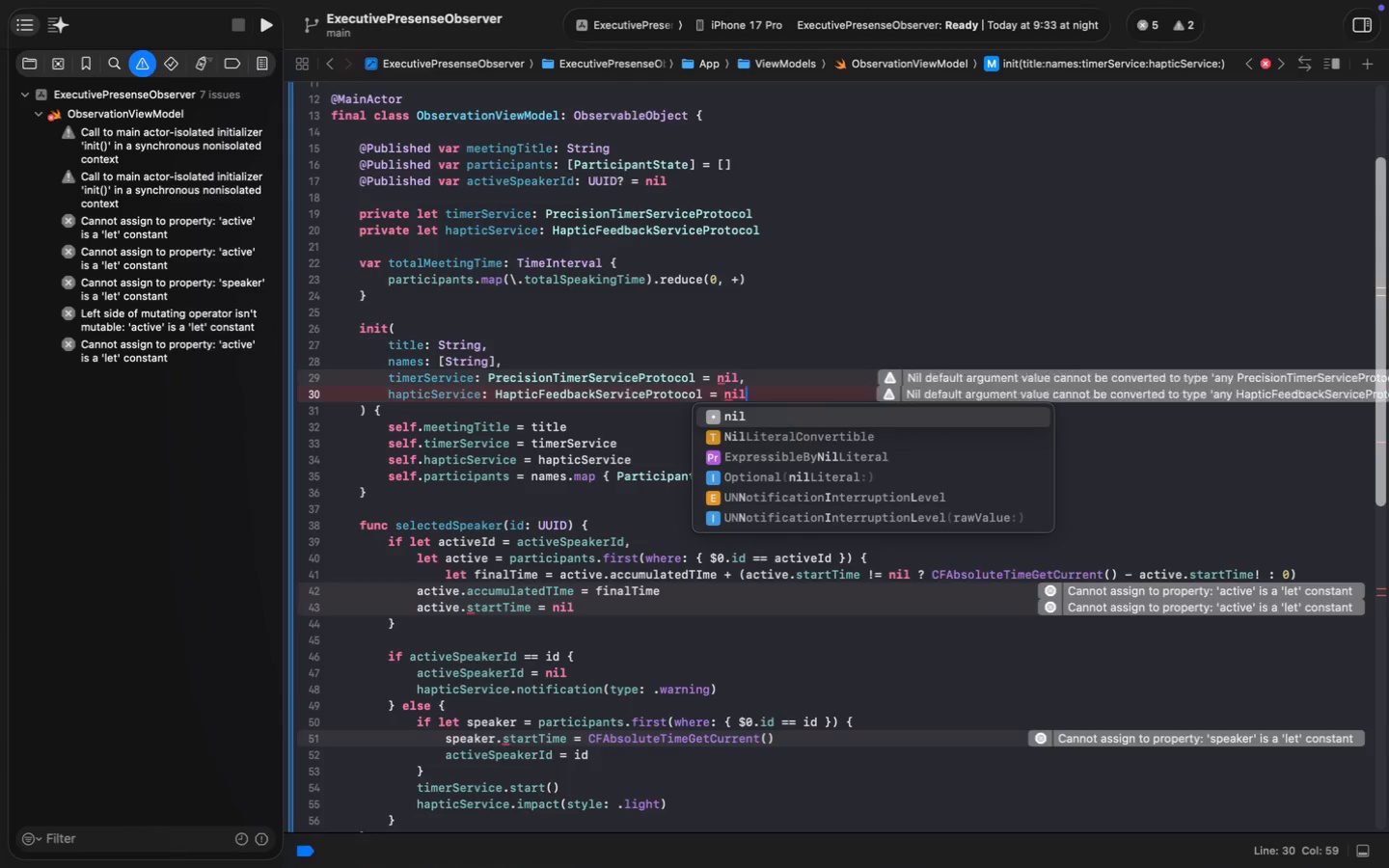 
key(Meta+S)
 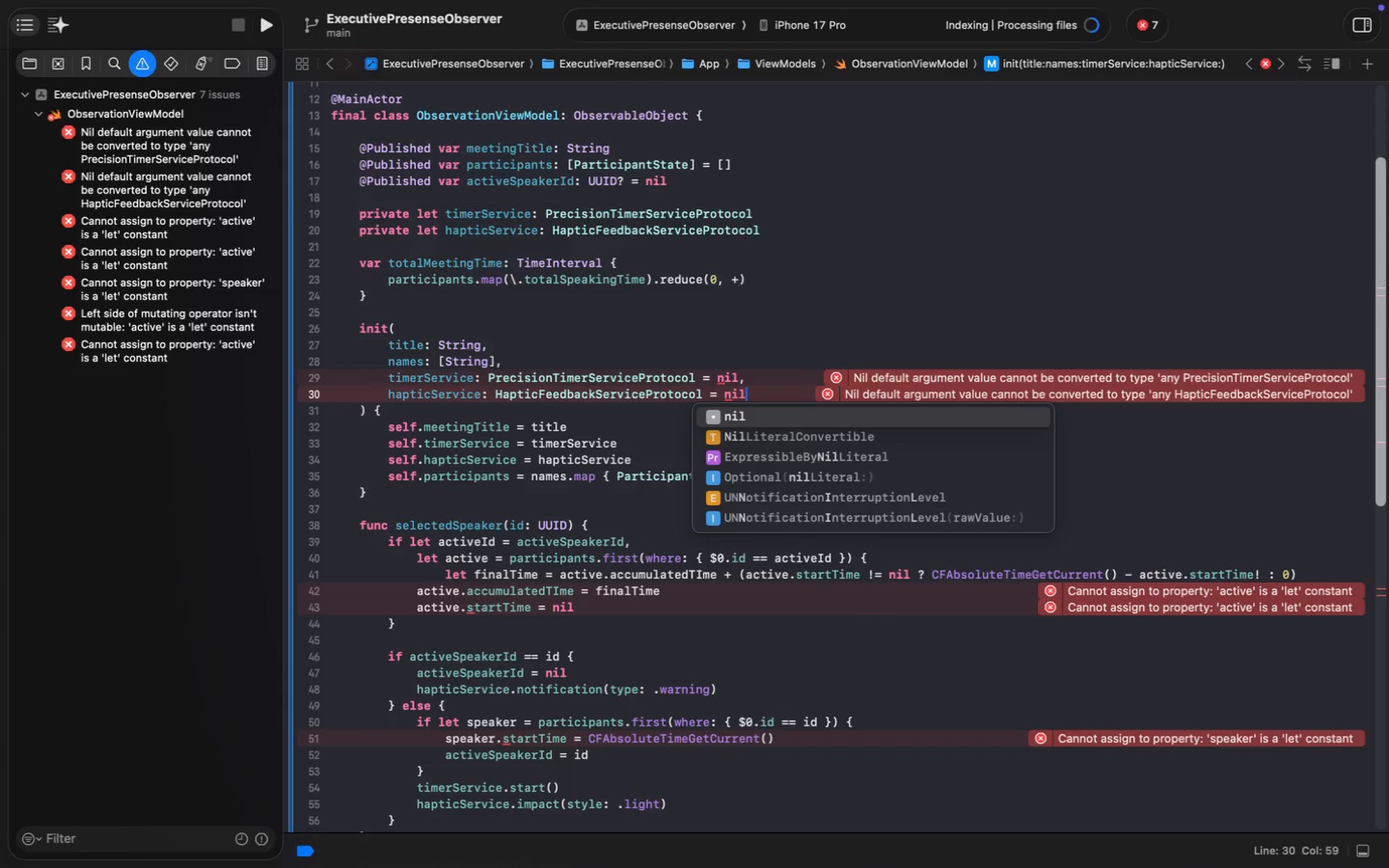 
wait(6.15)
 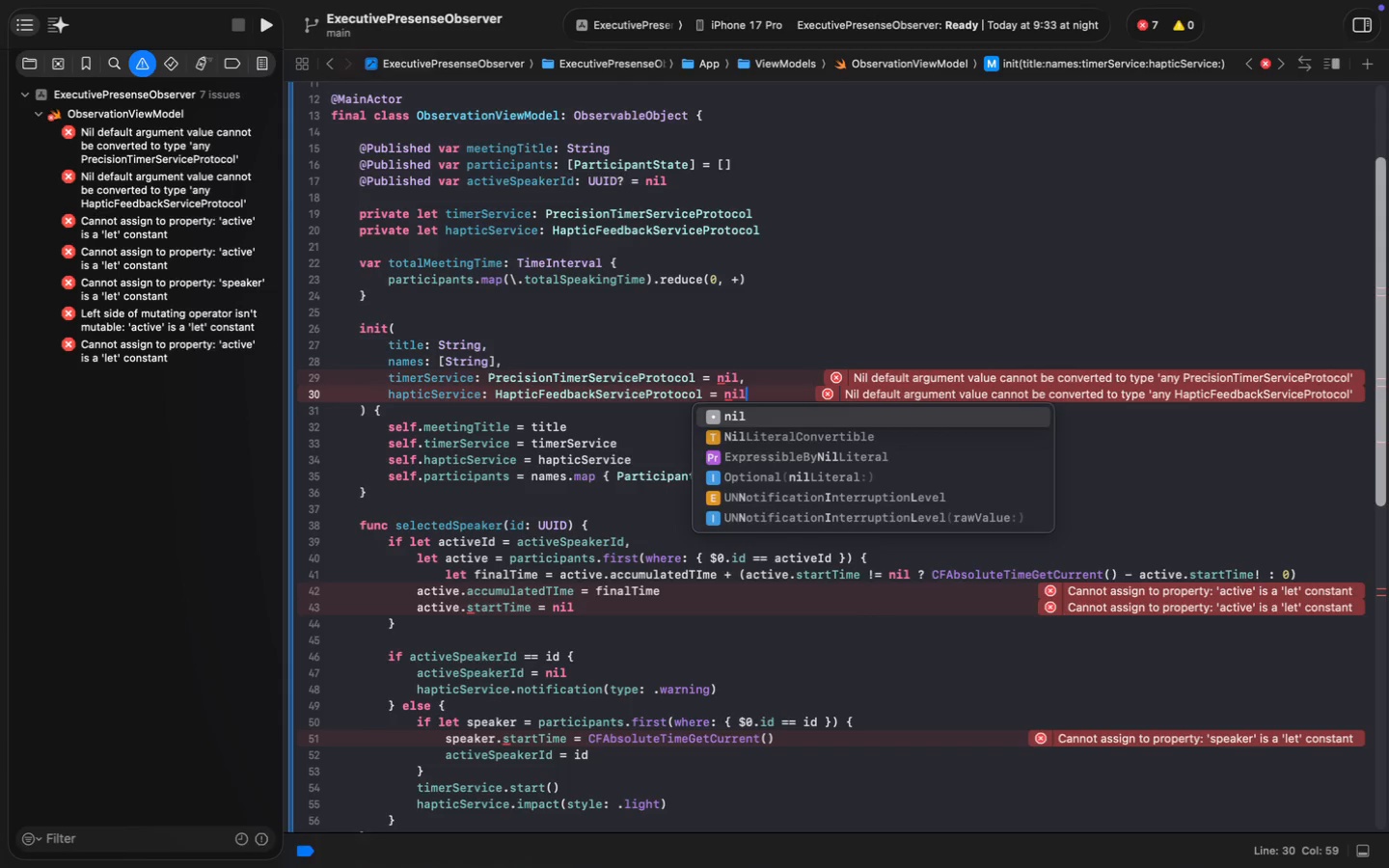 
left_click([570, 457])
 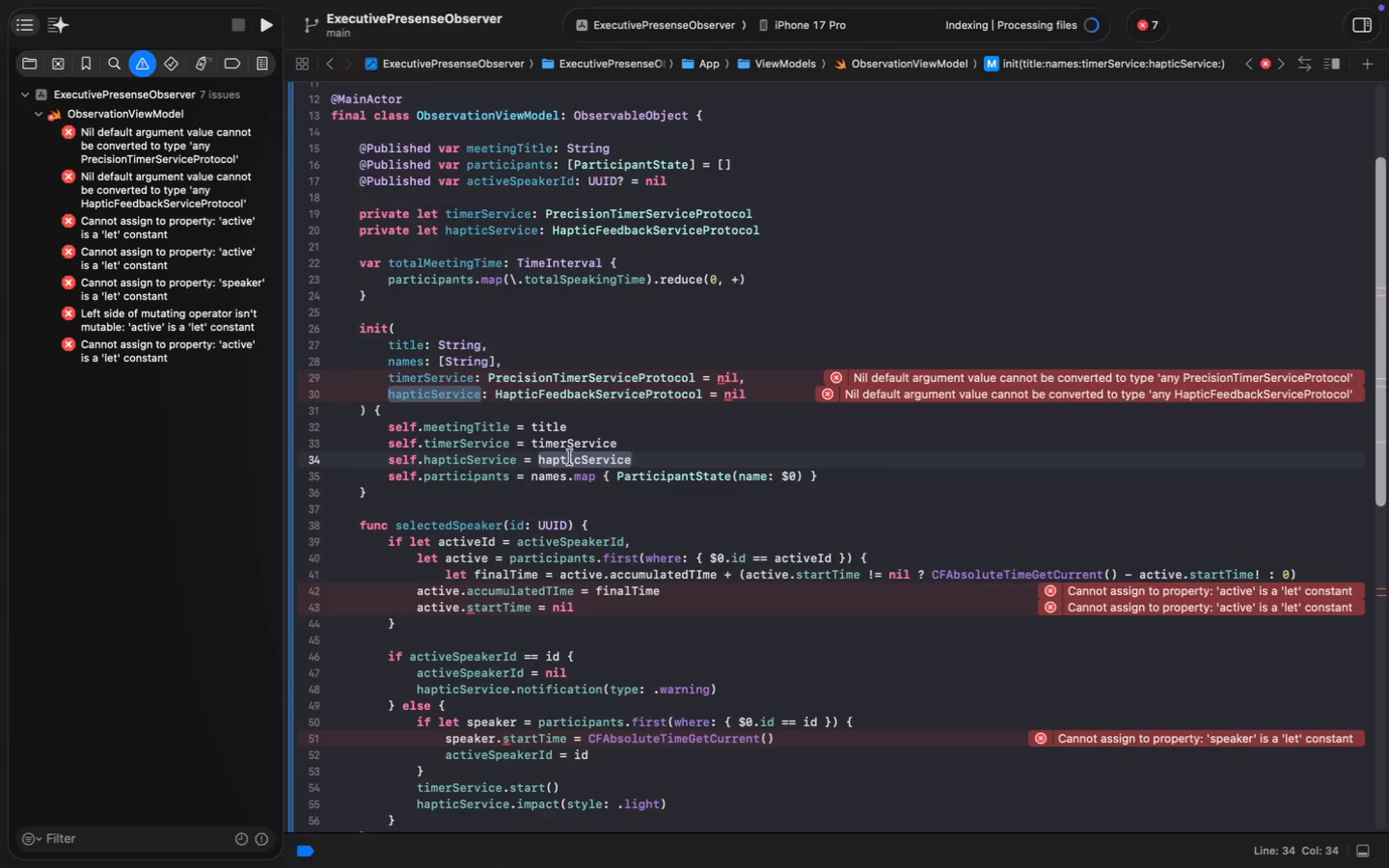 
type( ?? Prec)
key(Tab)
type(())
 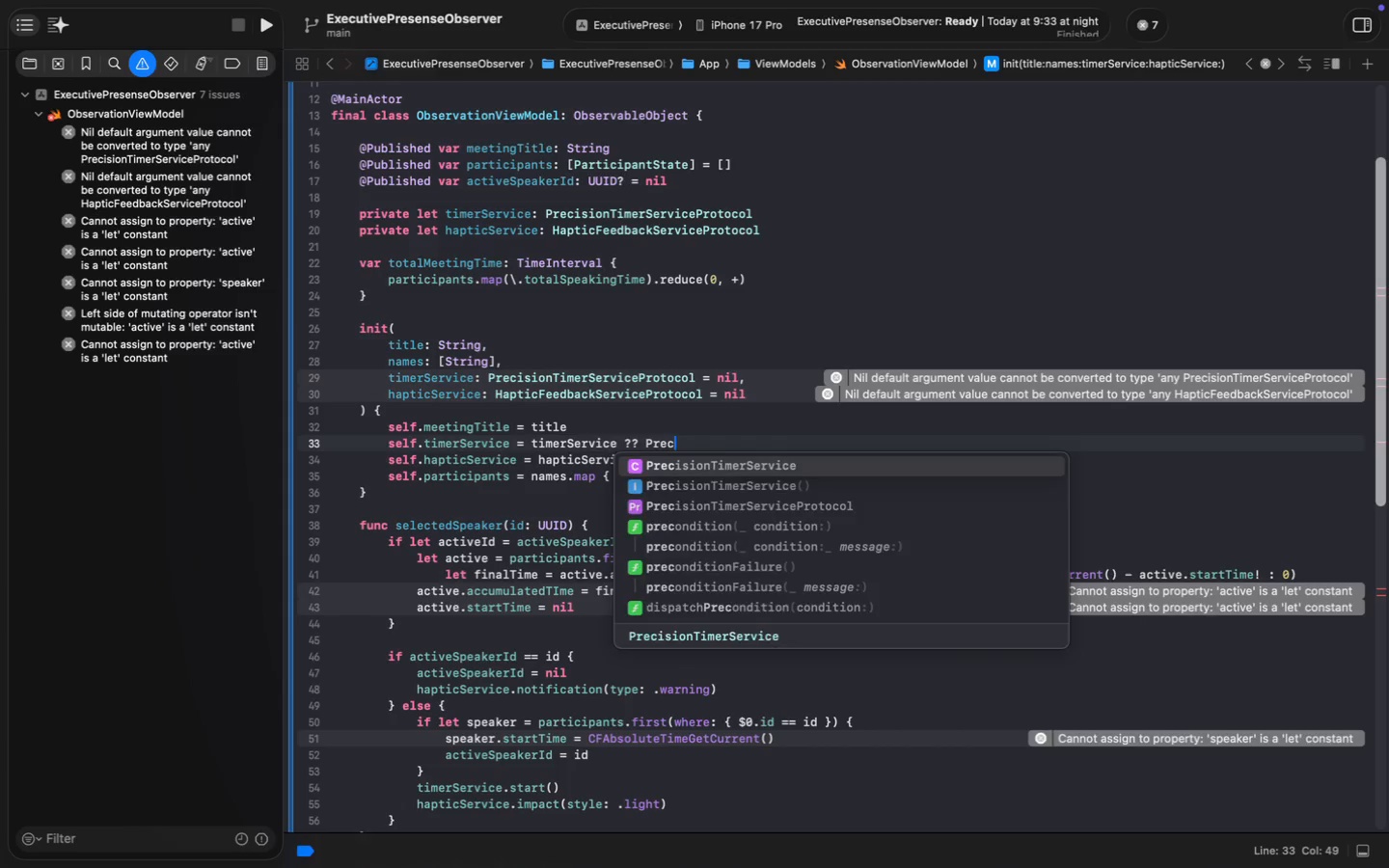 
key(Meta+S)
 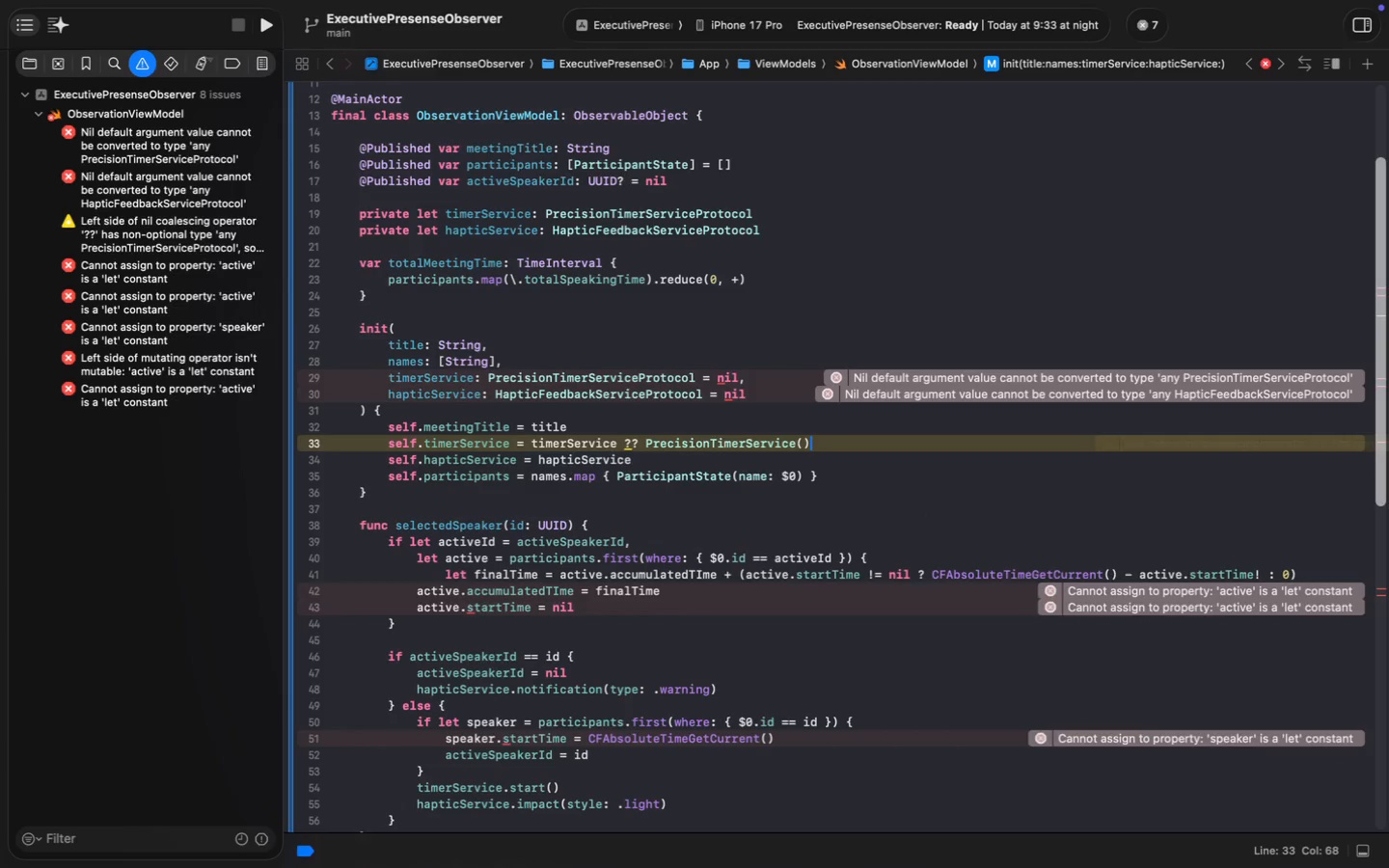 
key(Meta+S)
 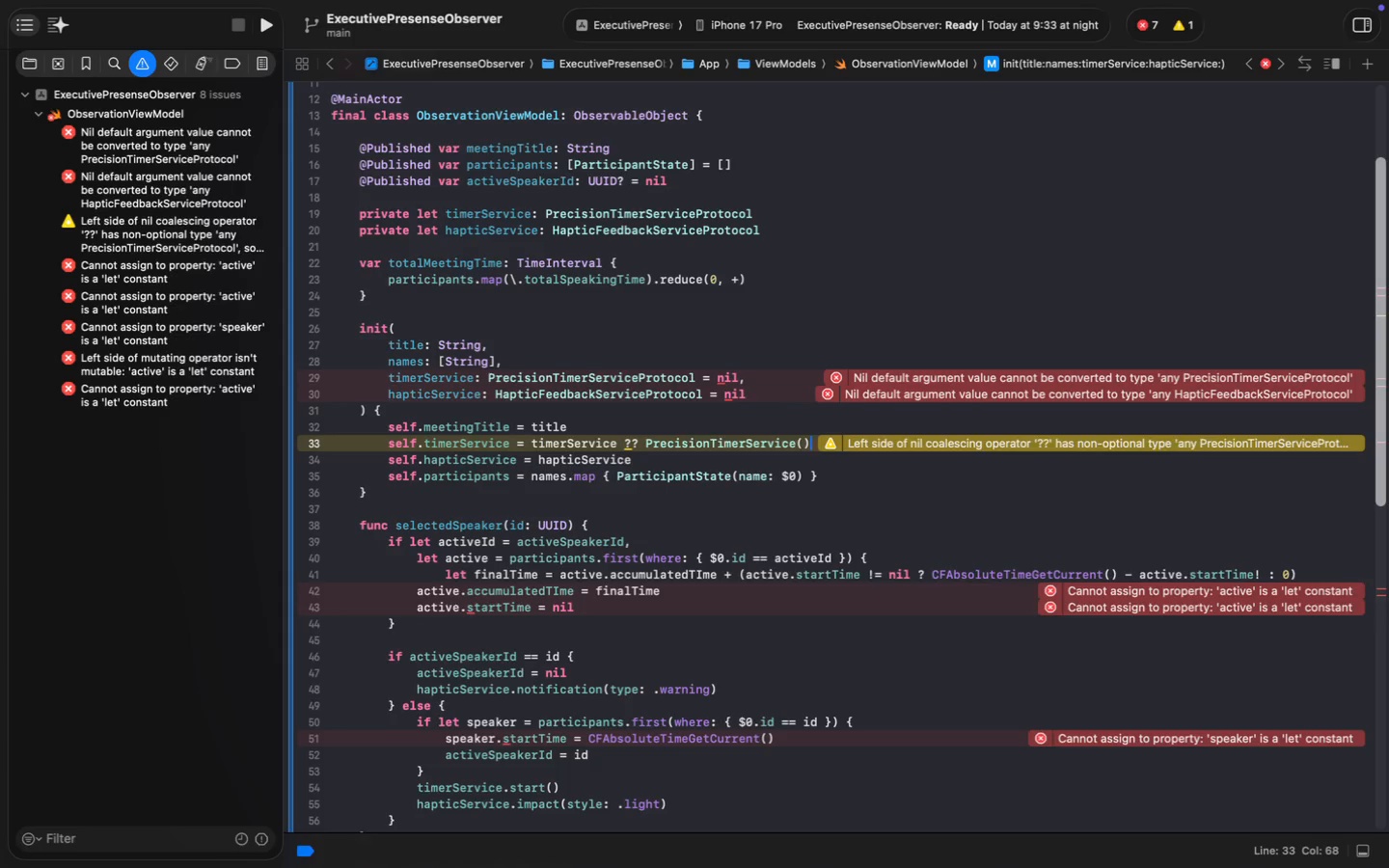 
wait(5.86)
 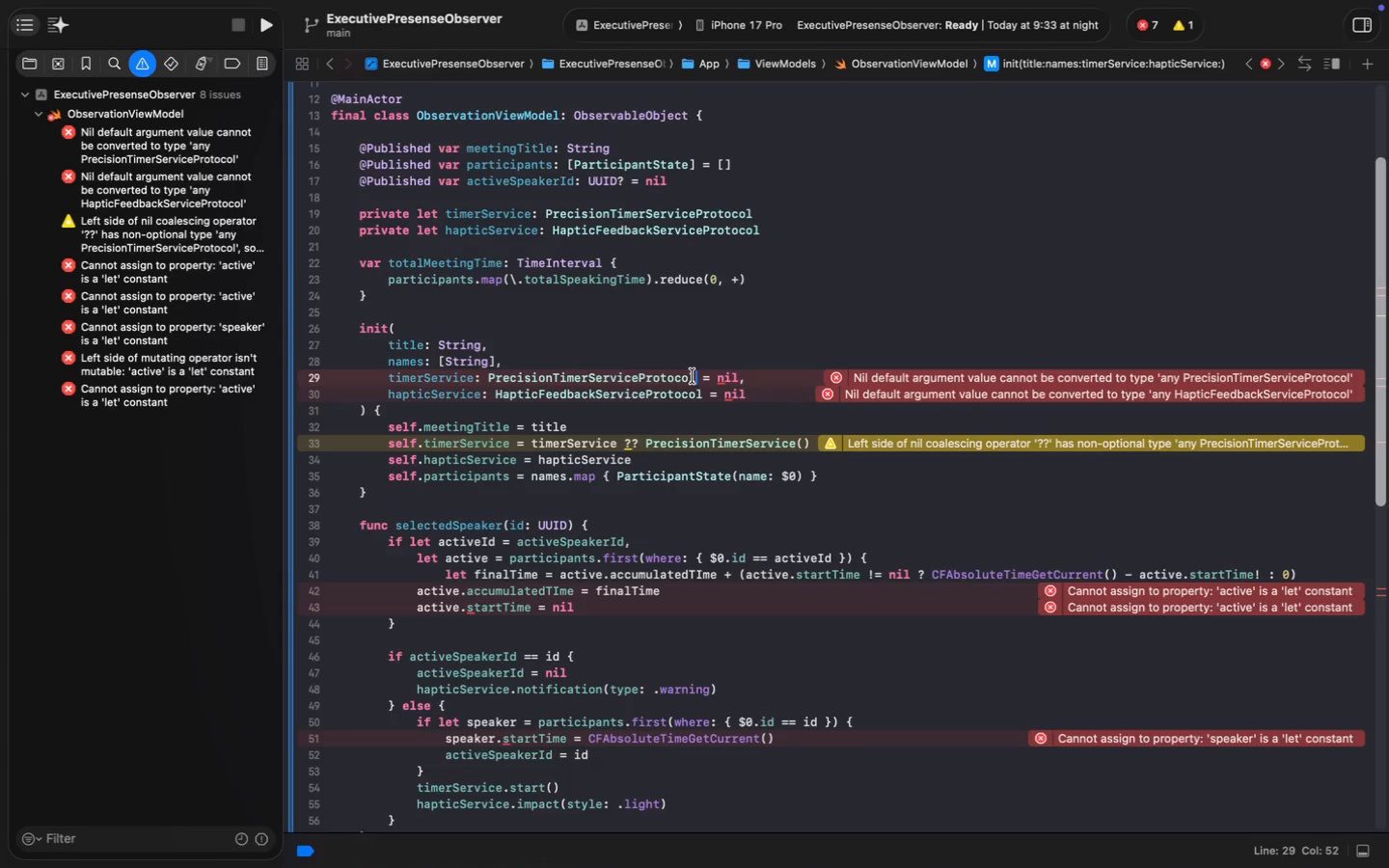 
left_click([693, 376])
 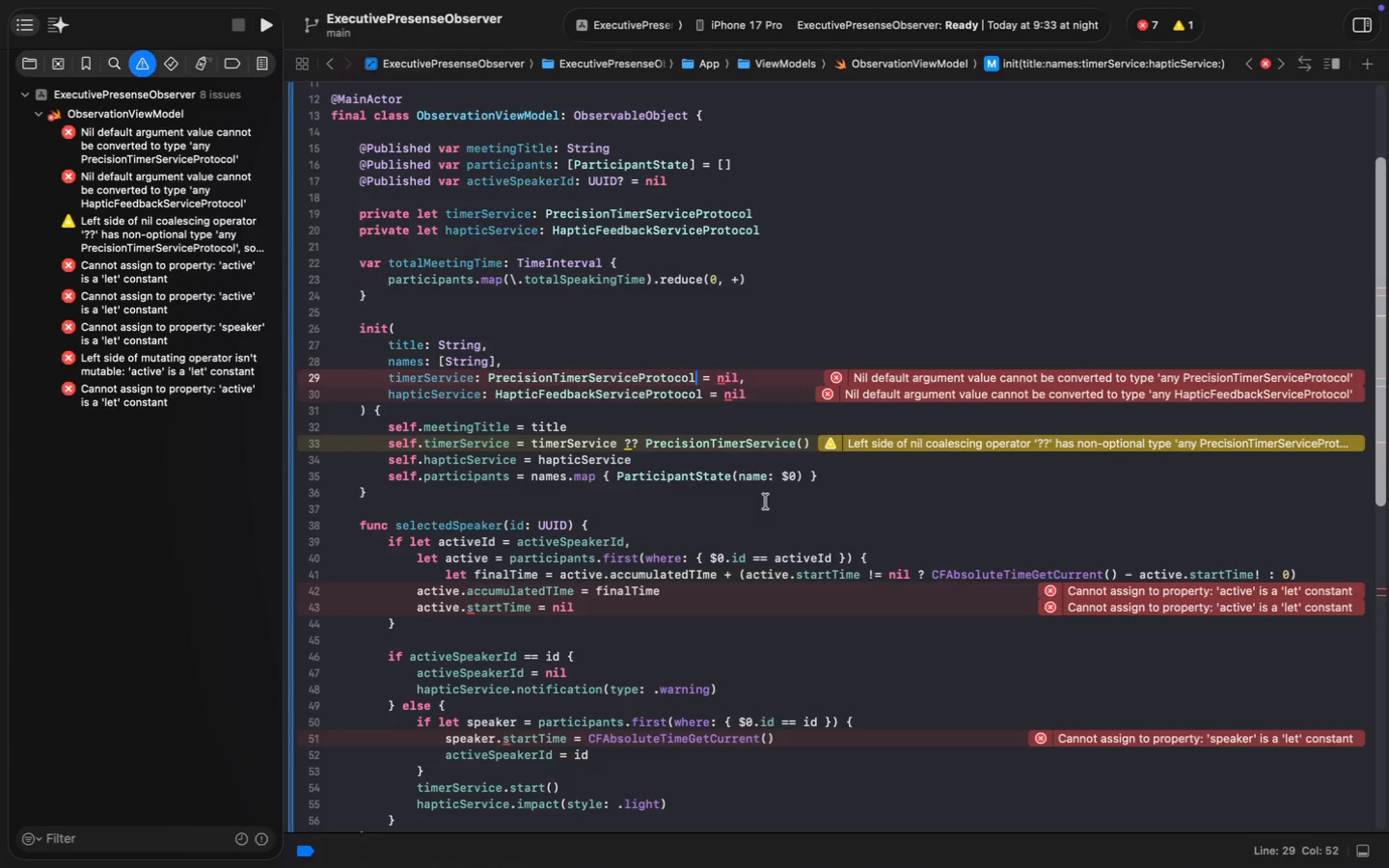 
key(Shift+Slash)
 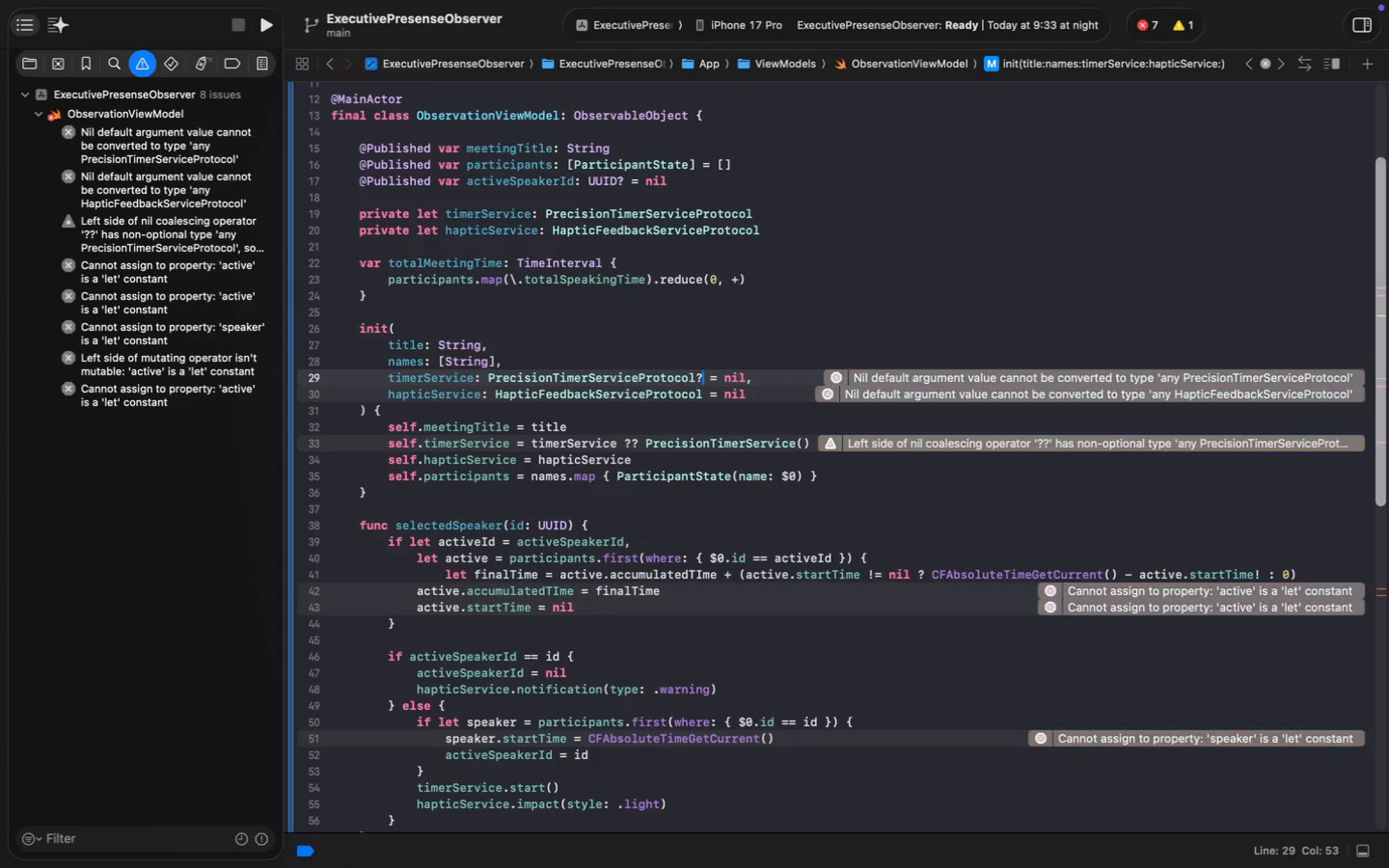 
key(ArrowDown)
 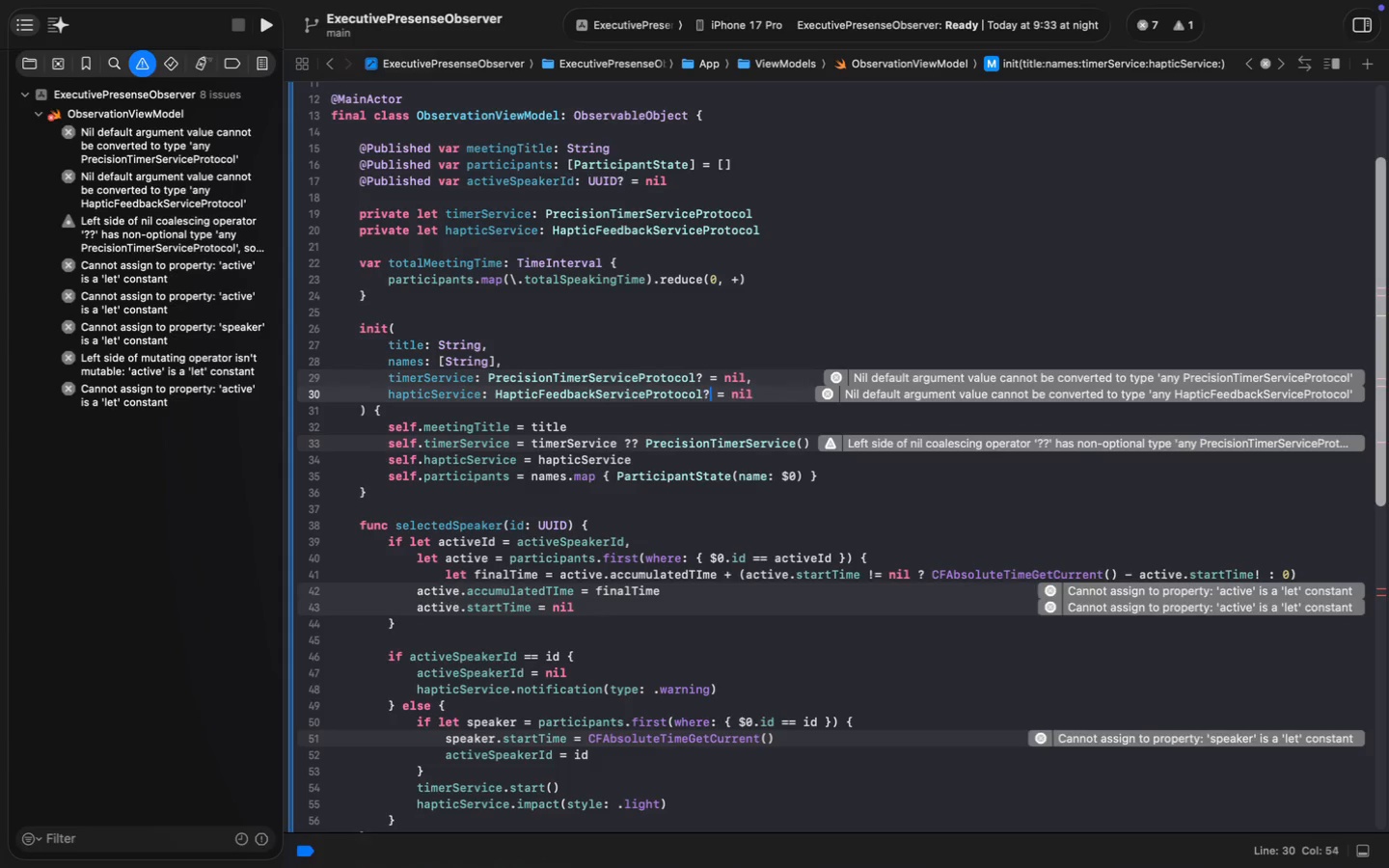 
key(Shift+Slash)
 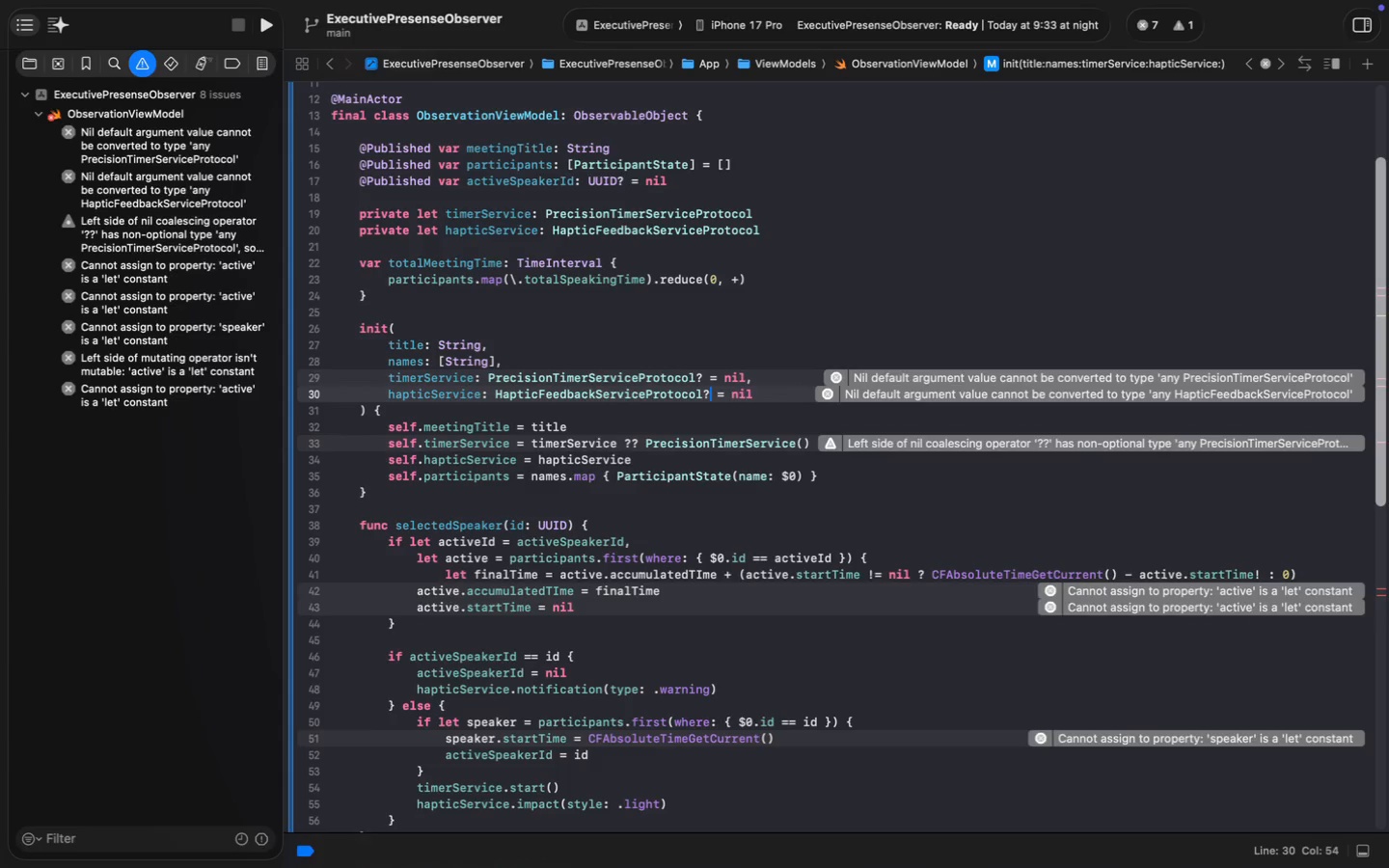 
key(Meta+S)
 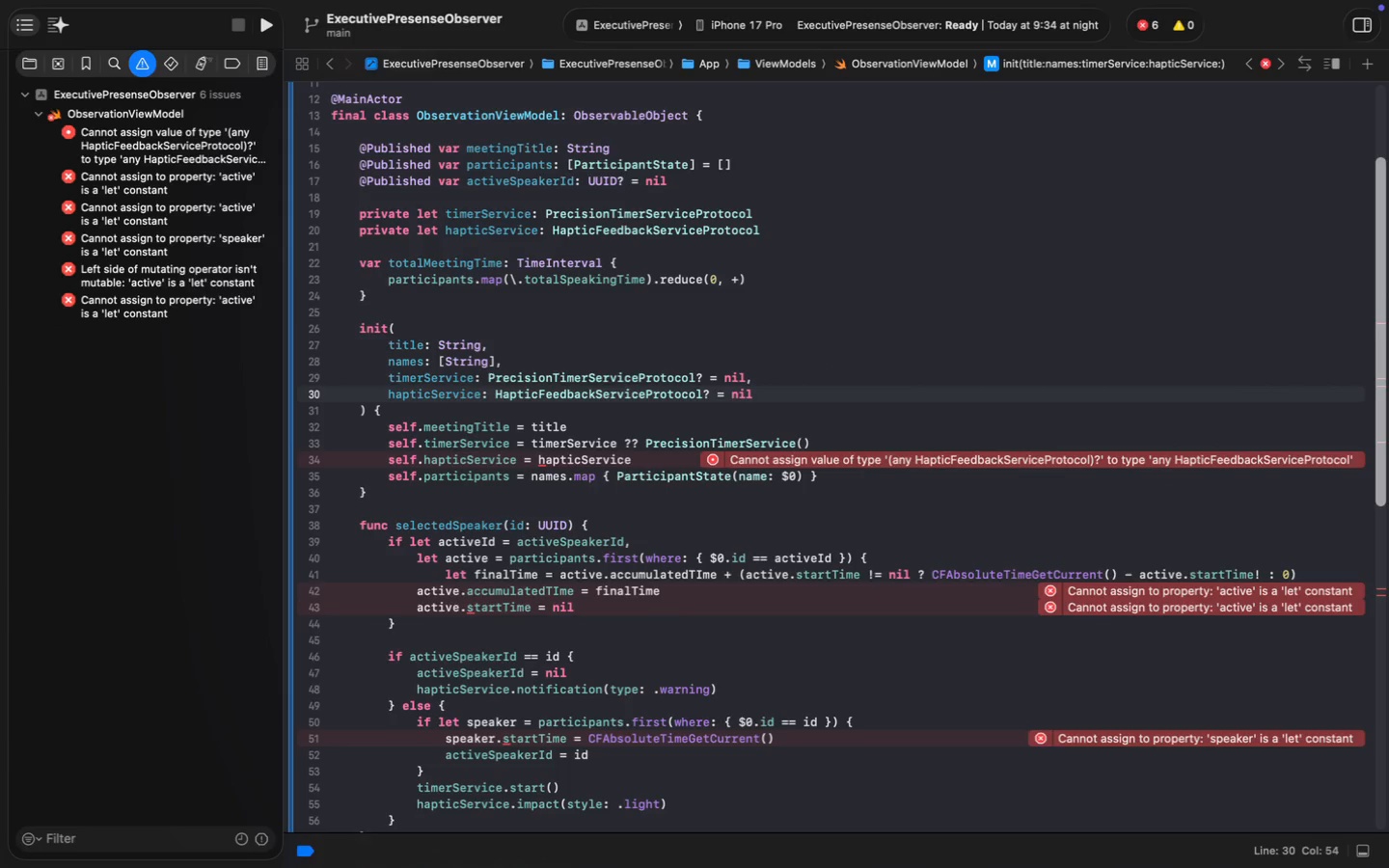 
left_click([663, 462])
 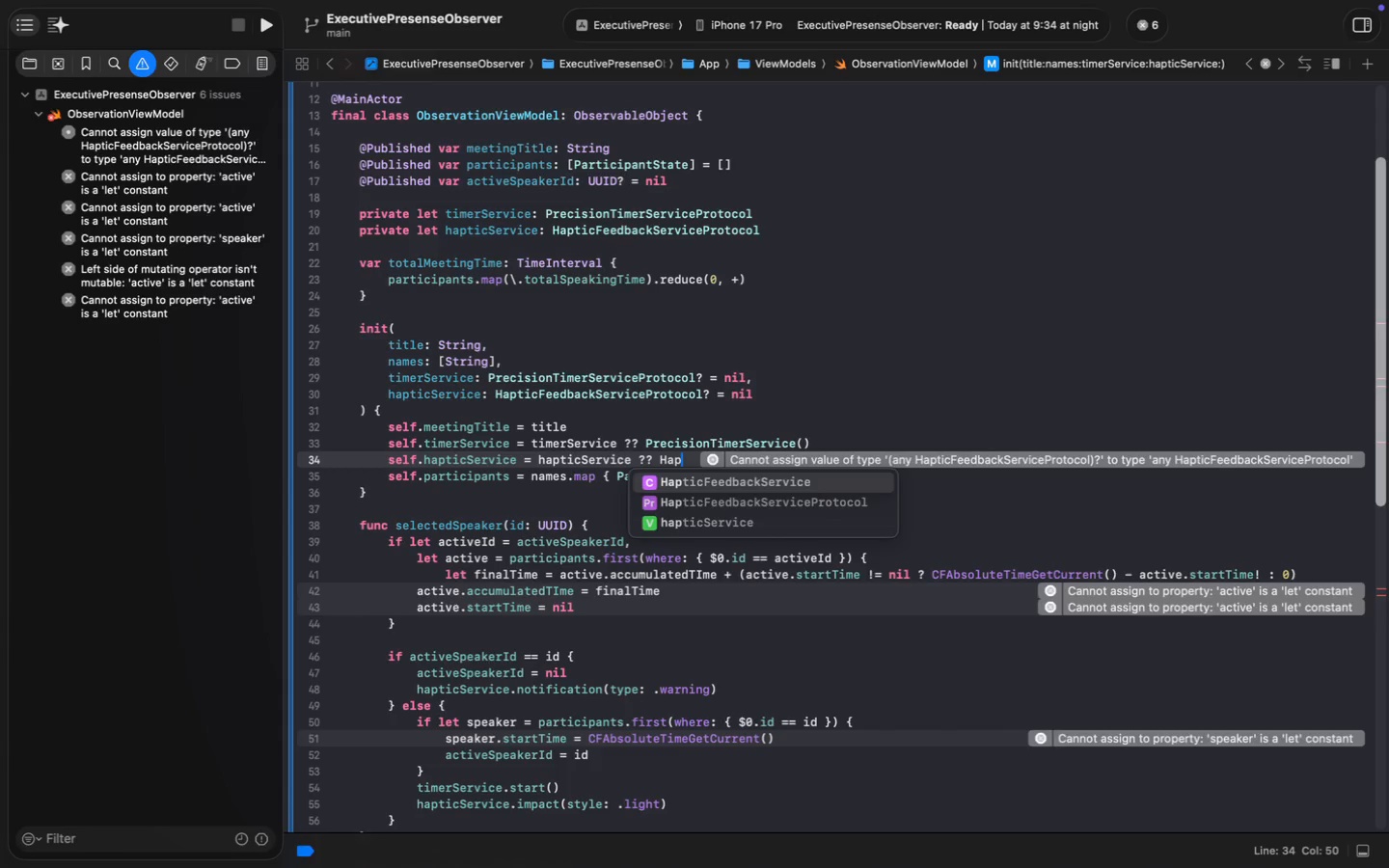 
type( ?? Hap)
key(Tab)
type(())
 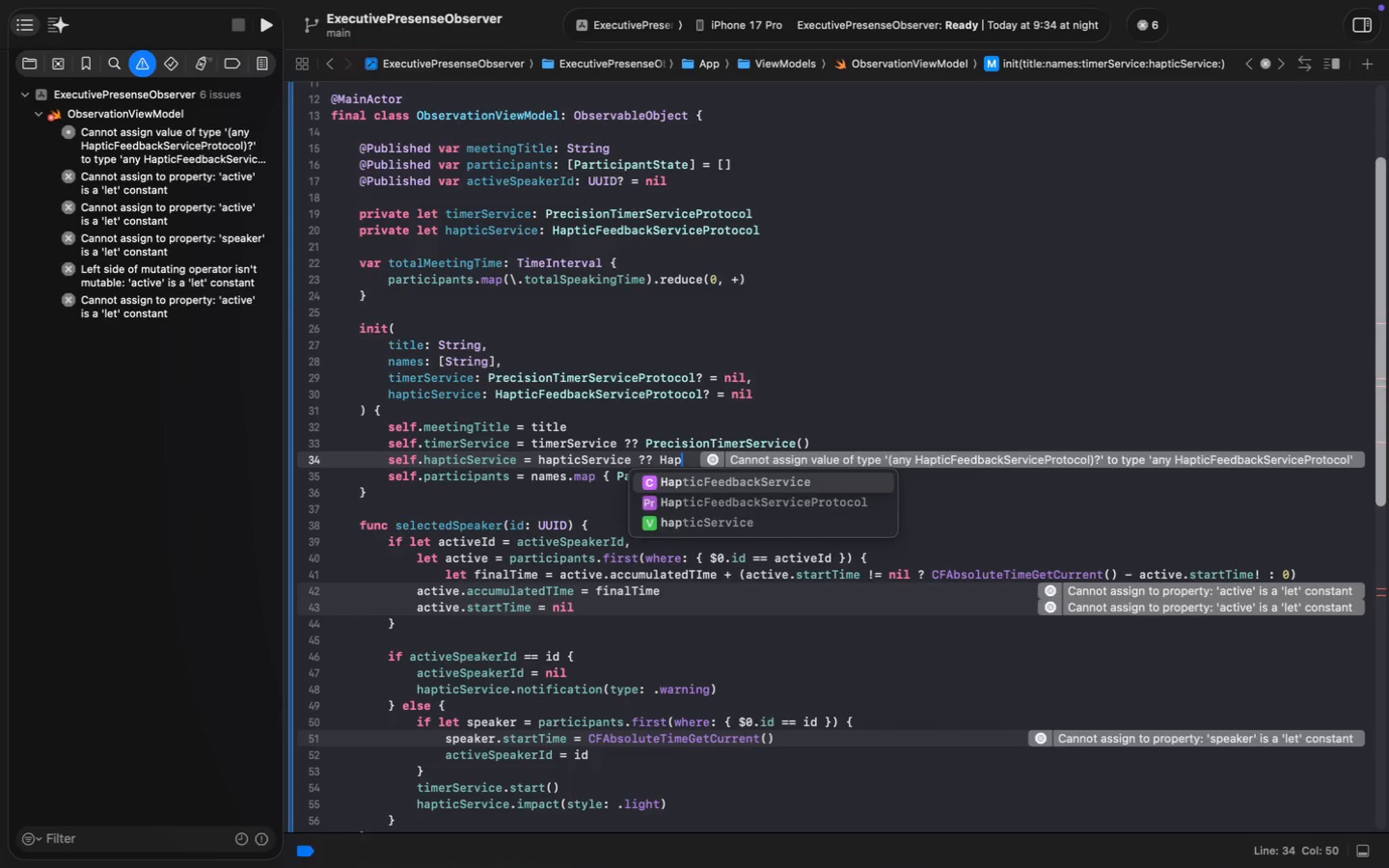 
key(Meta+S)
 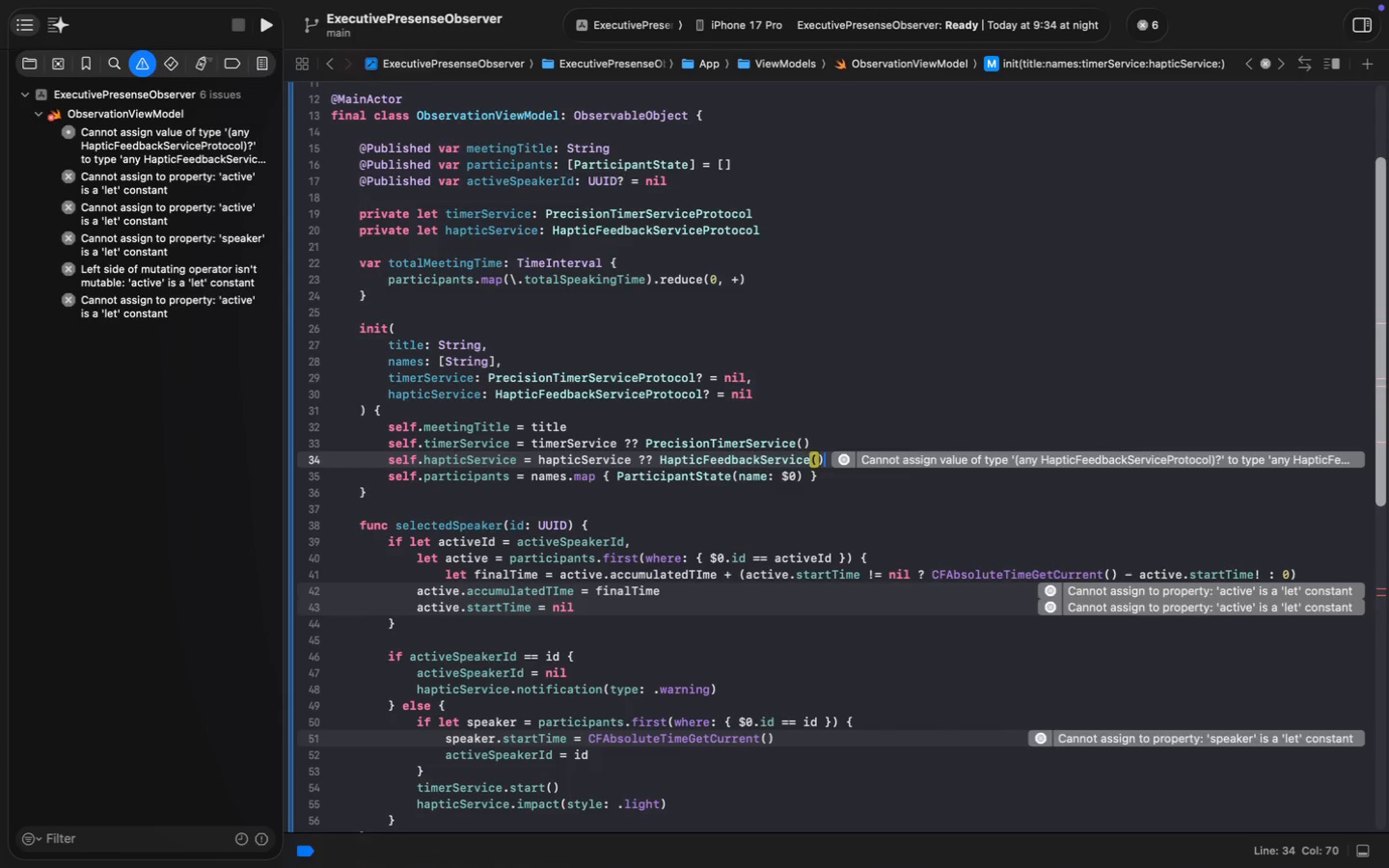 
key(Meta+S)
 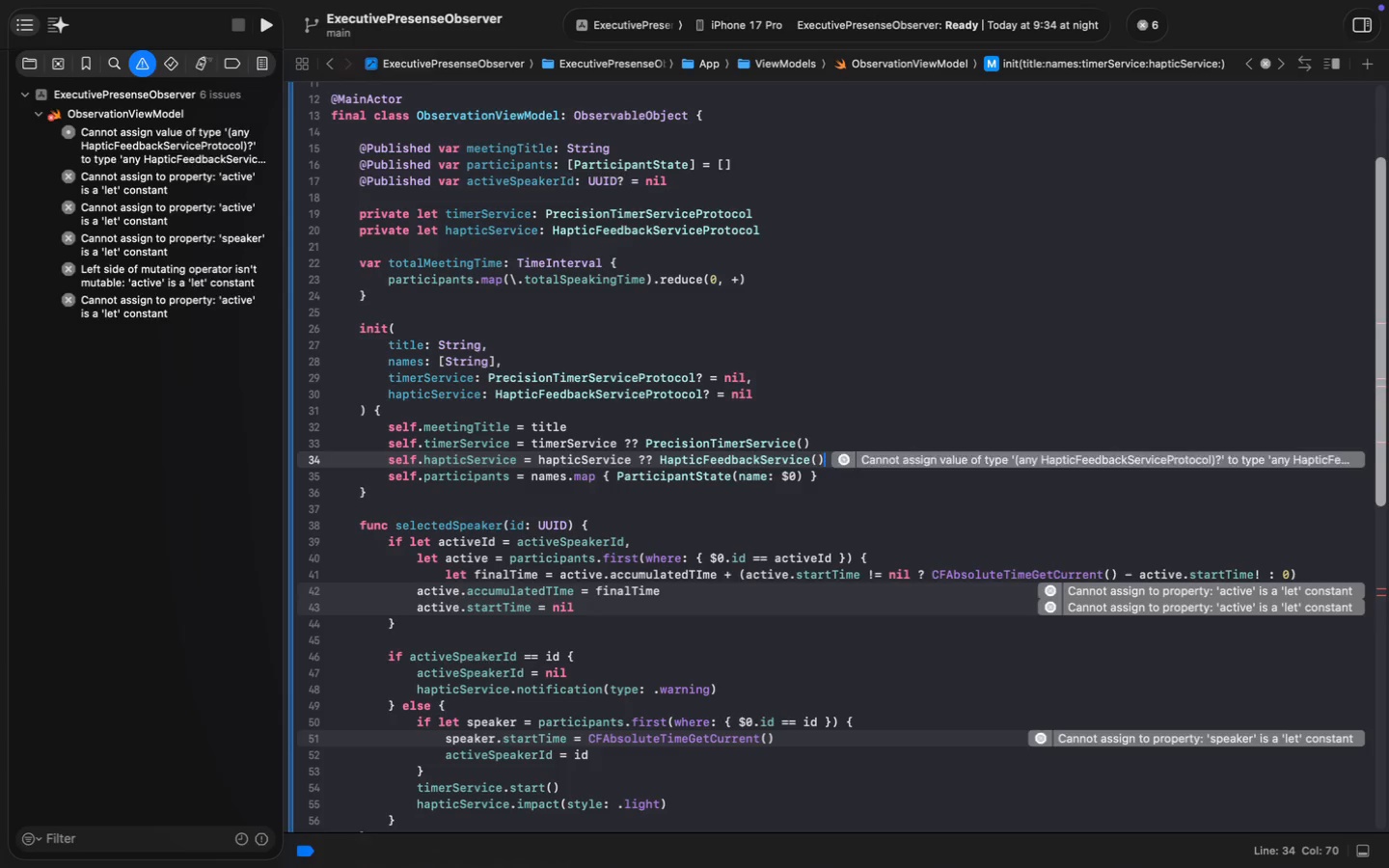 
key(Meta+S)
 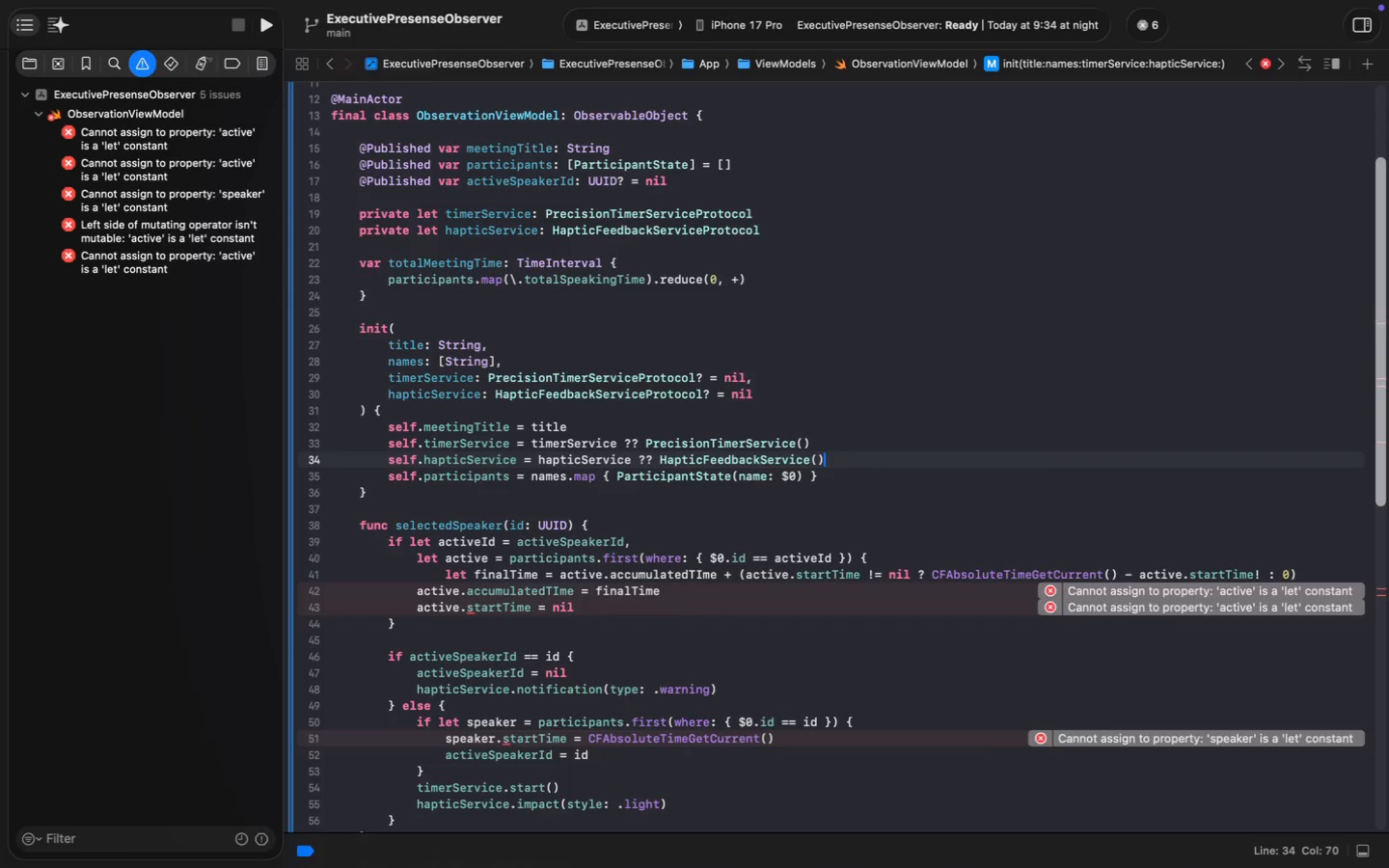 
key(Meta+S)
 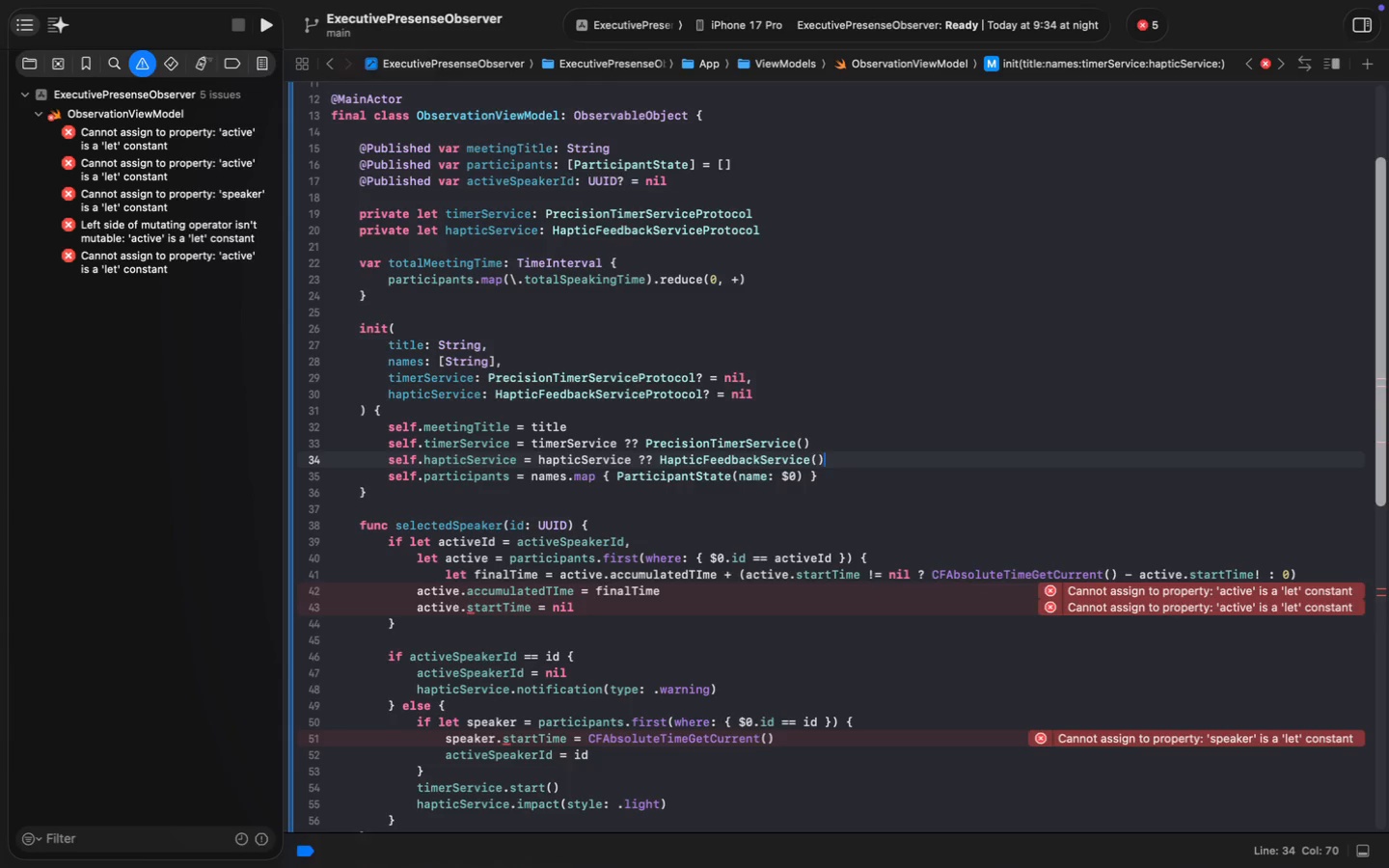 
wait(14.09)
 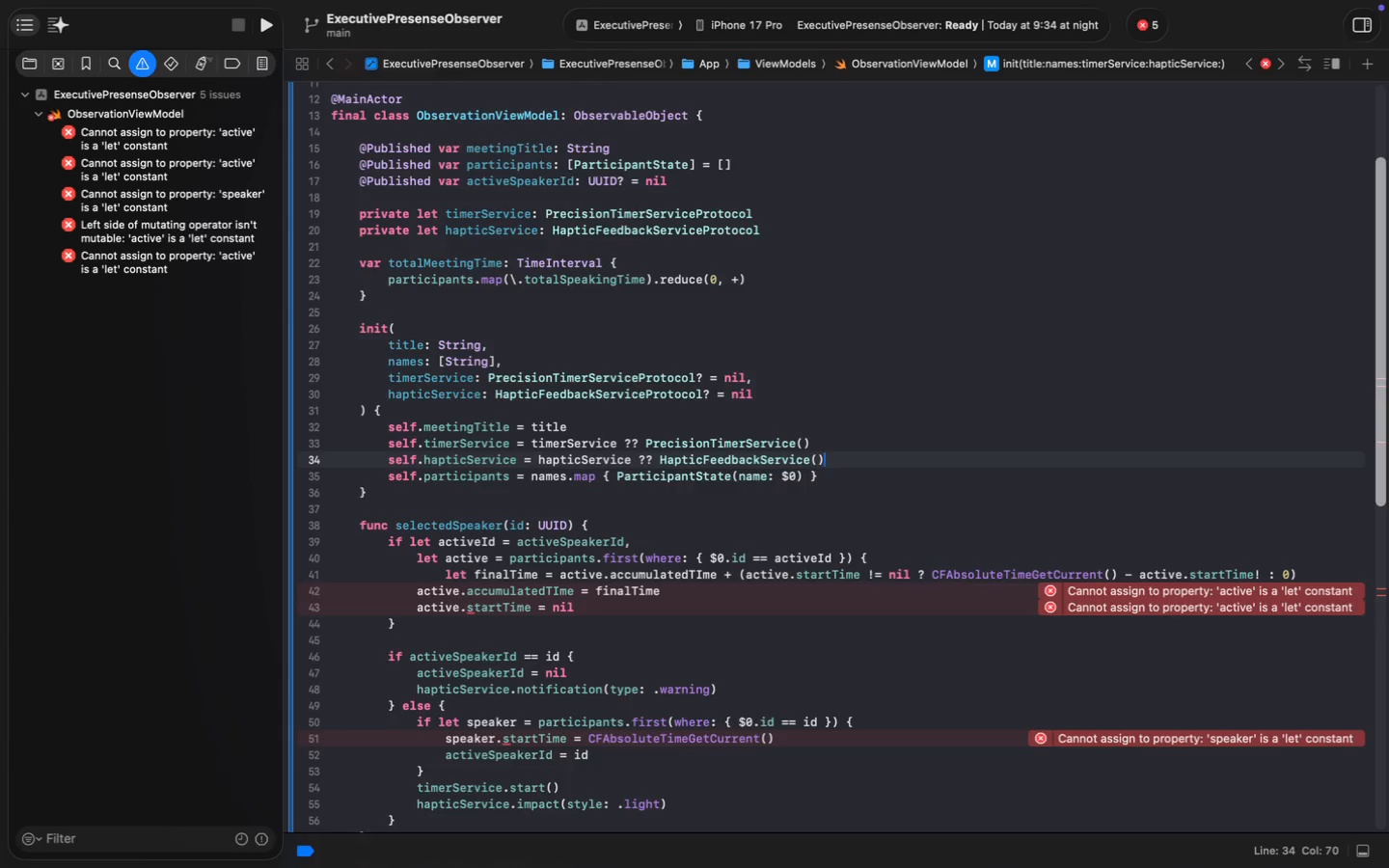 
scroll: coordinate [725, 485], scroll_direction: down, amount: 16.0
 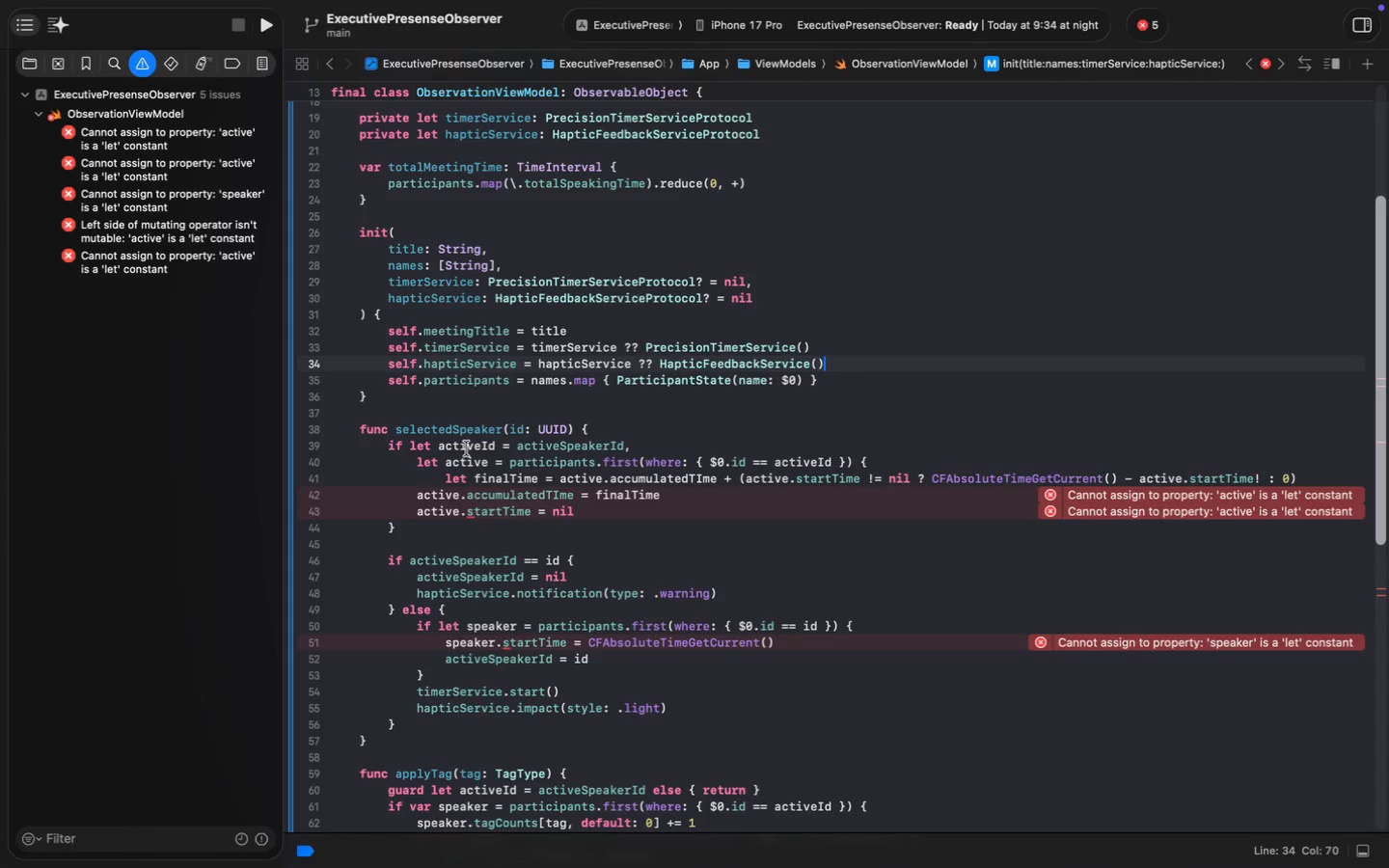 
double_click([462, 459])
 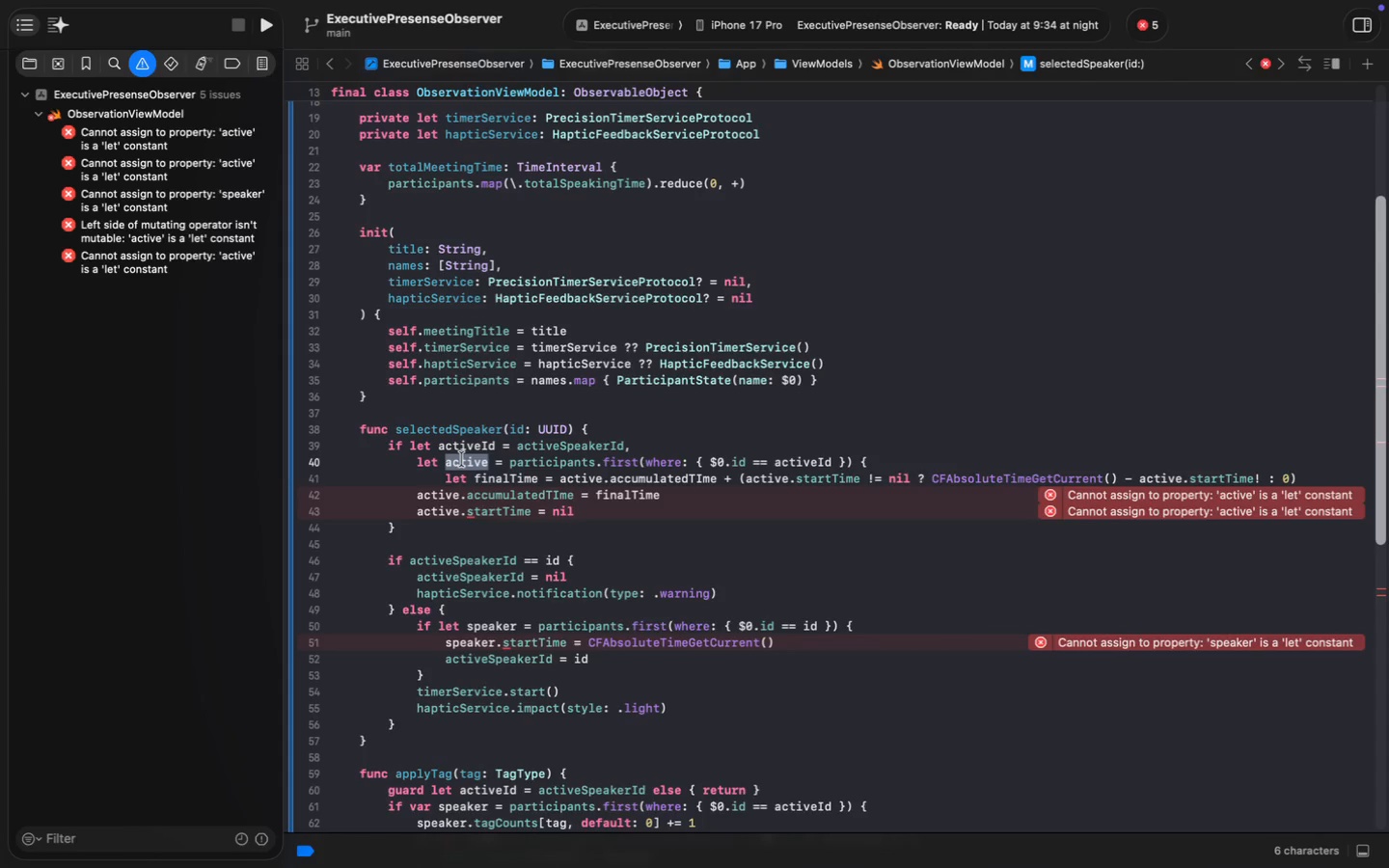 
type(index)
 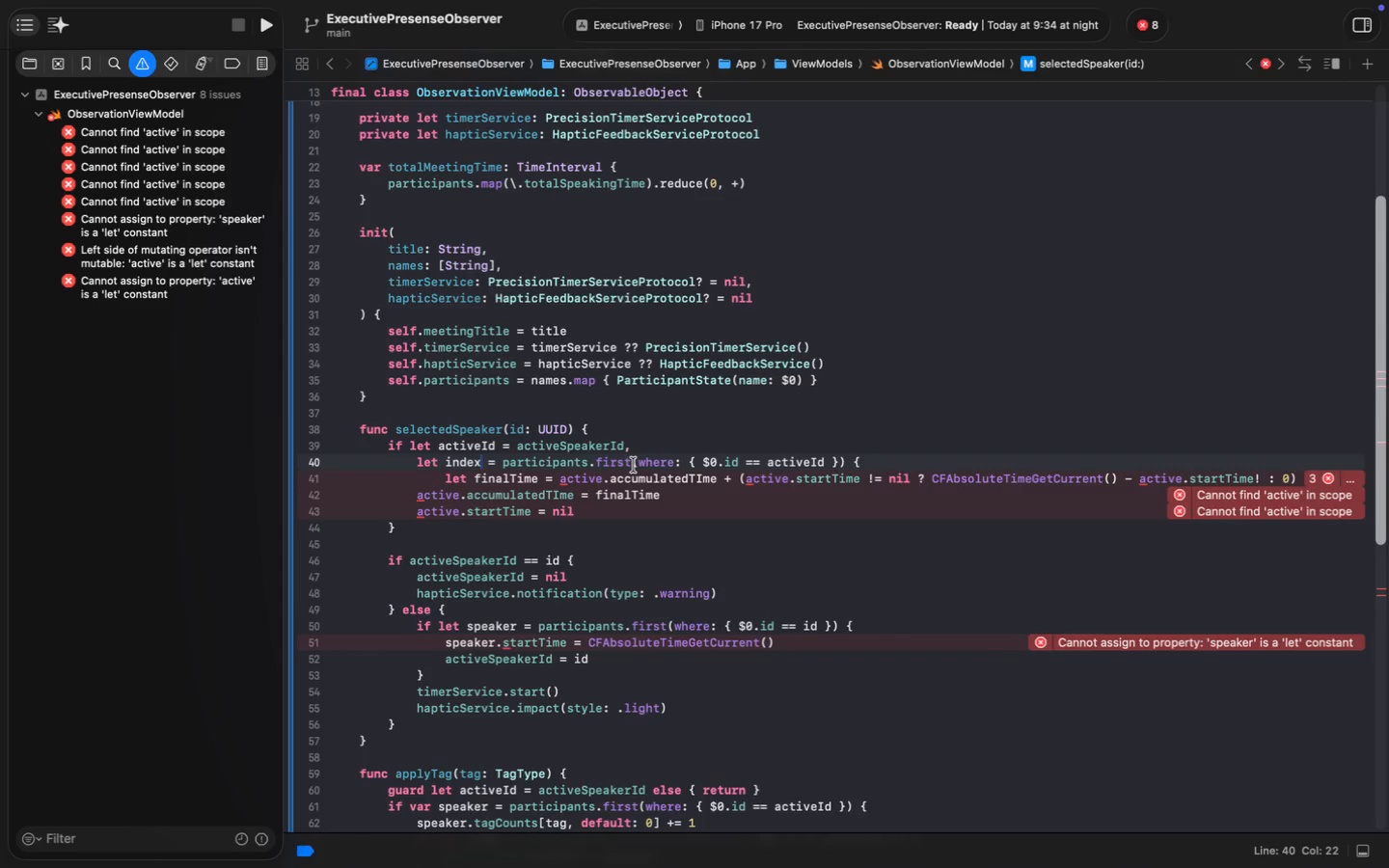 
left_click([634, 465])
 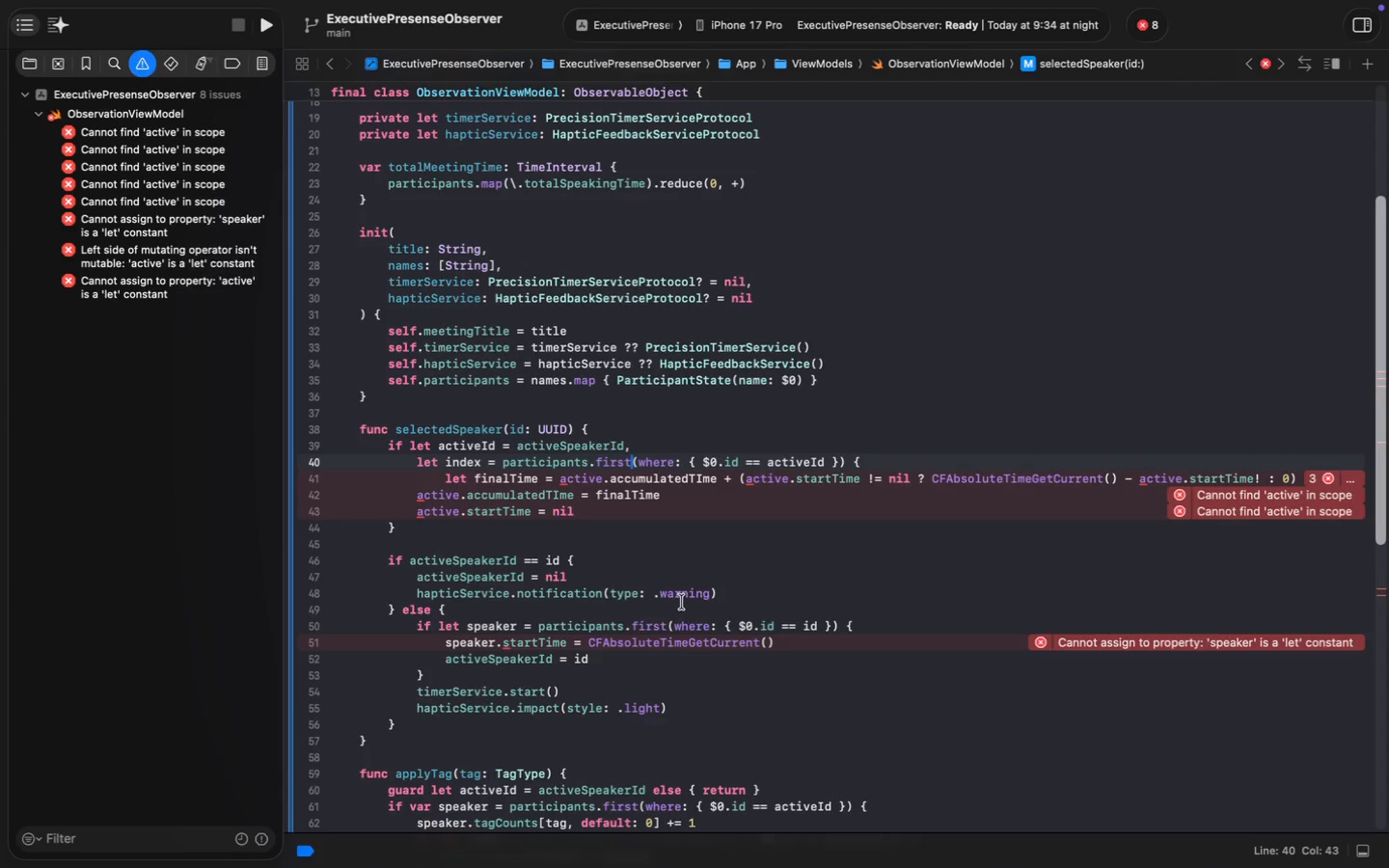 
type(Index)
key(Escape)
 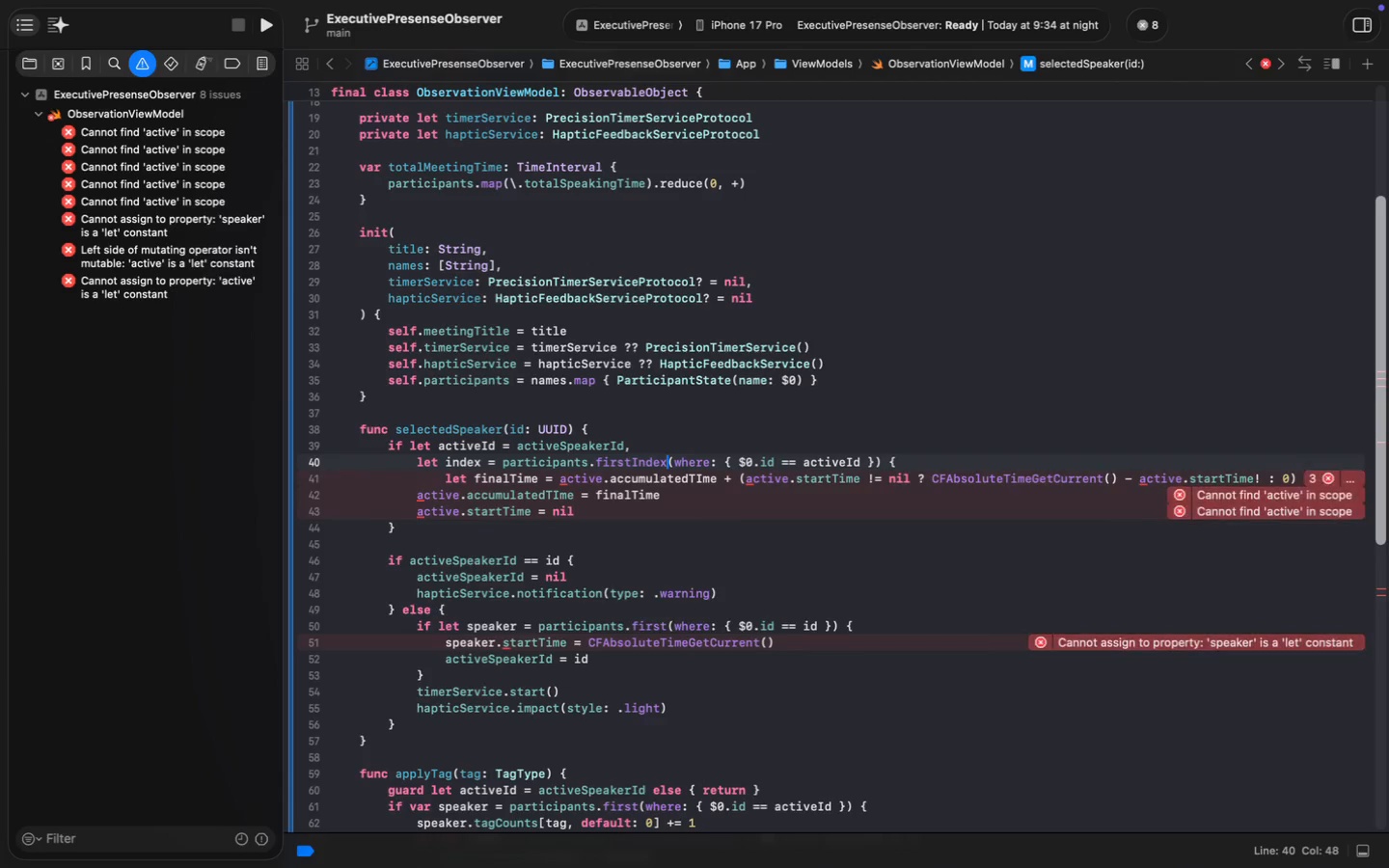 
key(ArrowDown)
 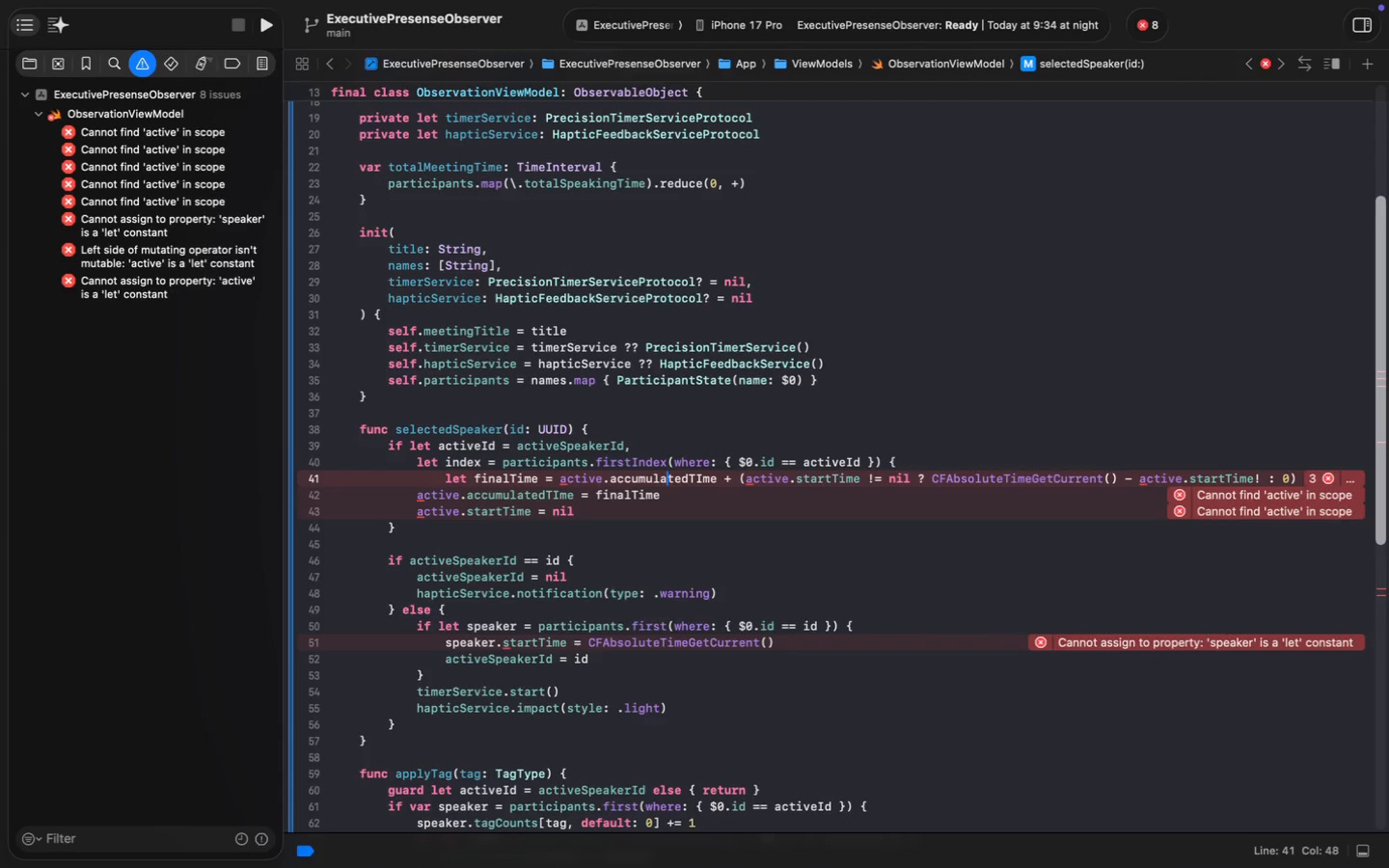 
key(ArrowLeft)
 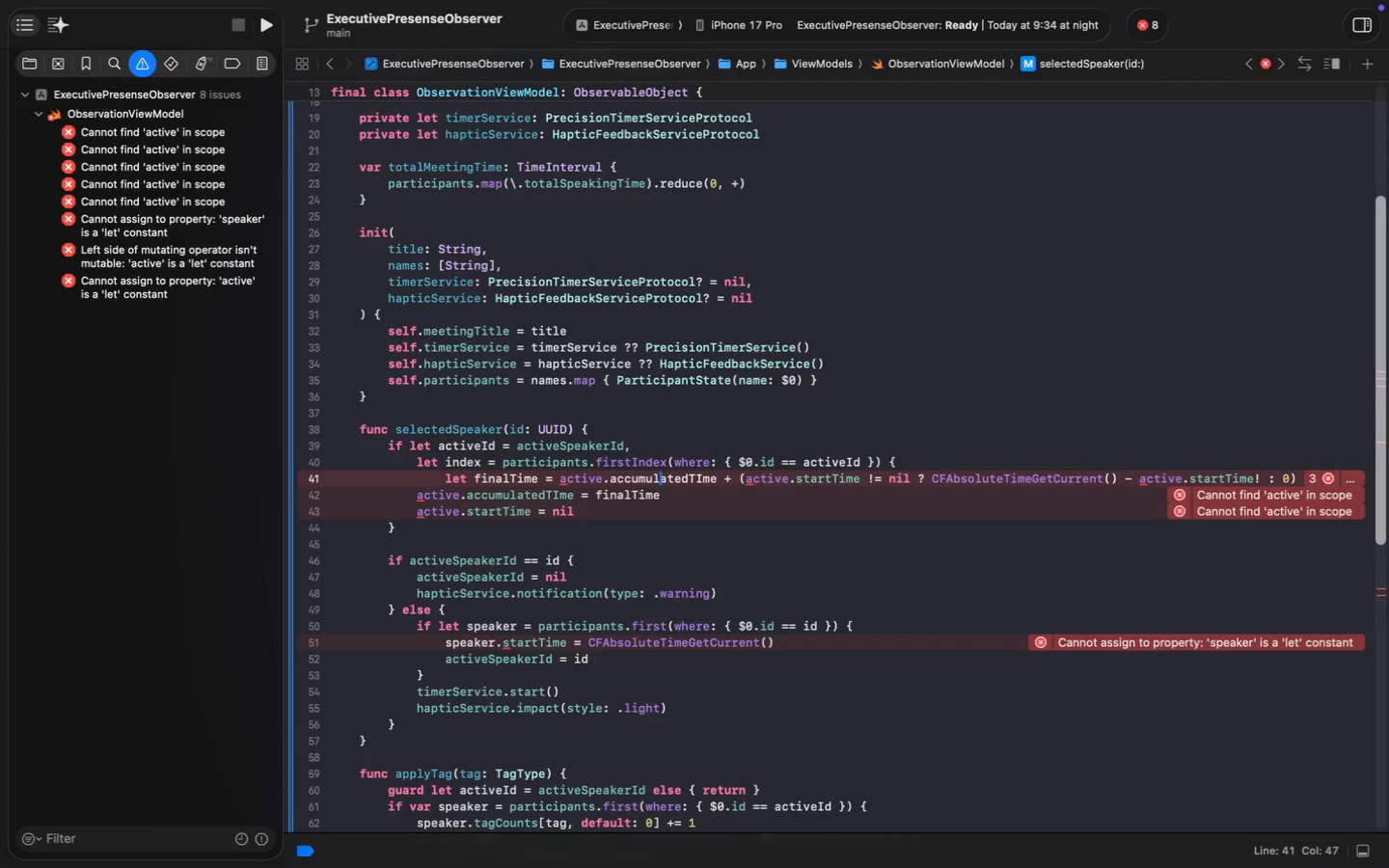 
key(ArrowLeft)
 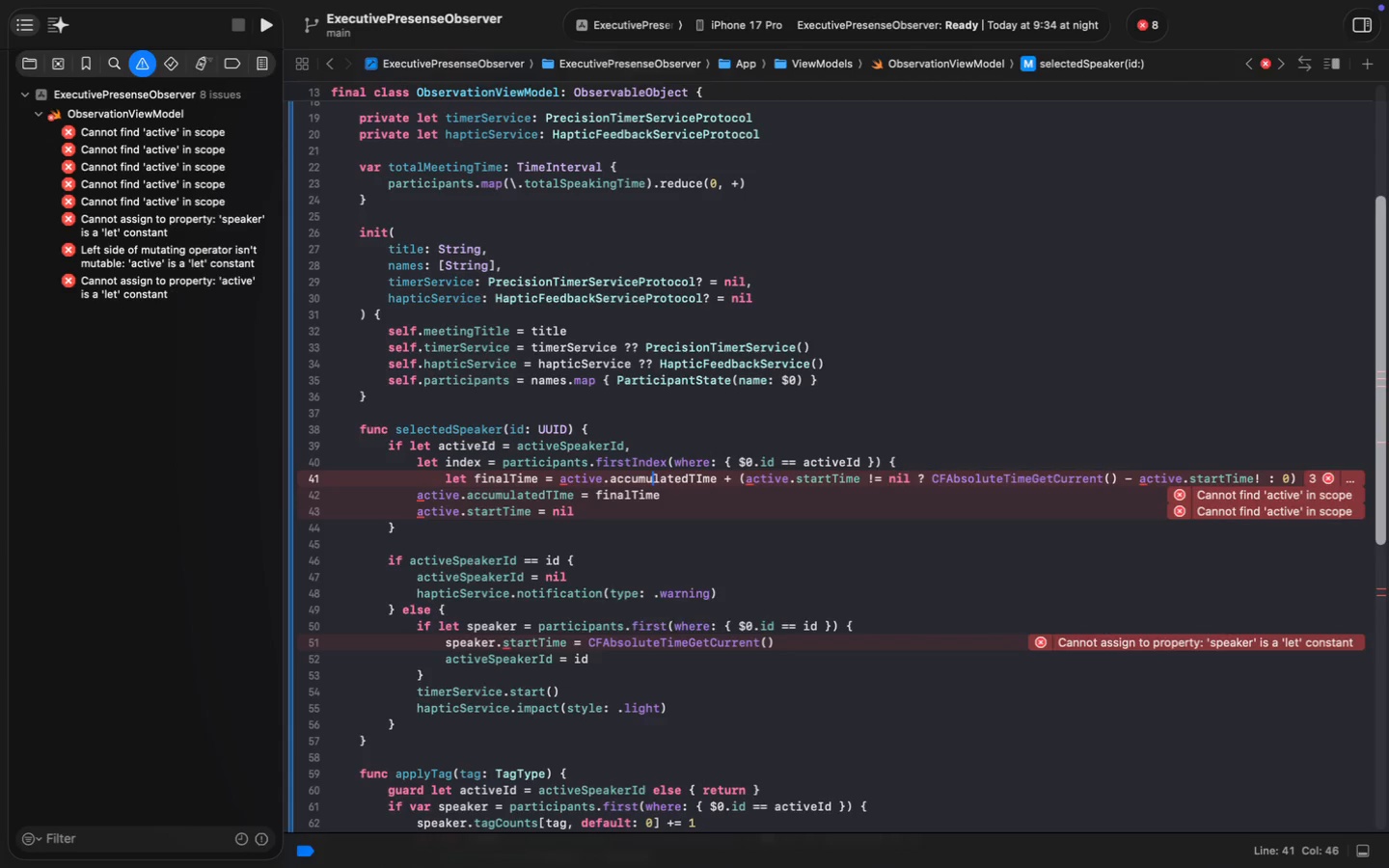 
key(ArrowLeft)
 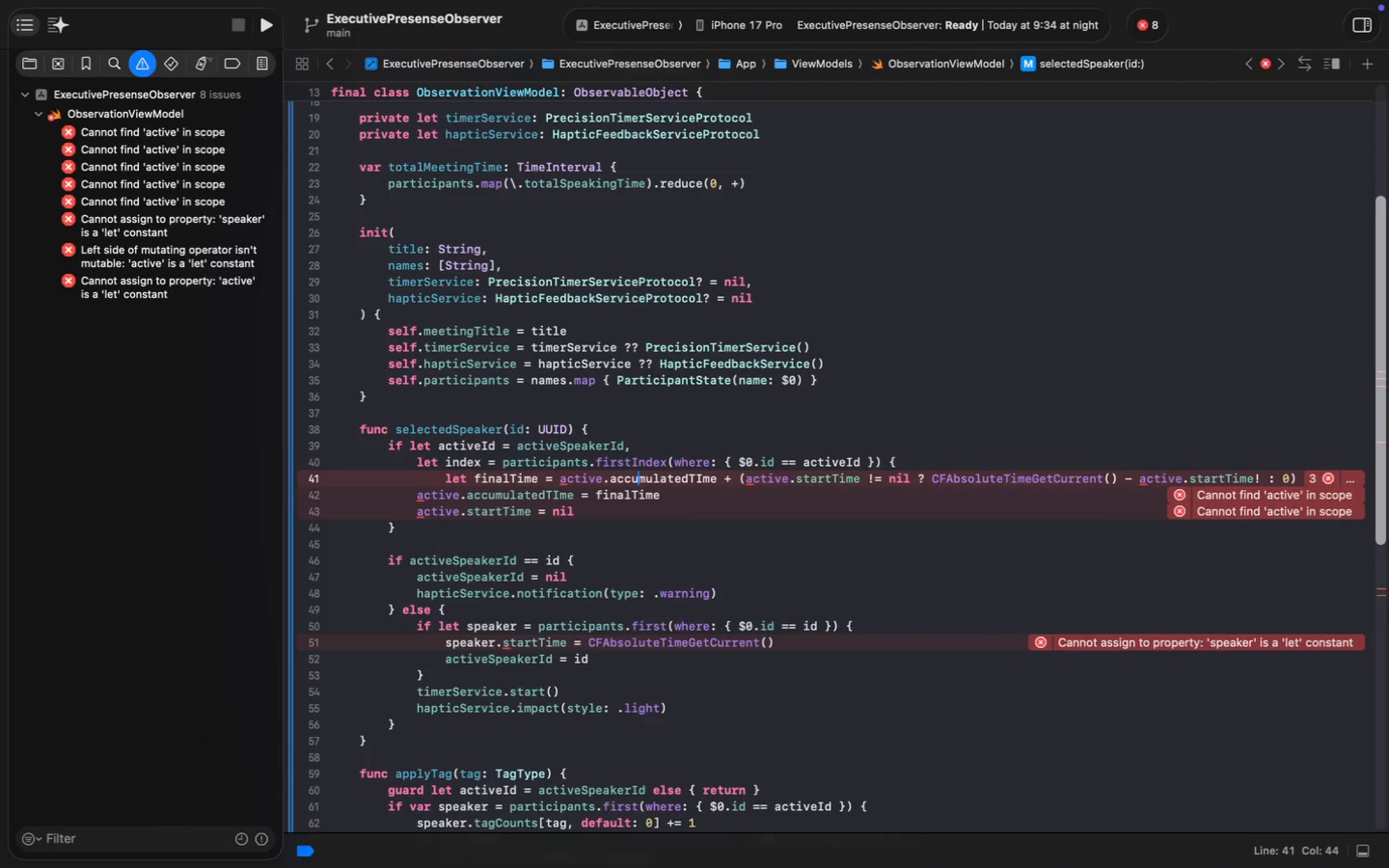 
key(ArrowLeft)
 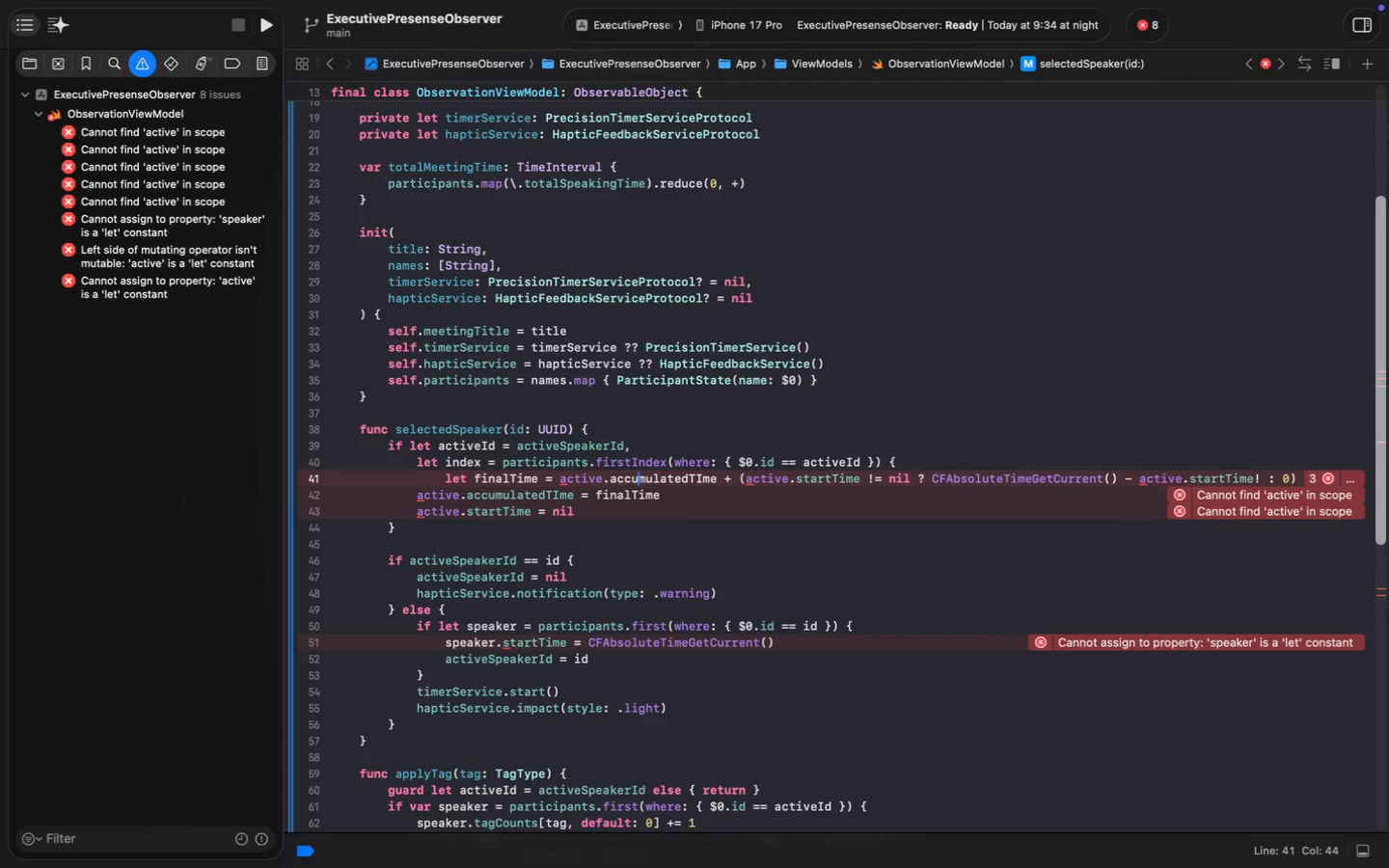 
key(ArrowLeft)
 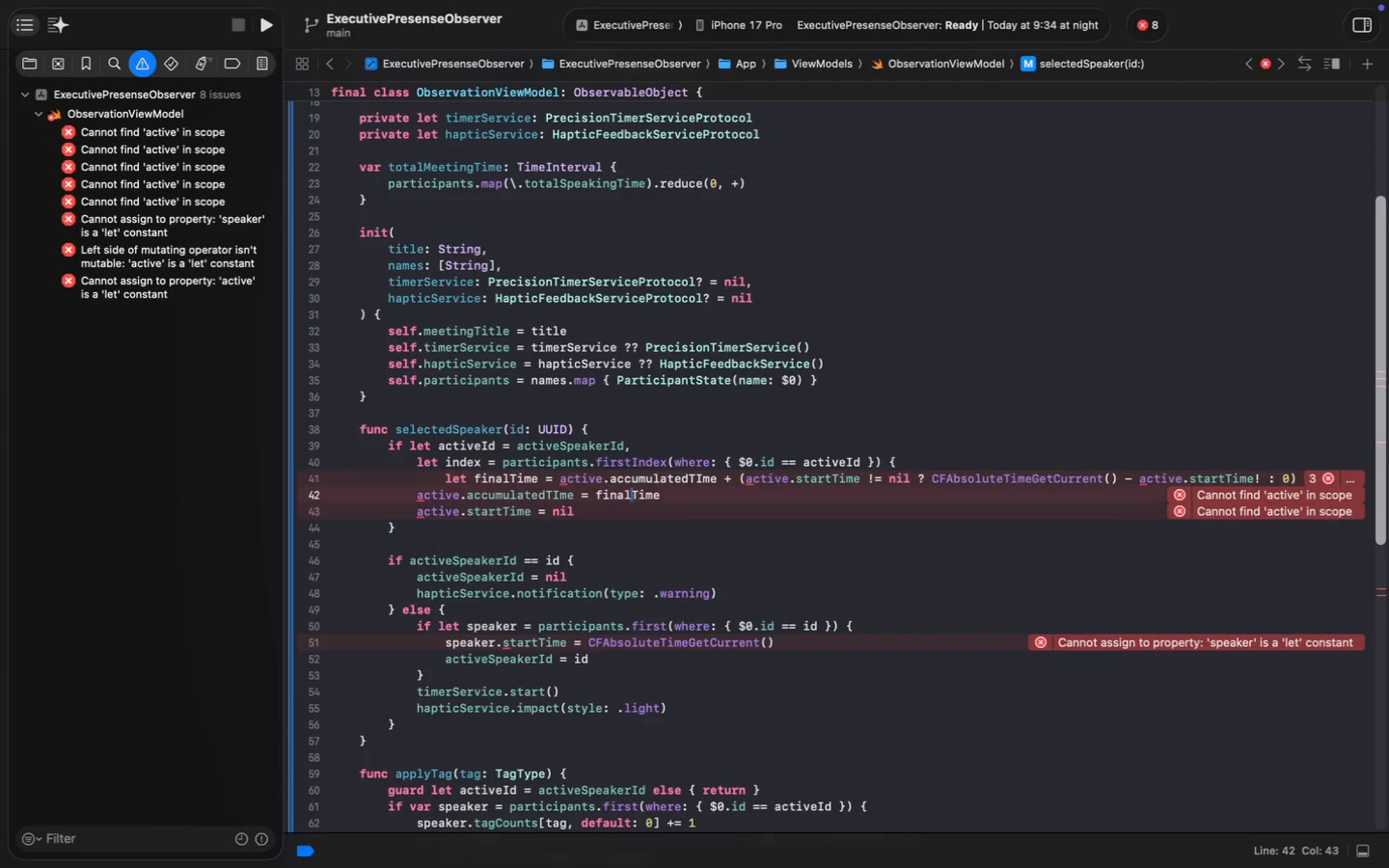 
key(ArrowDown)
 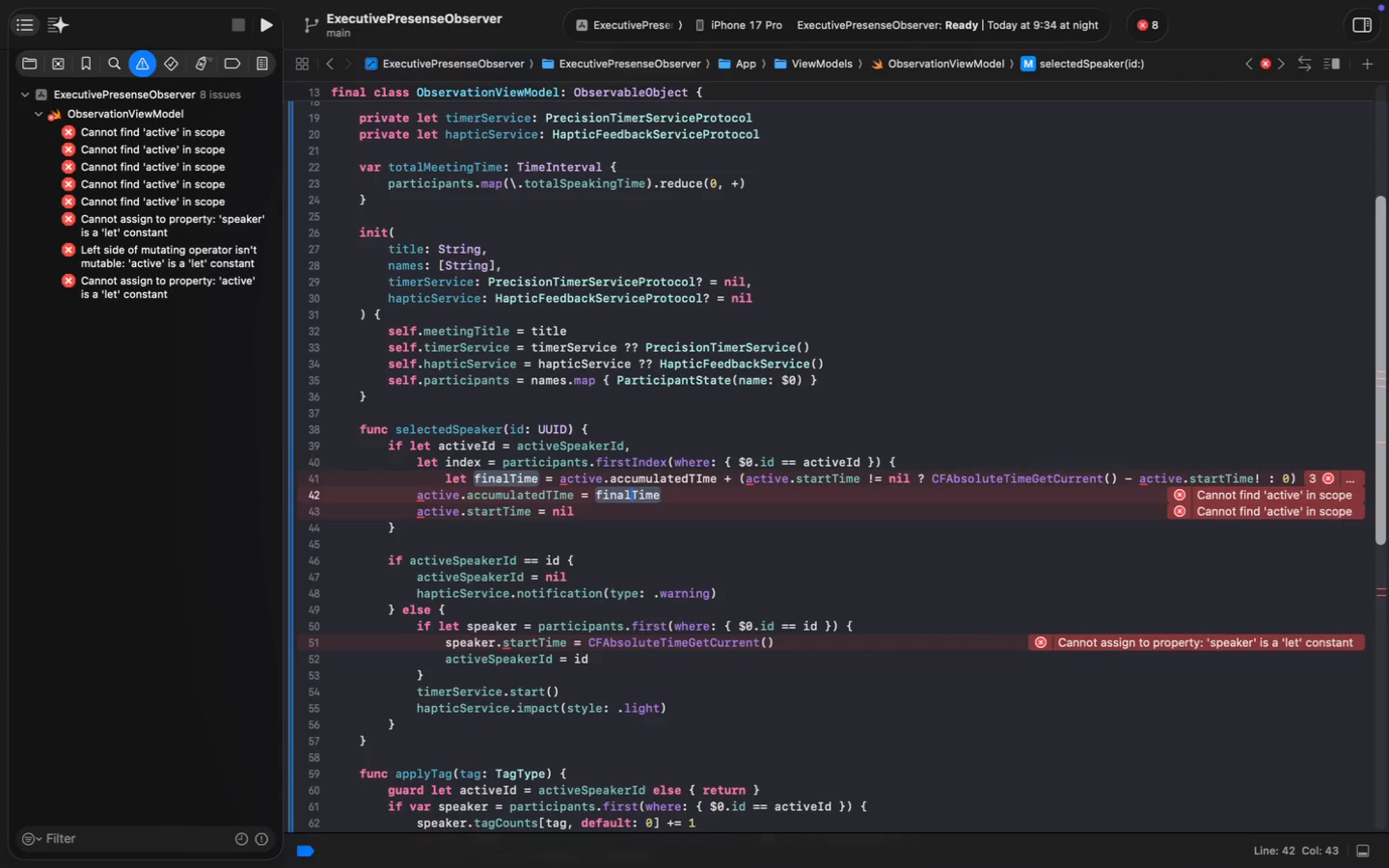 
key(Meta+MetaRight)
 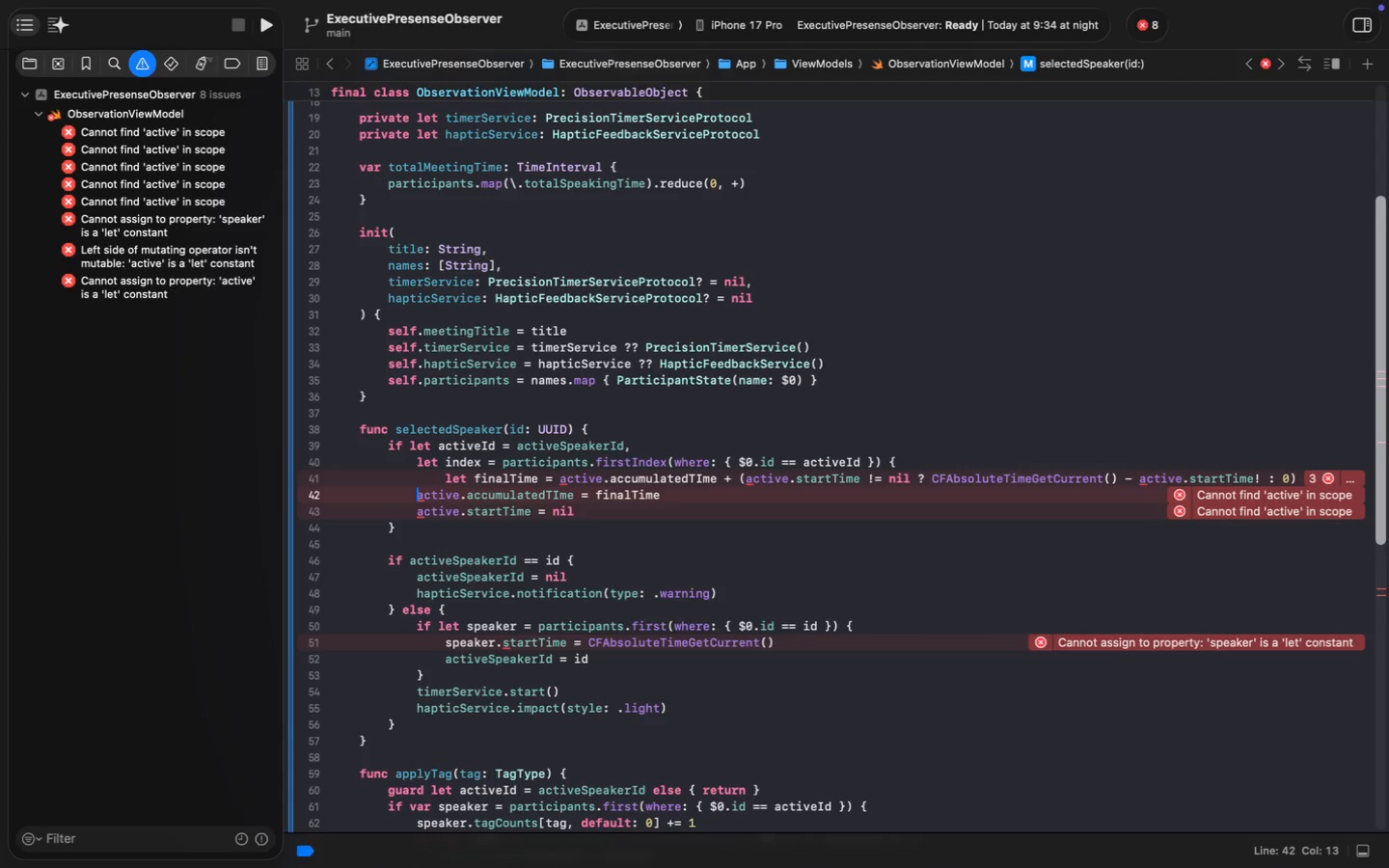 
key(Meta+ArrowLeft)
 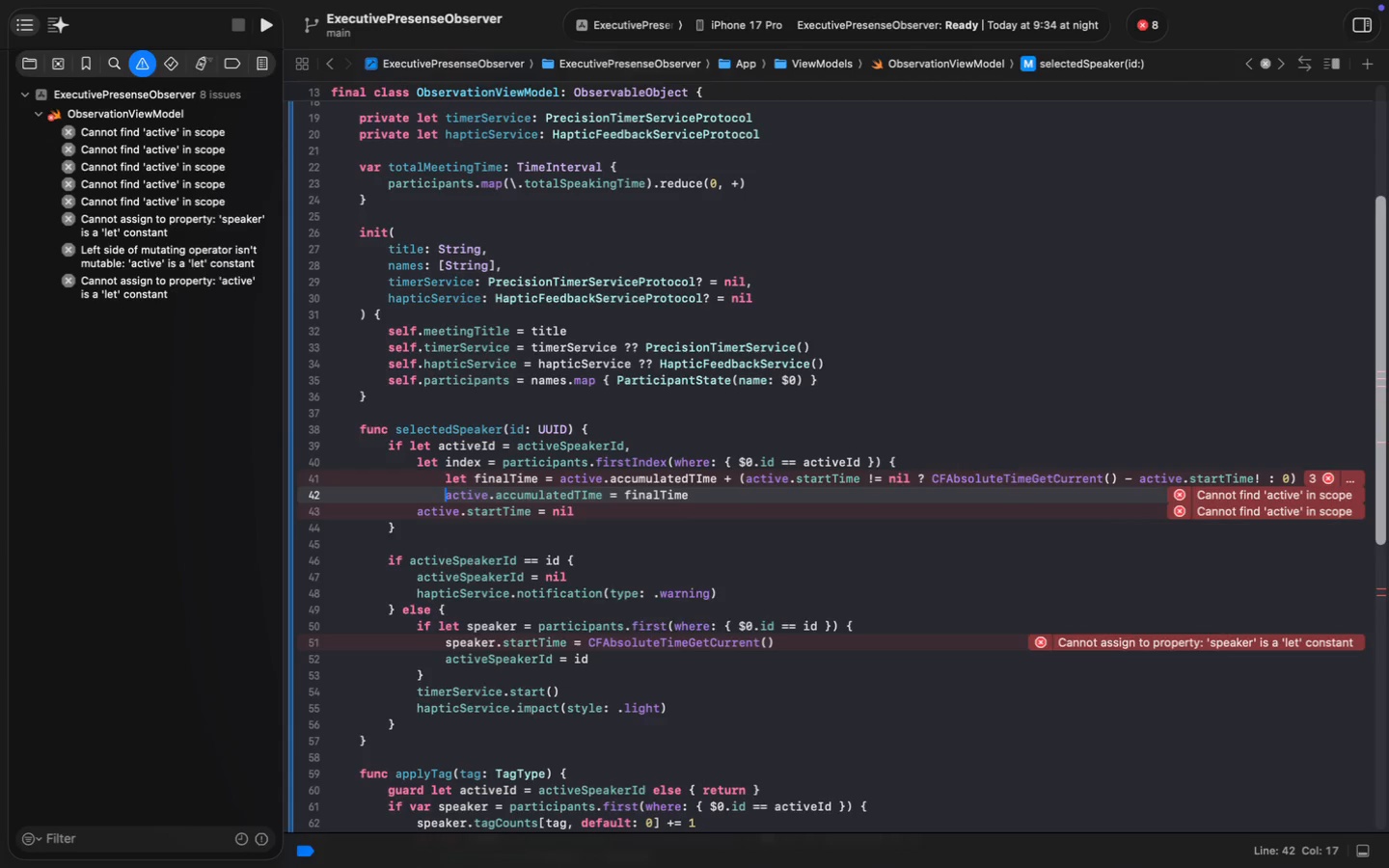 
key(Tab)
 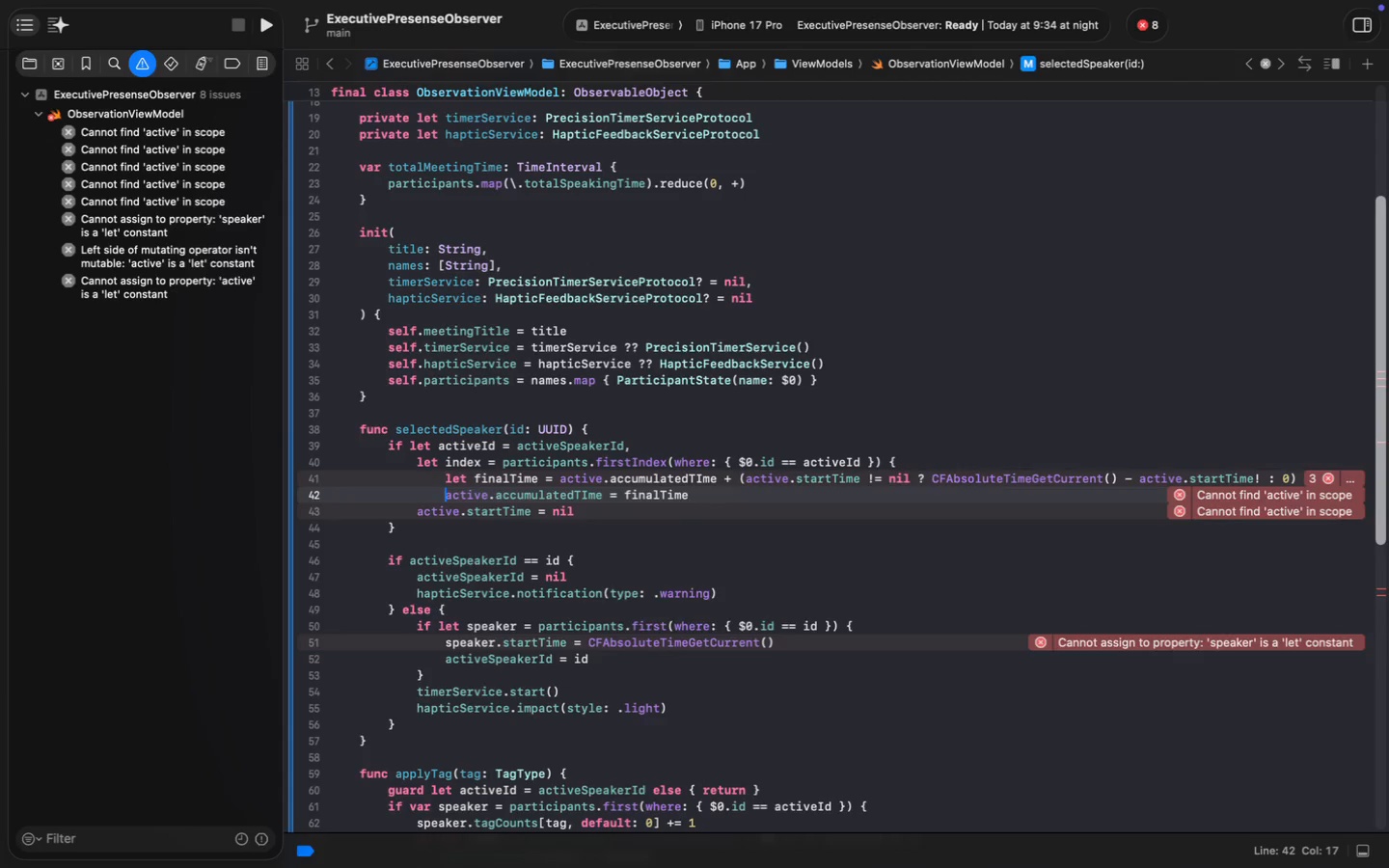 
key(ArrowDown)
 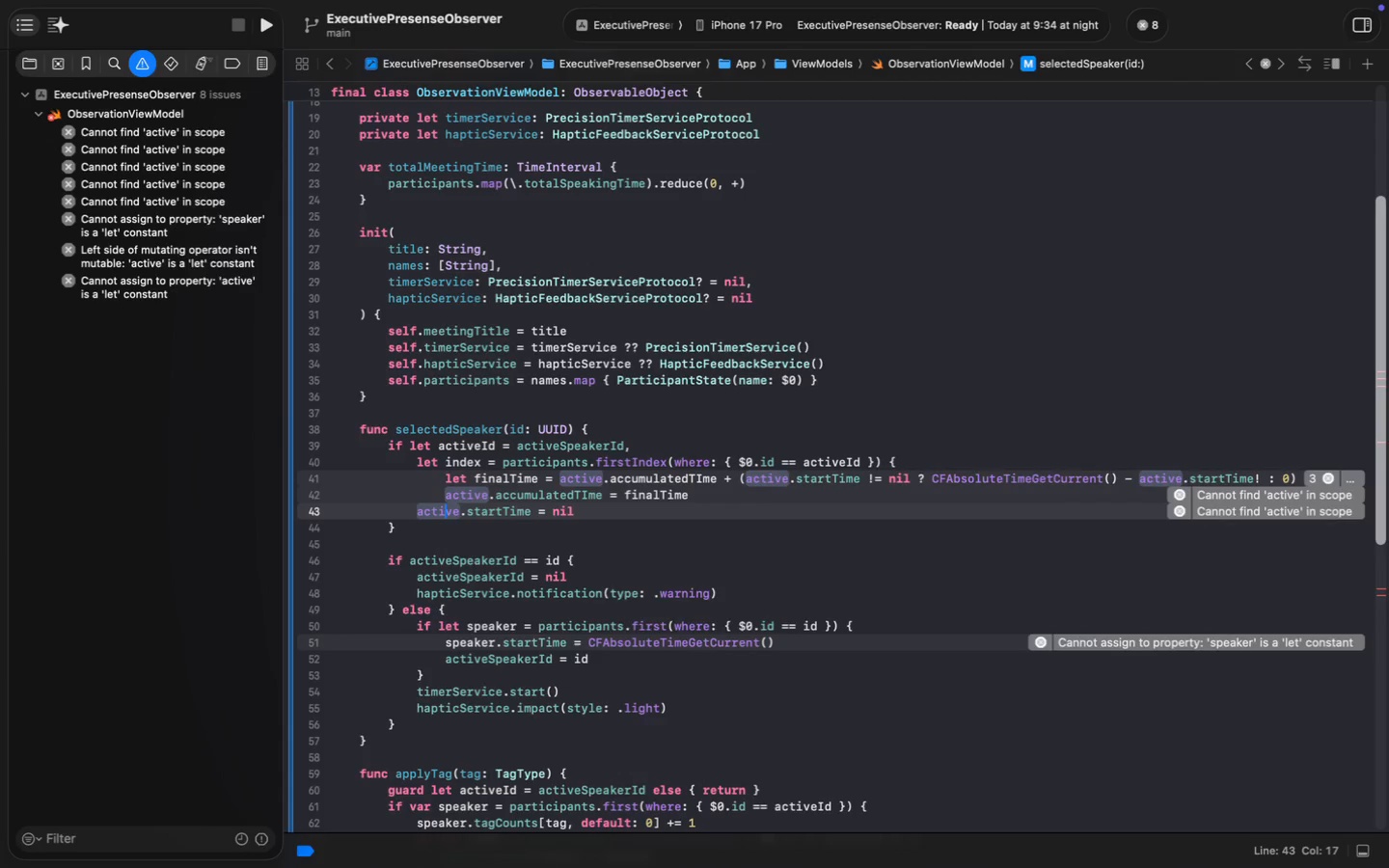 
key(Meta+ArrowLeft)
 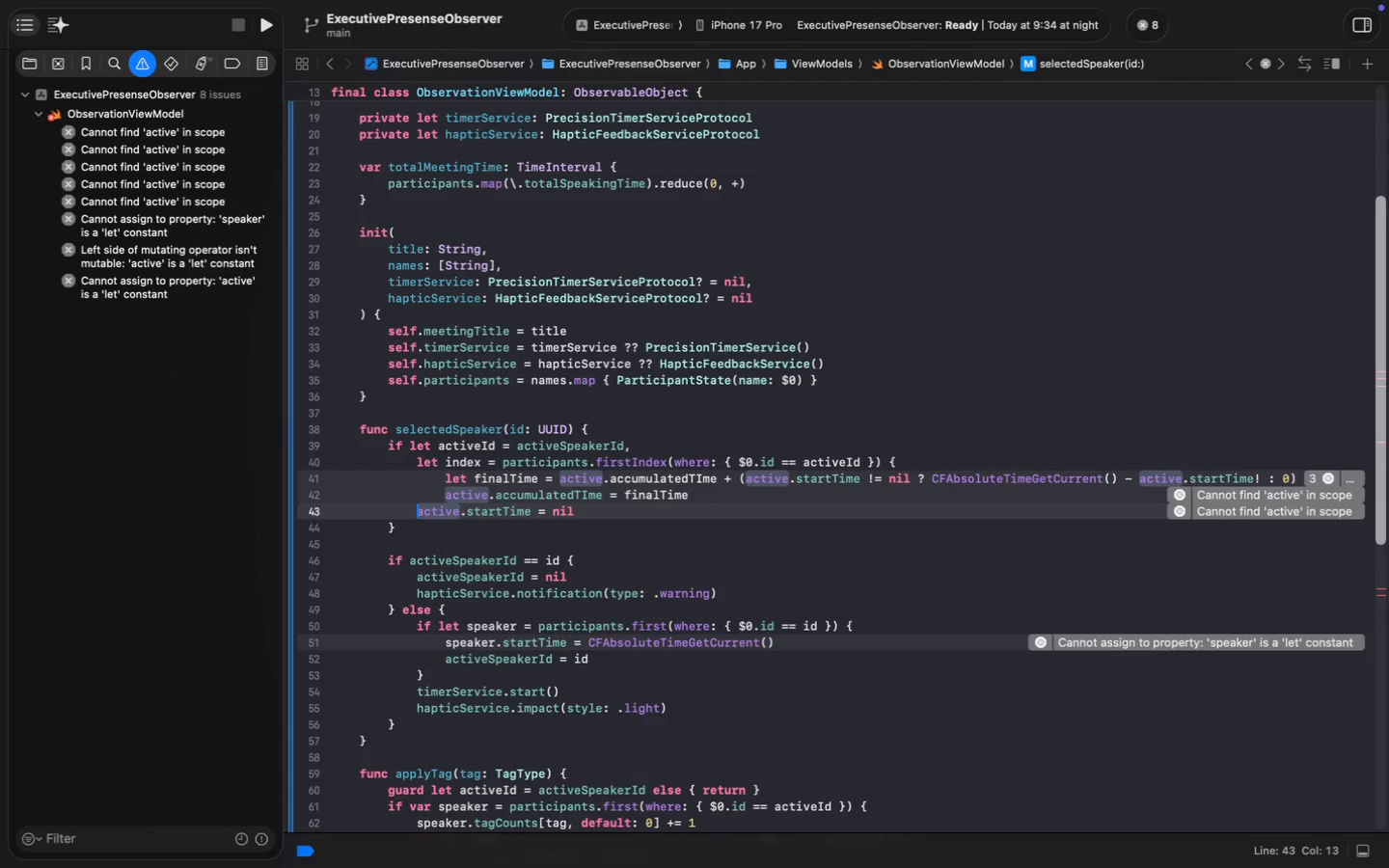 
key(Tab)
 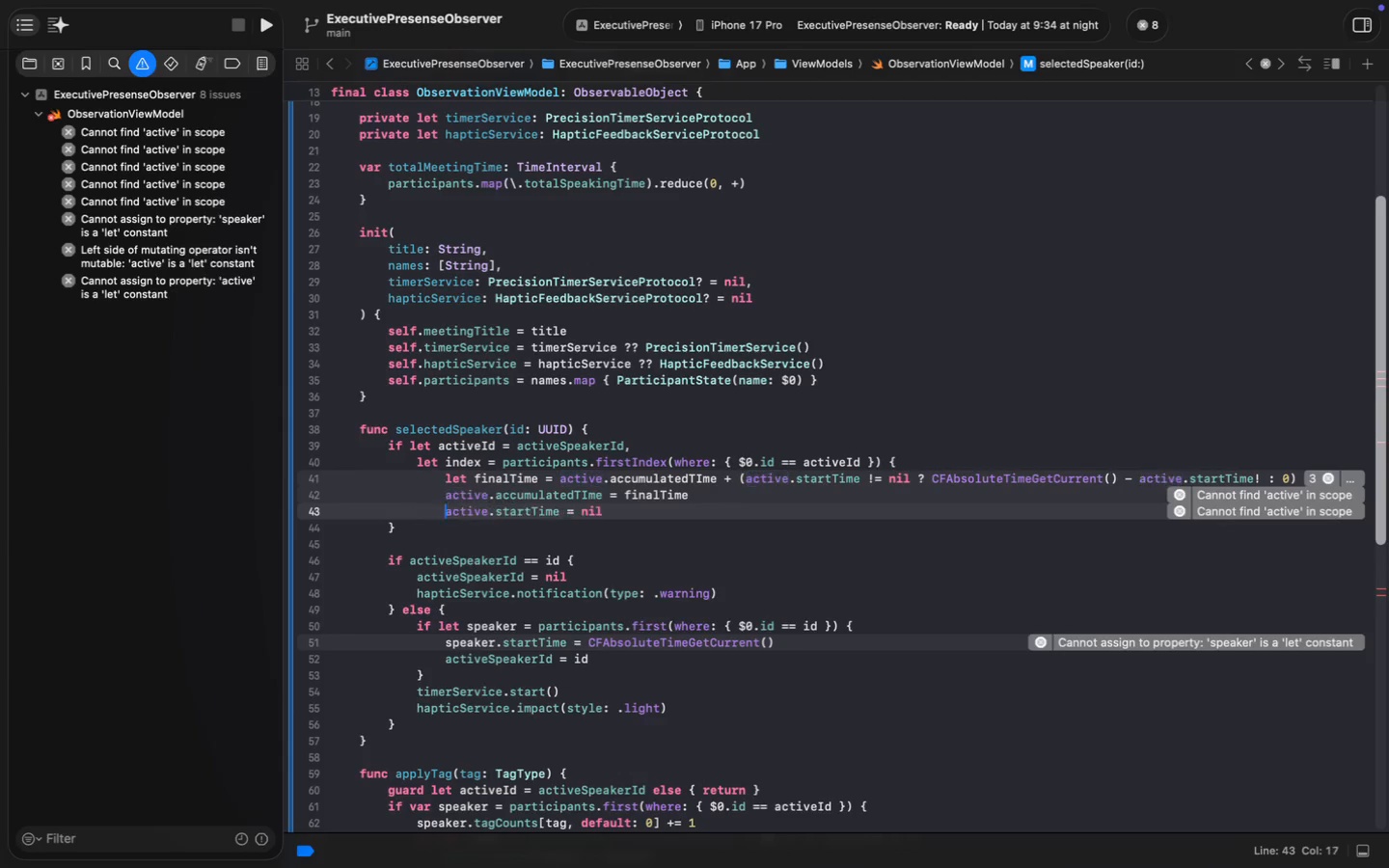 
key(ArrowUp)
 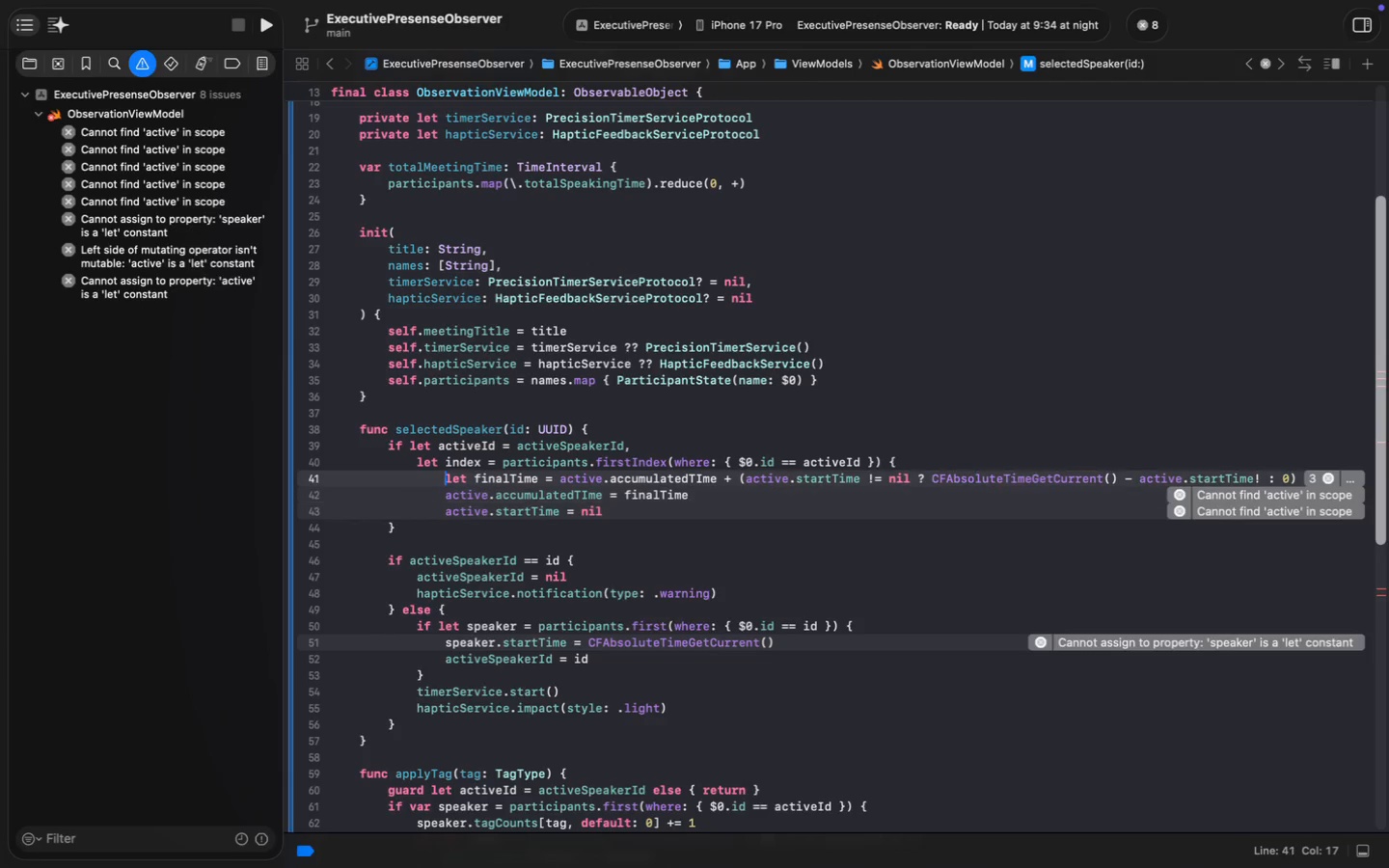 
key(ArrowUp)
 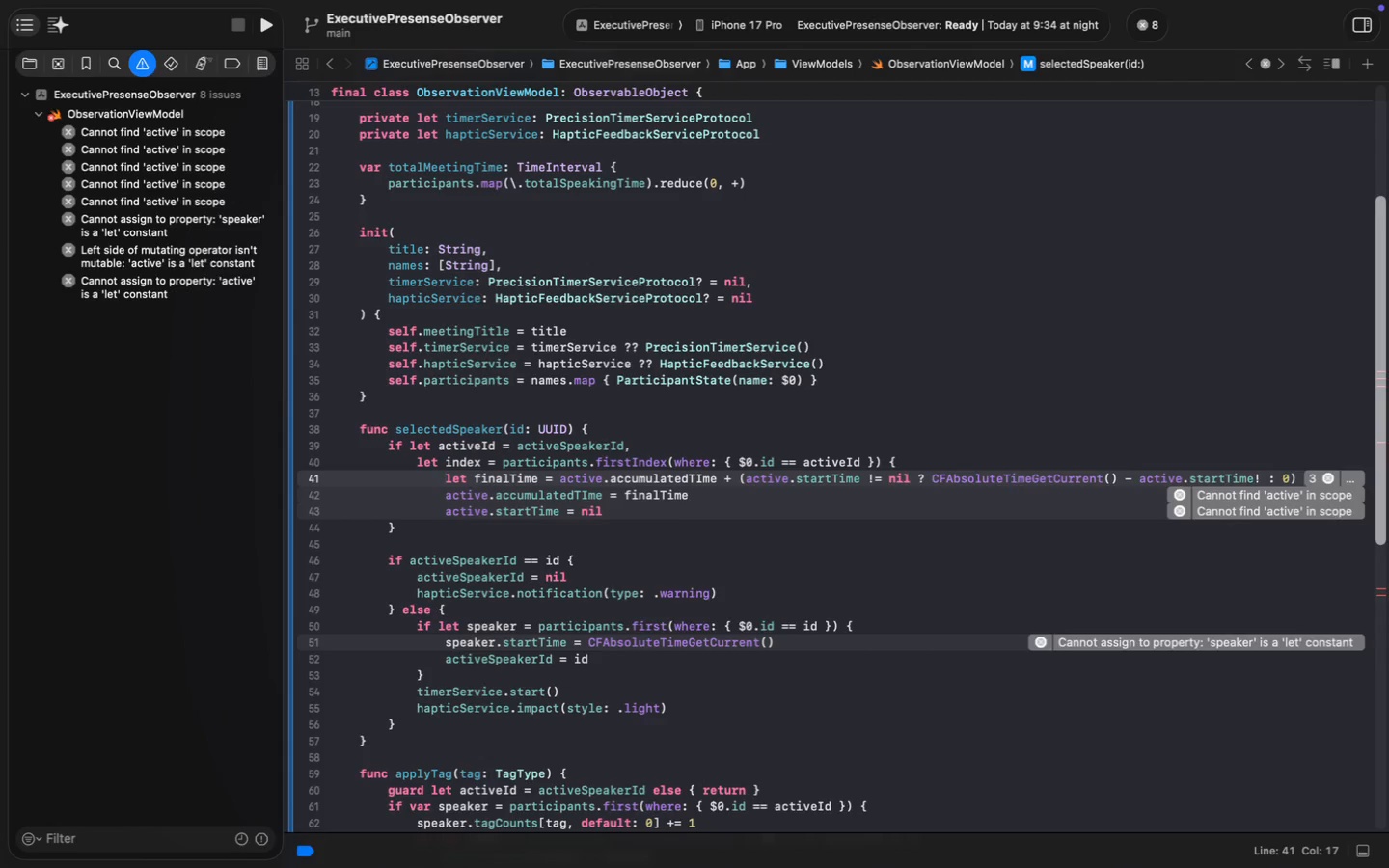 
key(ArrowUp)
 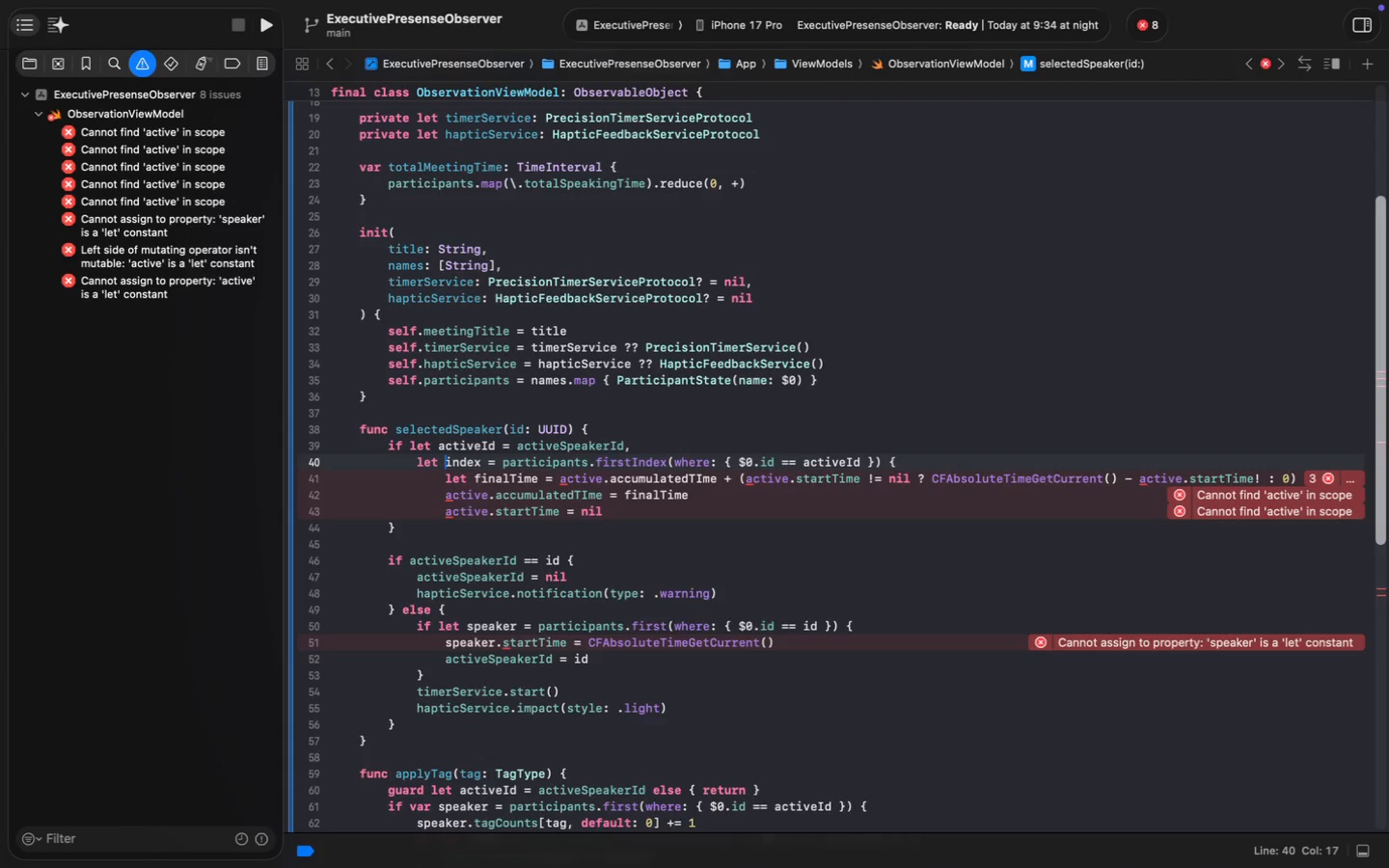 
key(ArrowDown)
 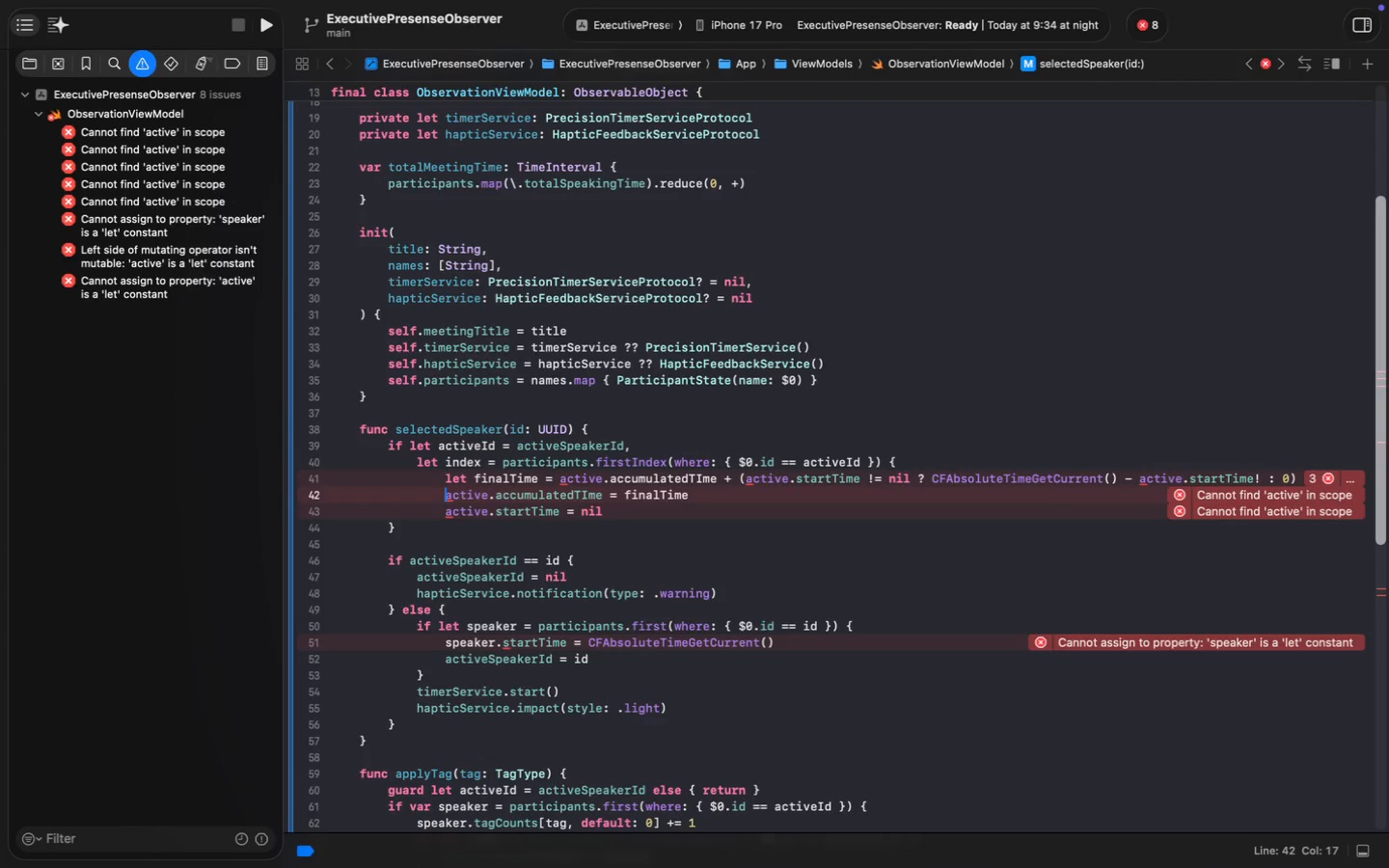 
key(ArrowDown)
 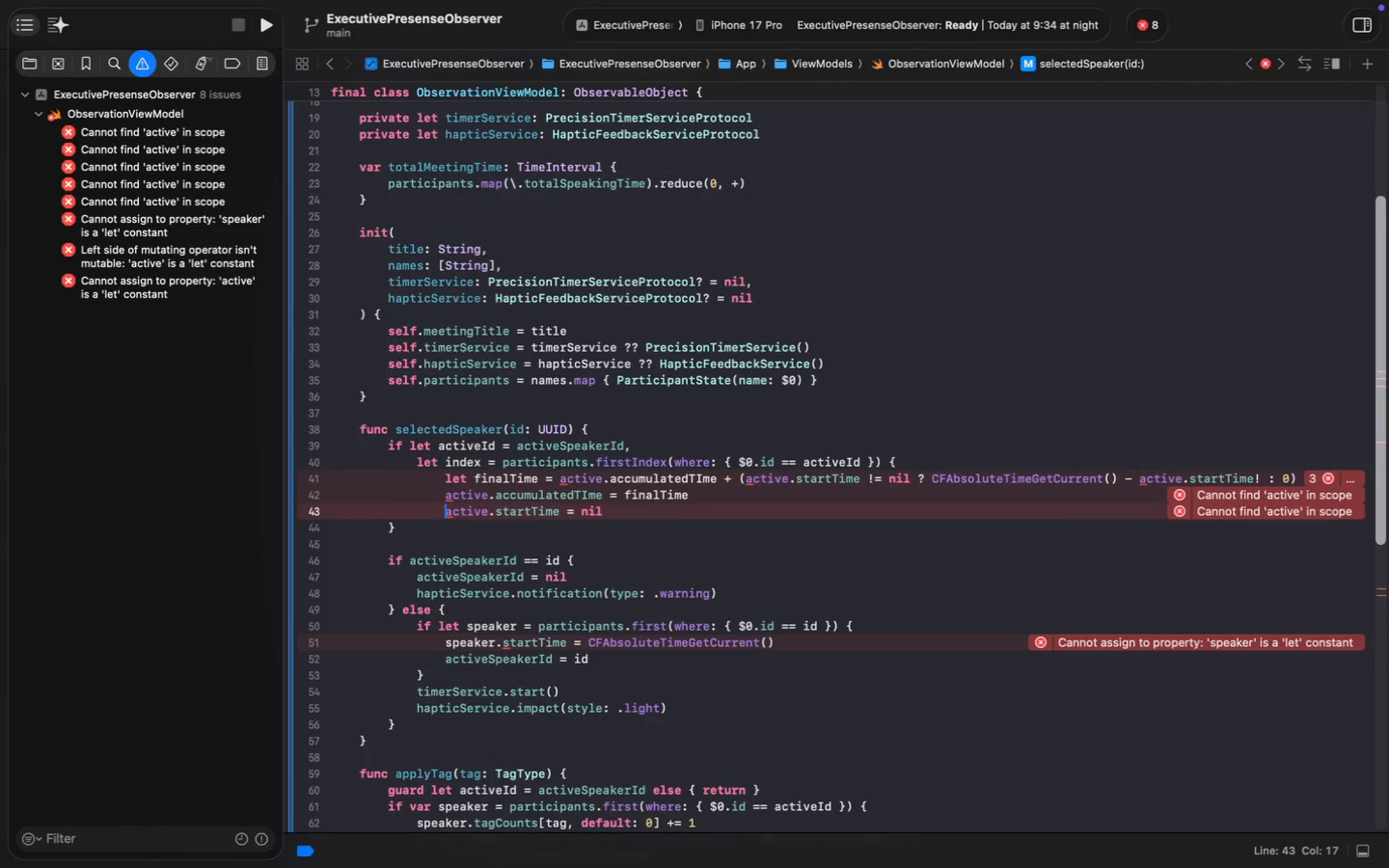 
key(ArrowDown)
 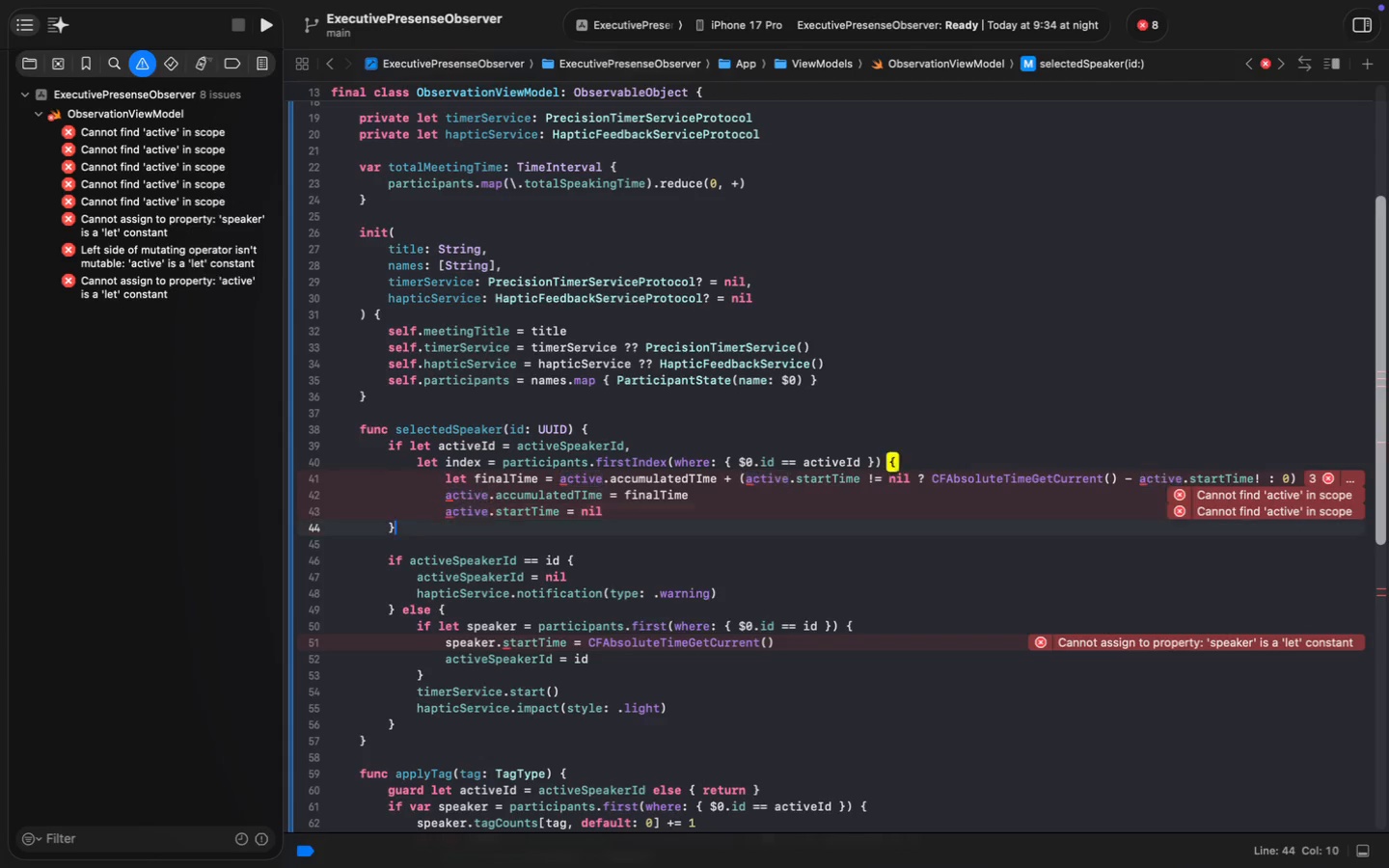 
key(ArrowDown)
 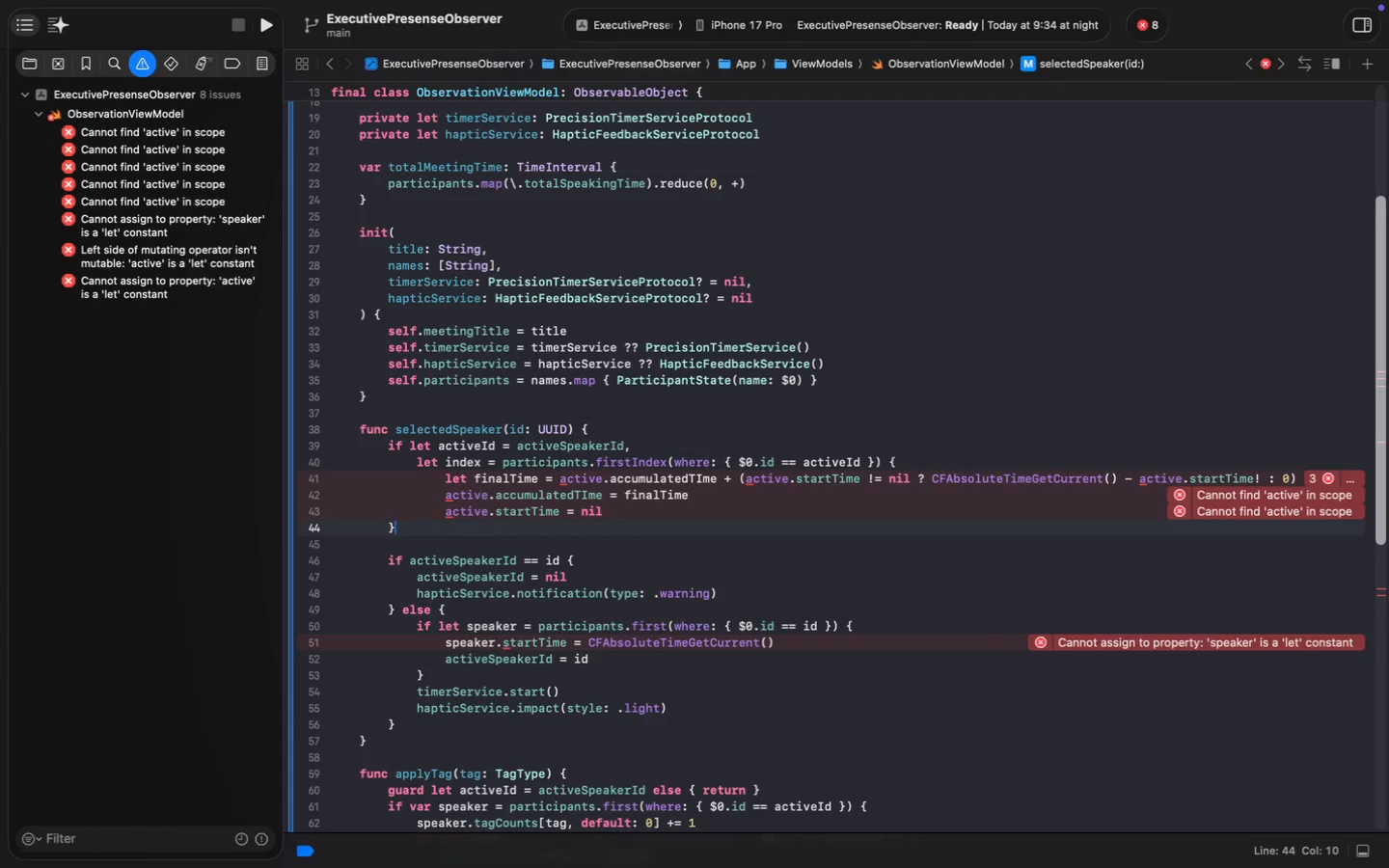 
wait(7.42)
 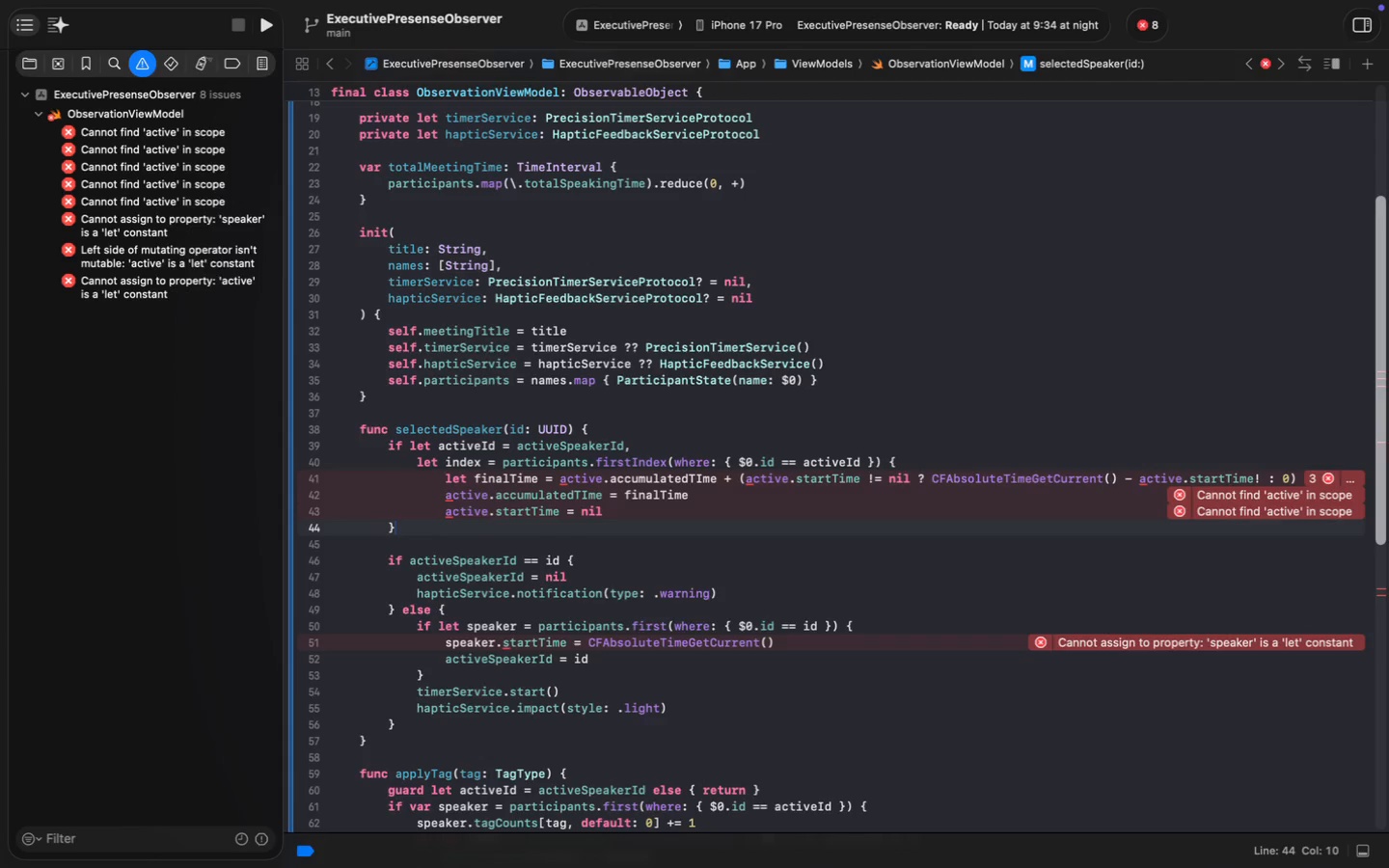 
key(ArrowLeft)
 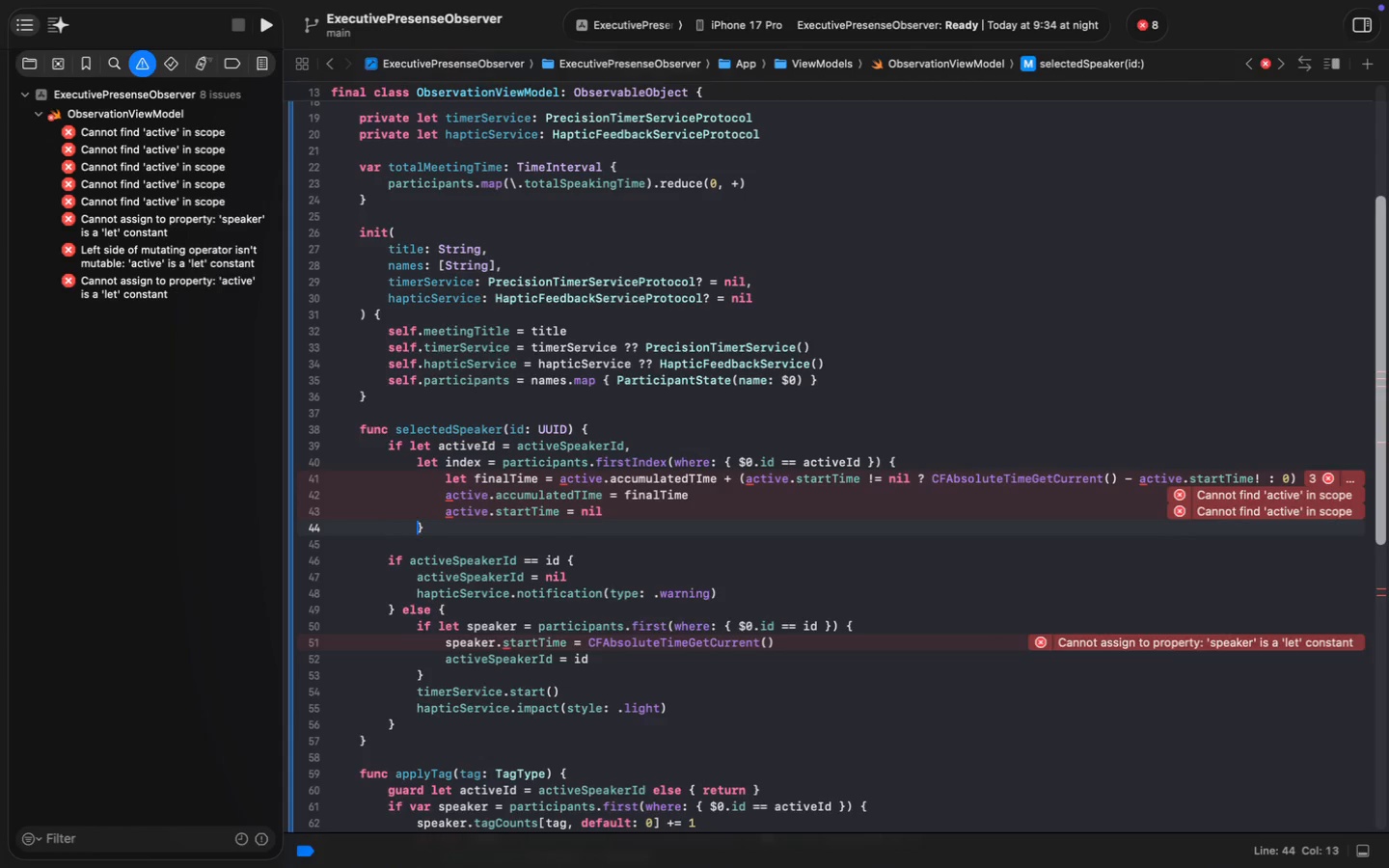 
key(Tab)
 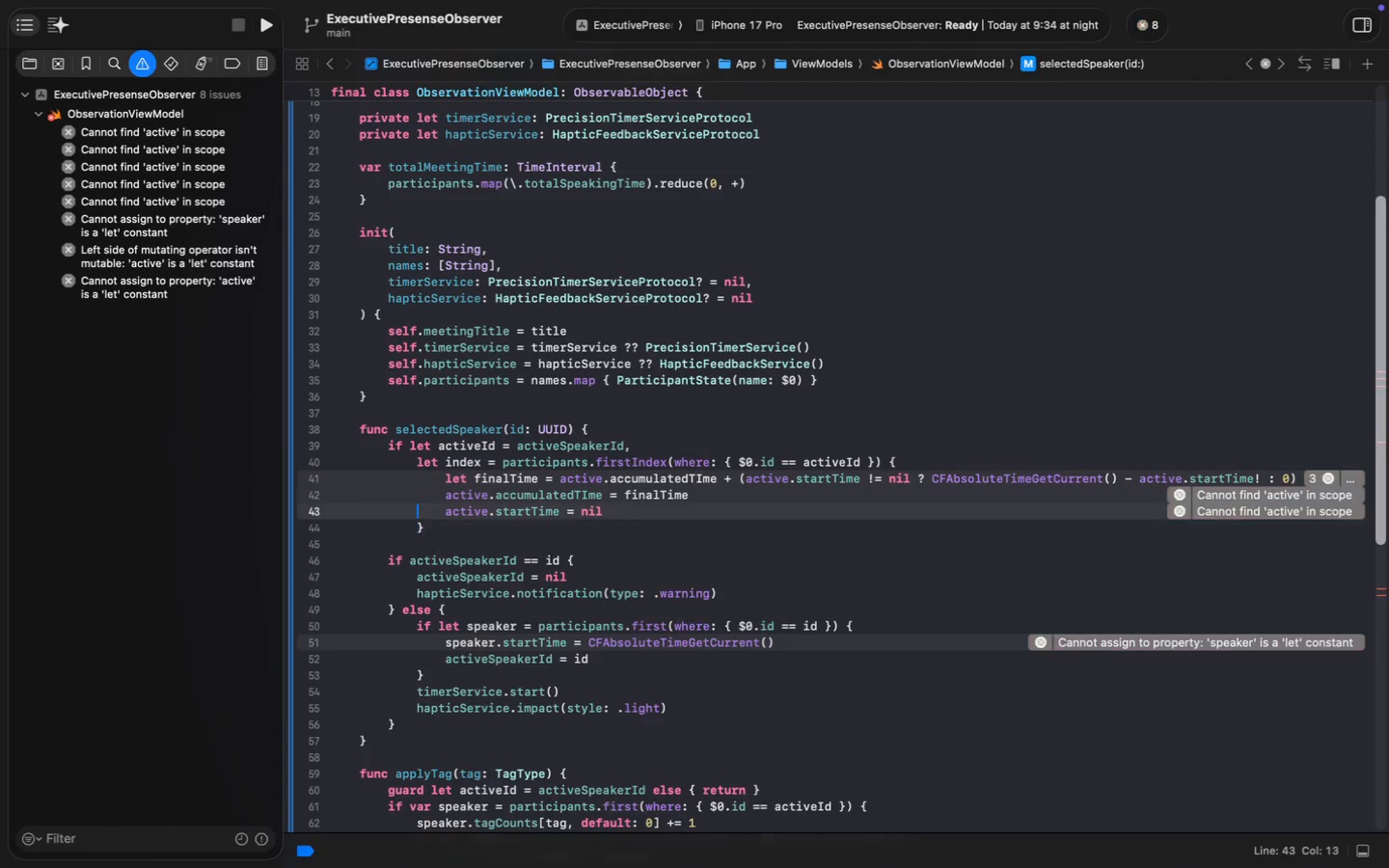 
key(ArrowUp)
 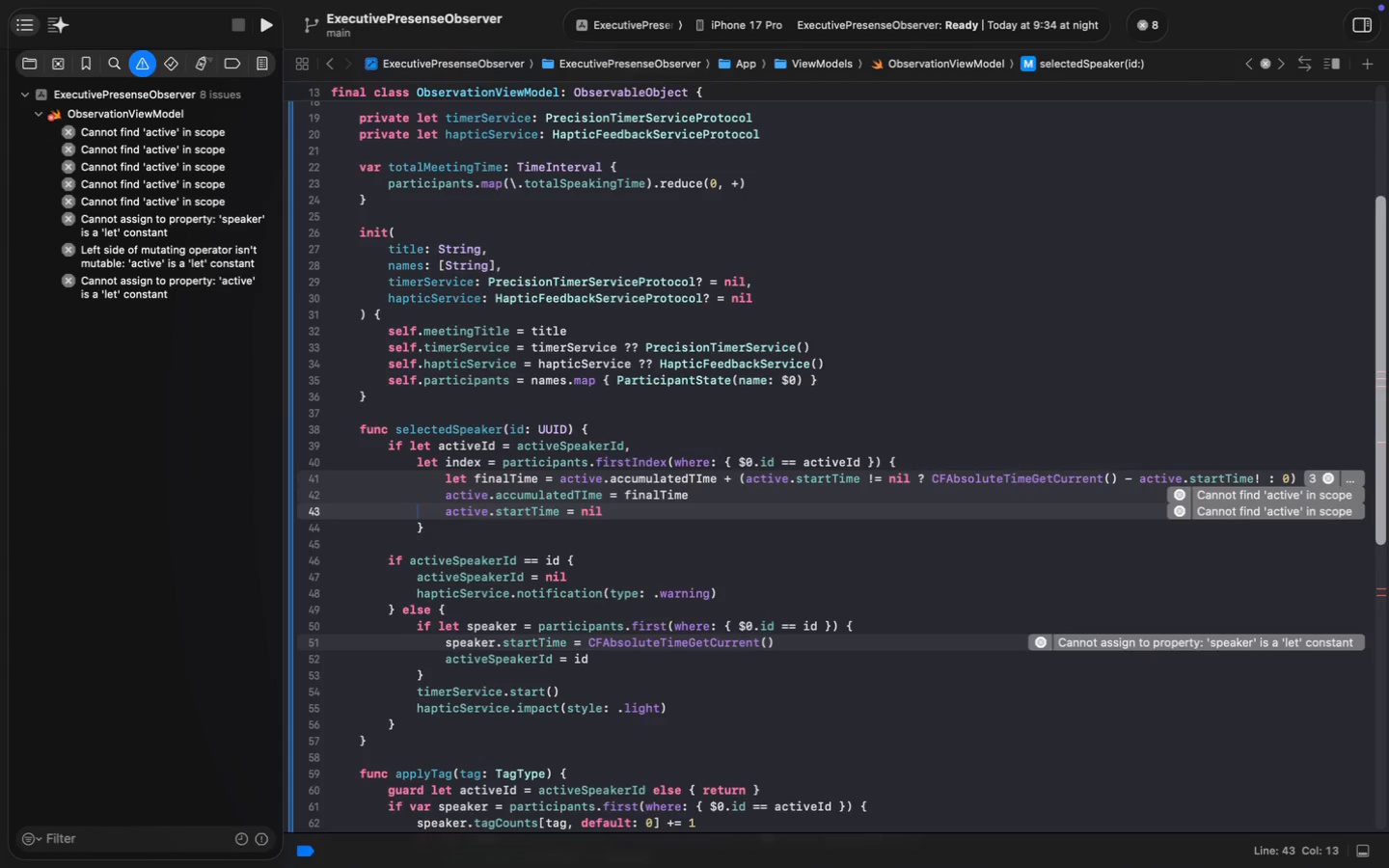 
key(ArrowUp)
 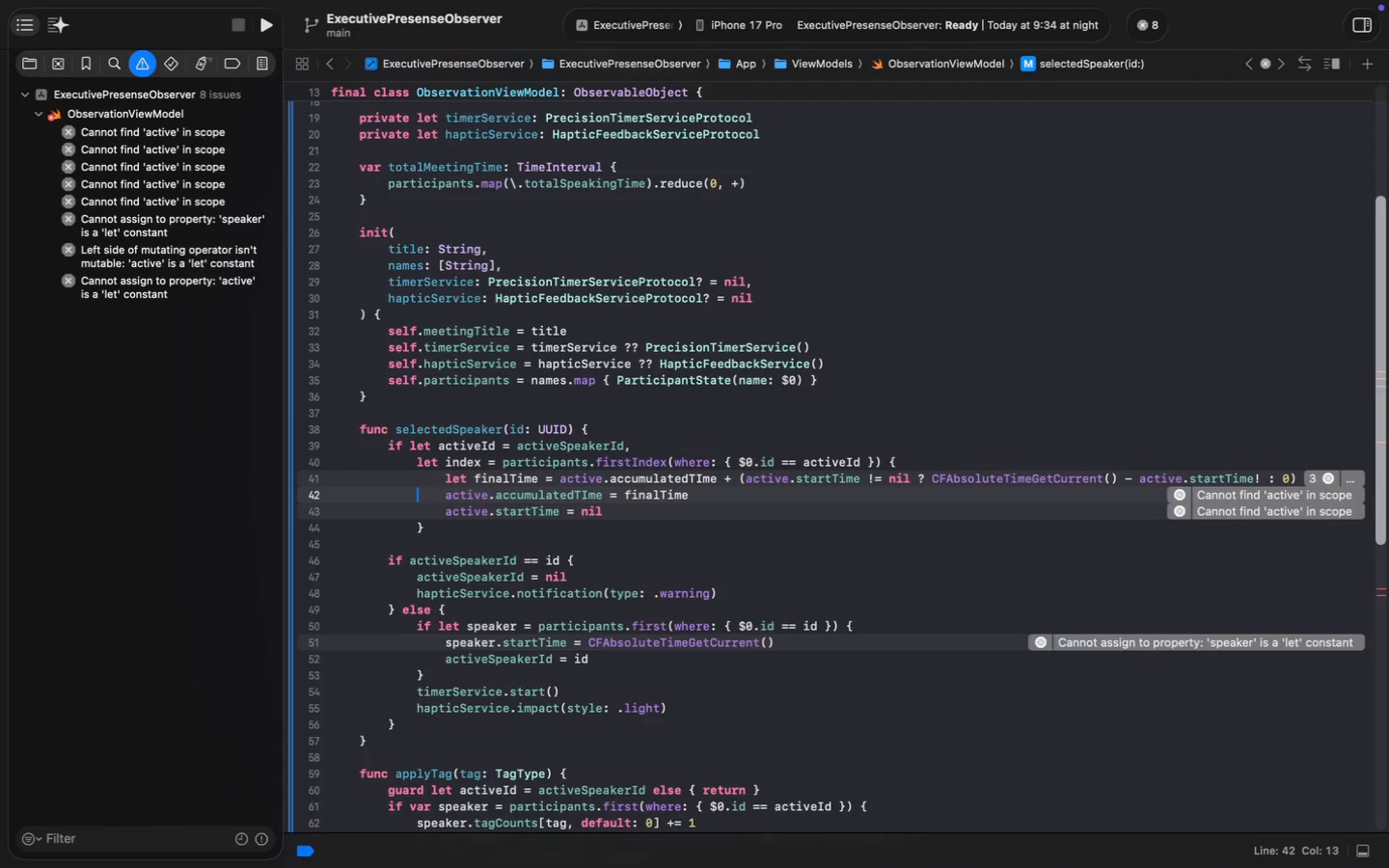 
key(ArrowRight)
 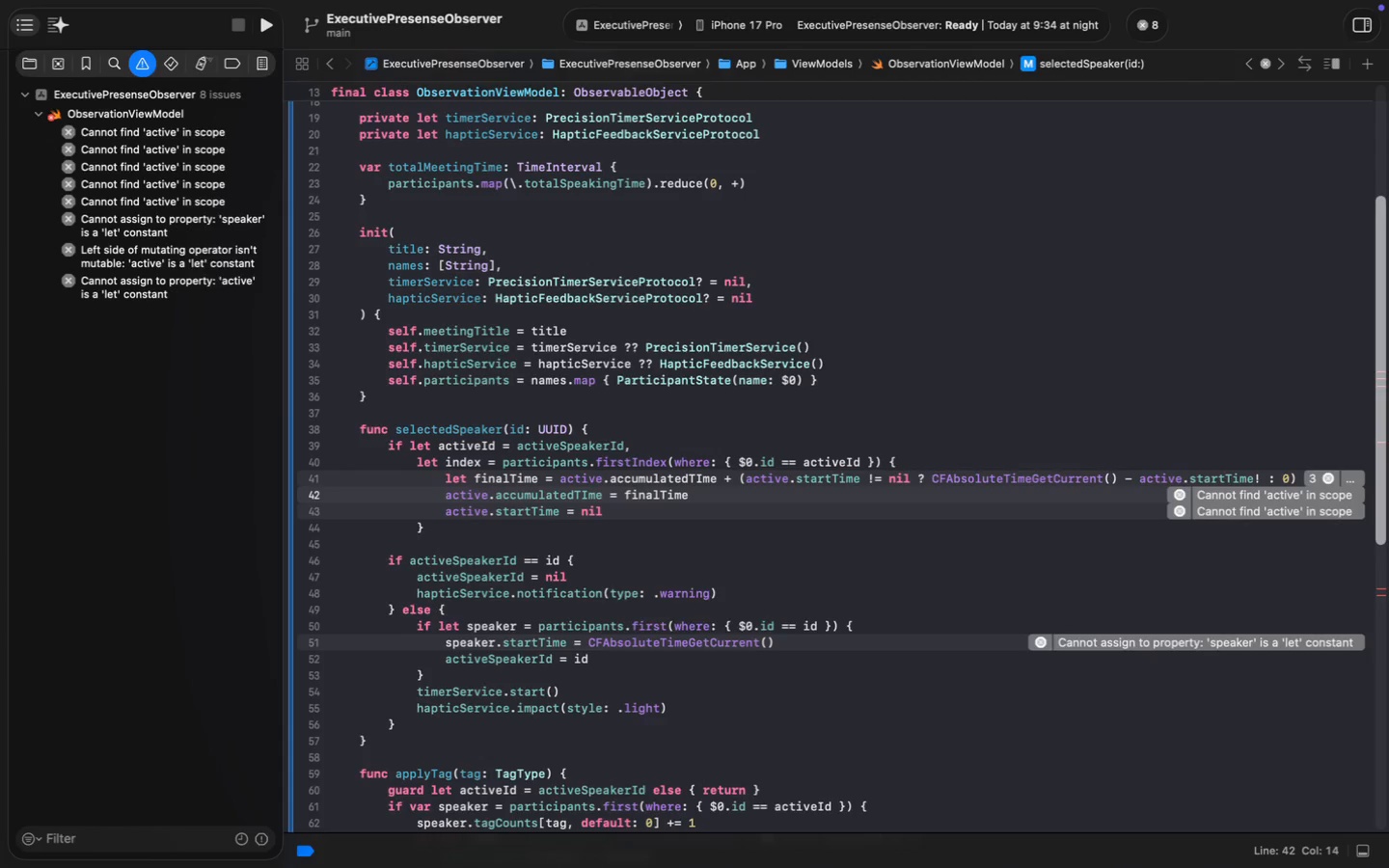 
key(ArrowUp)
 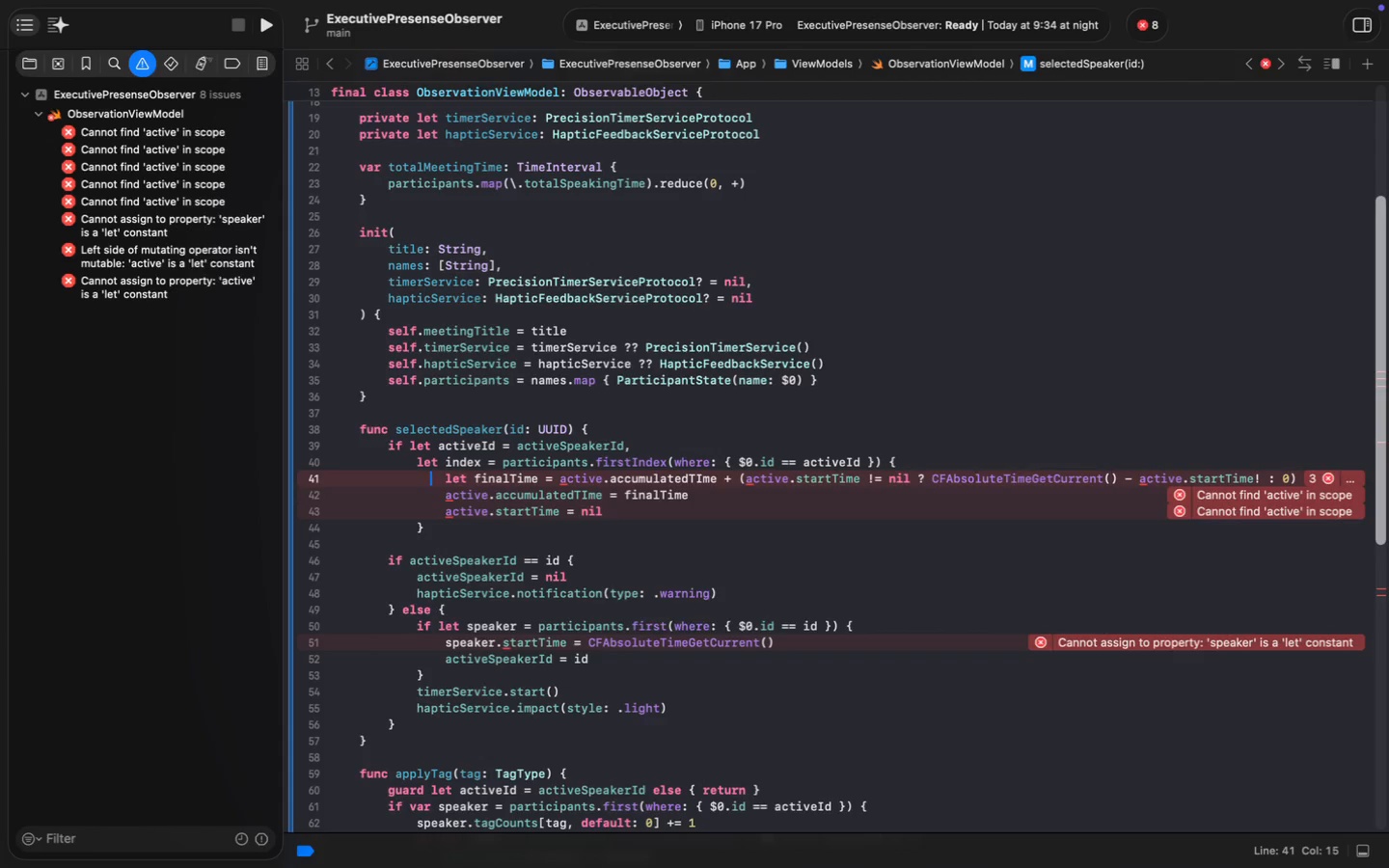 
key(ArrowRight)
 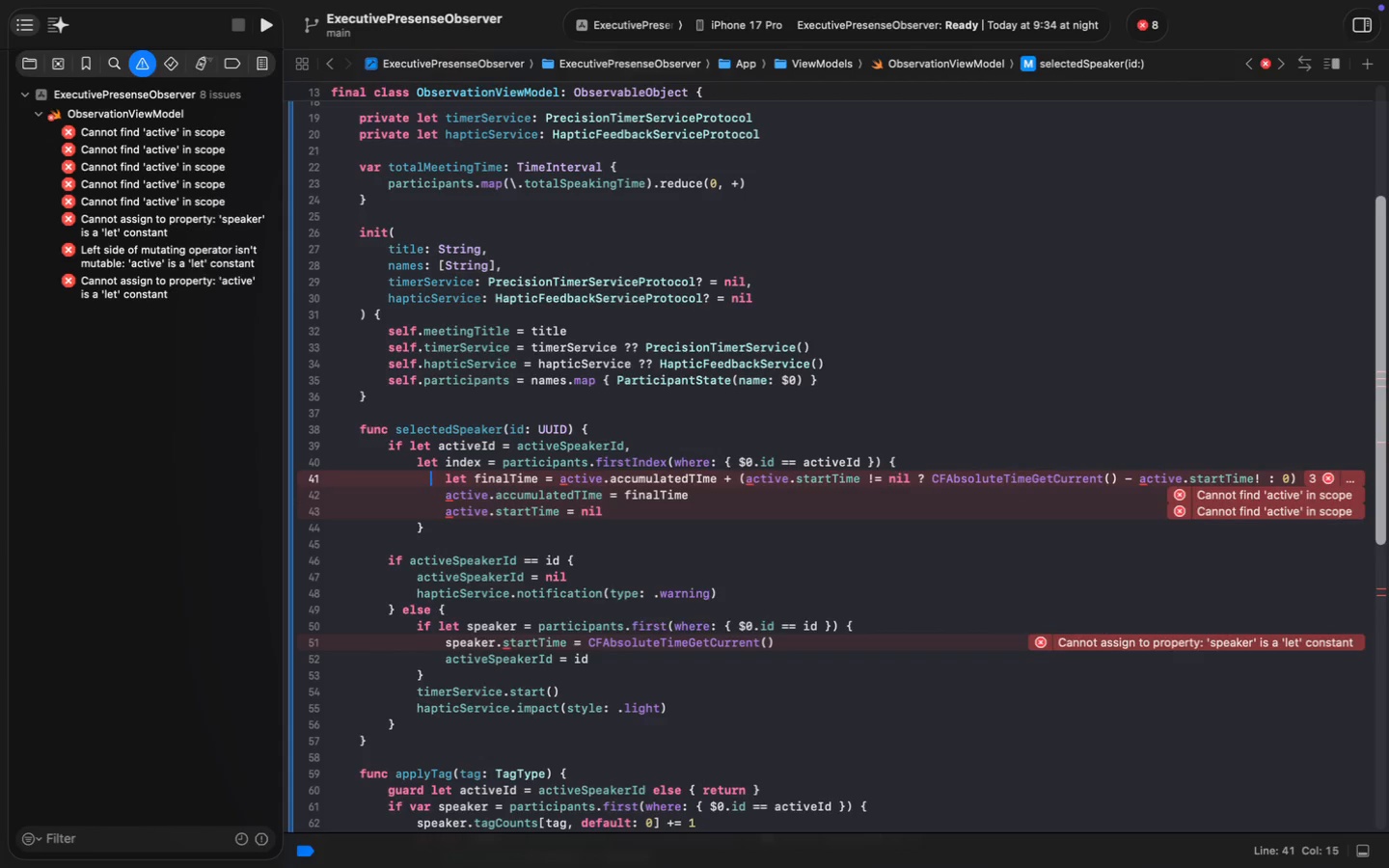 
key(ArrowRight)
 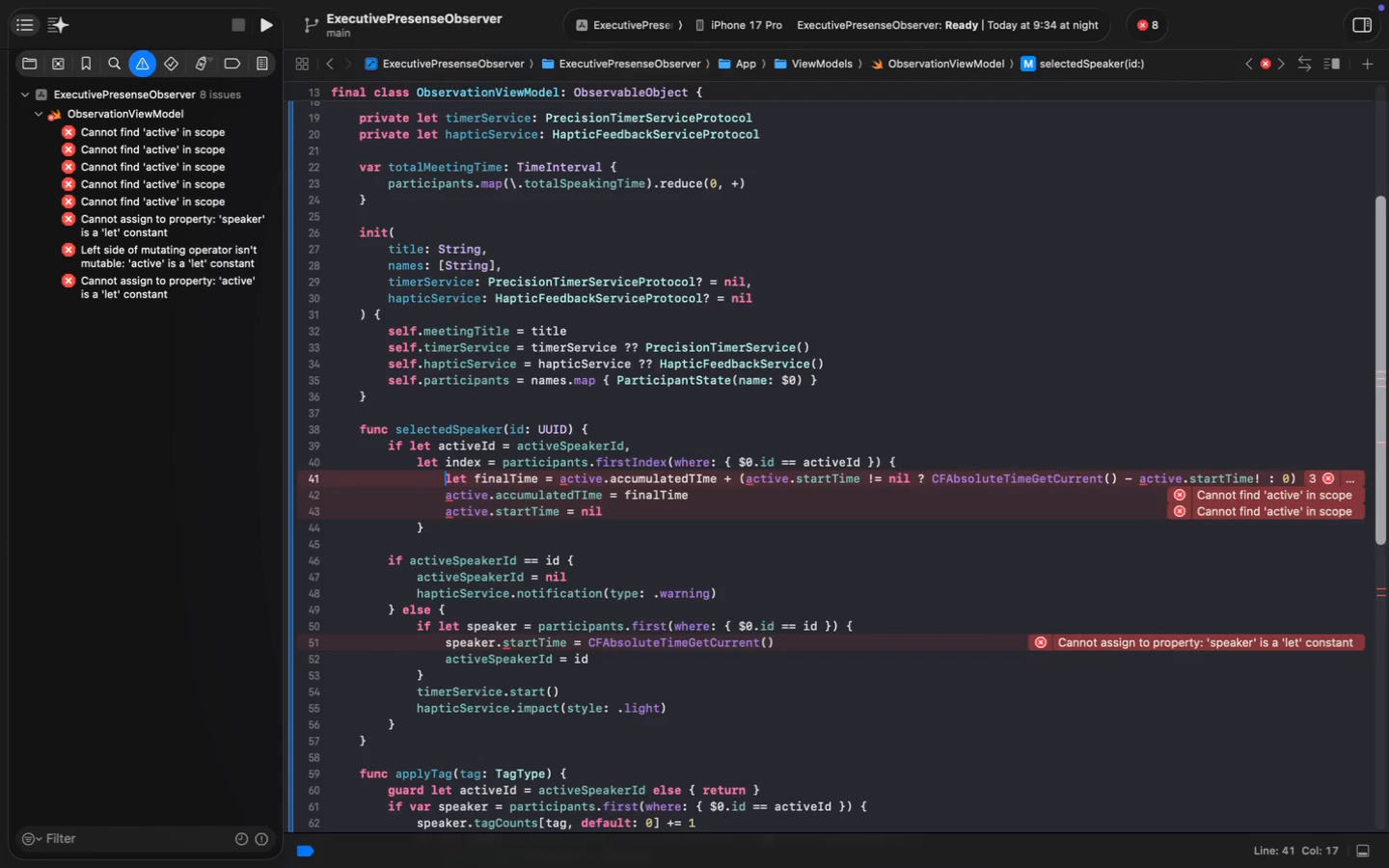 
key(ArrowRight)
 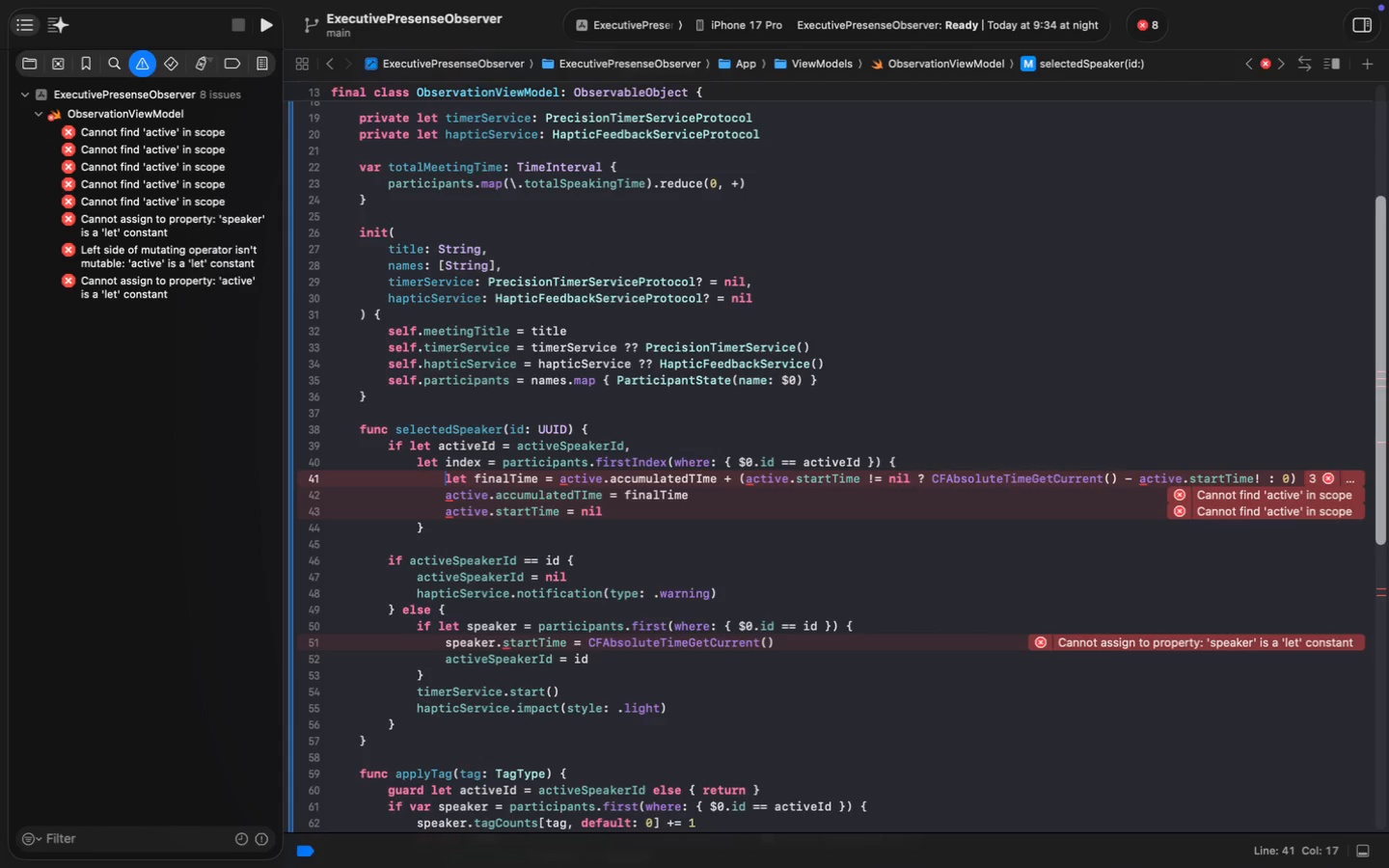 
key(Shift+ArrowDown)
 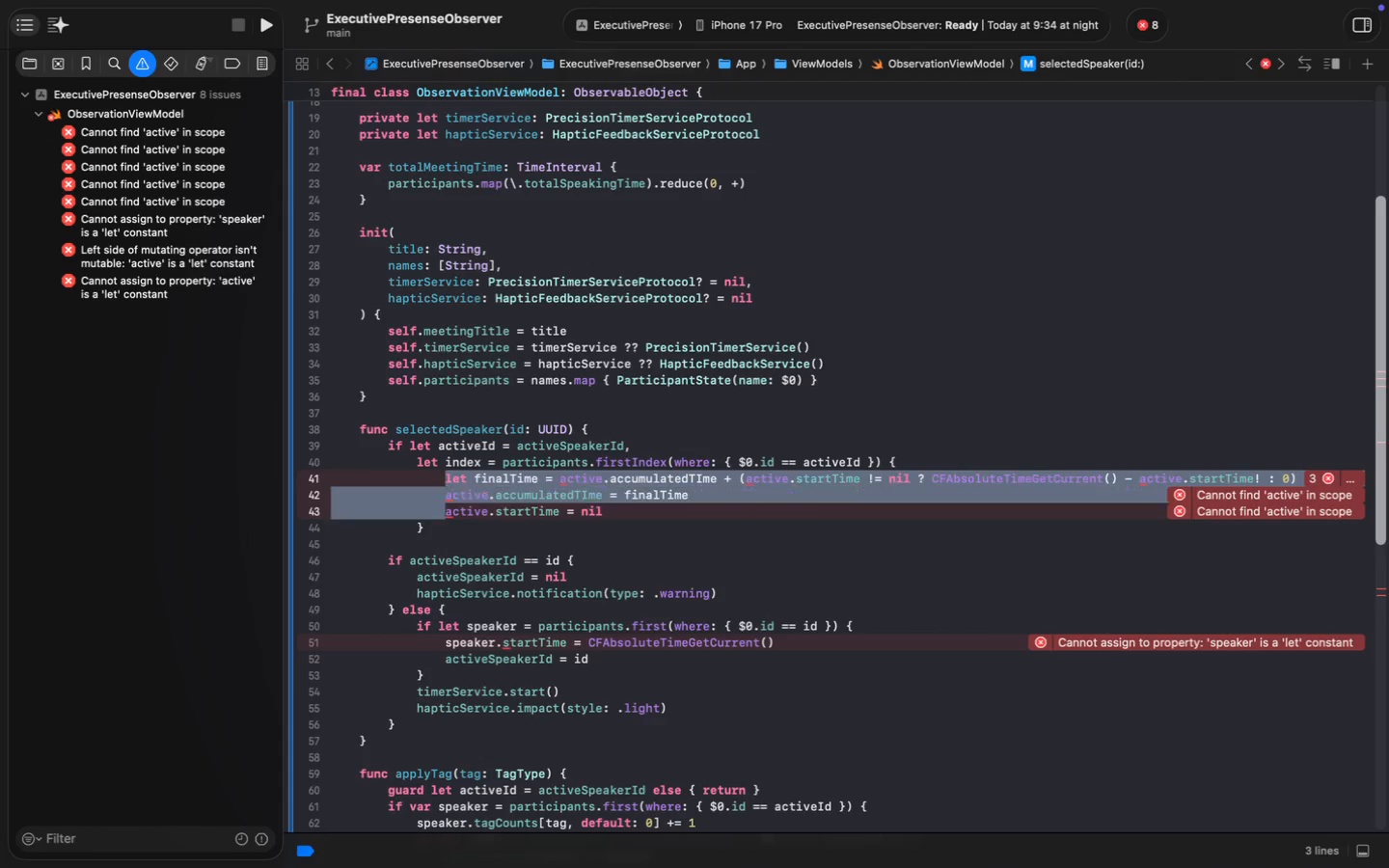 
key(Shift+ArrowDown)
 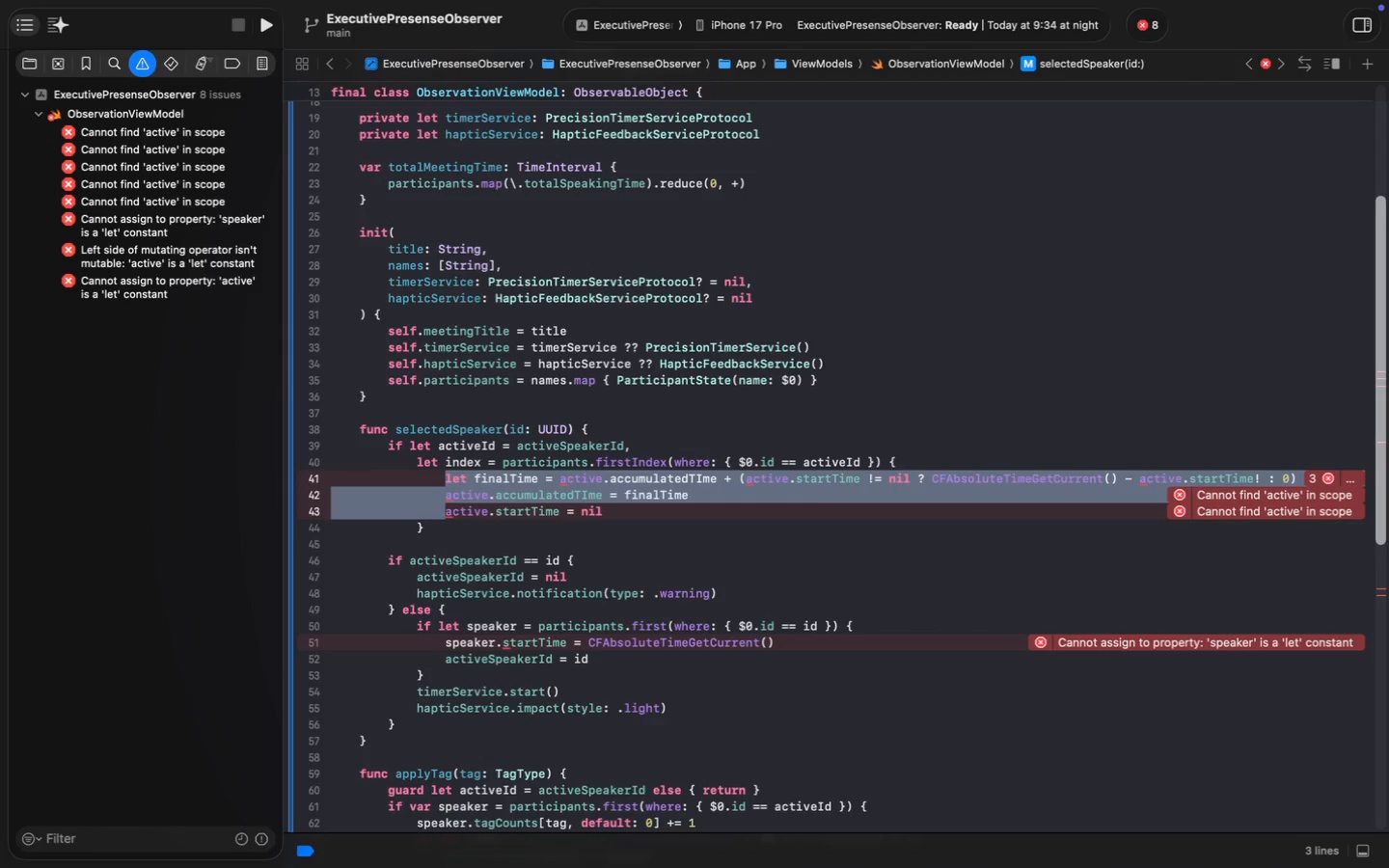 
key(Meta+Shift+MetaRight)
 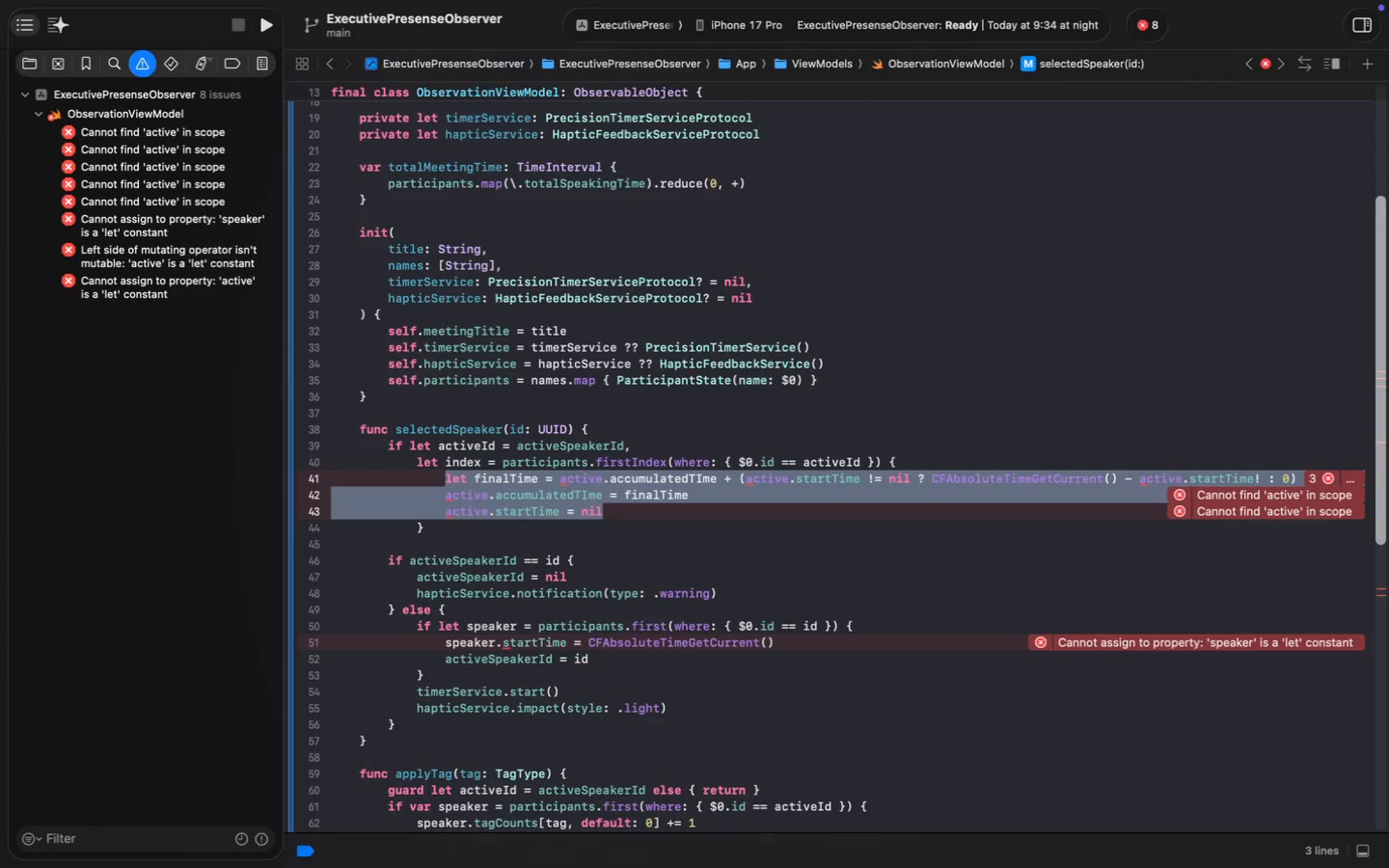 
key(Meta+Shift+ArrowRight)
 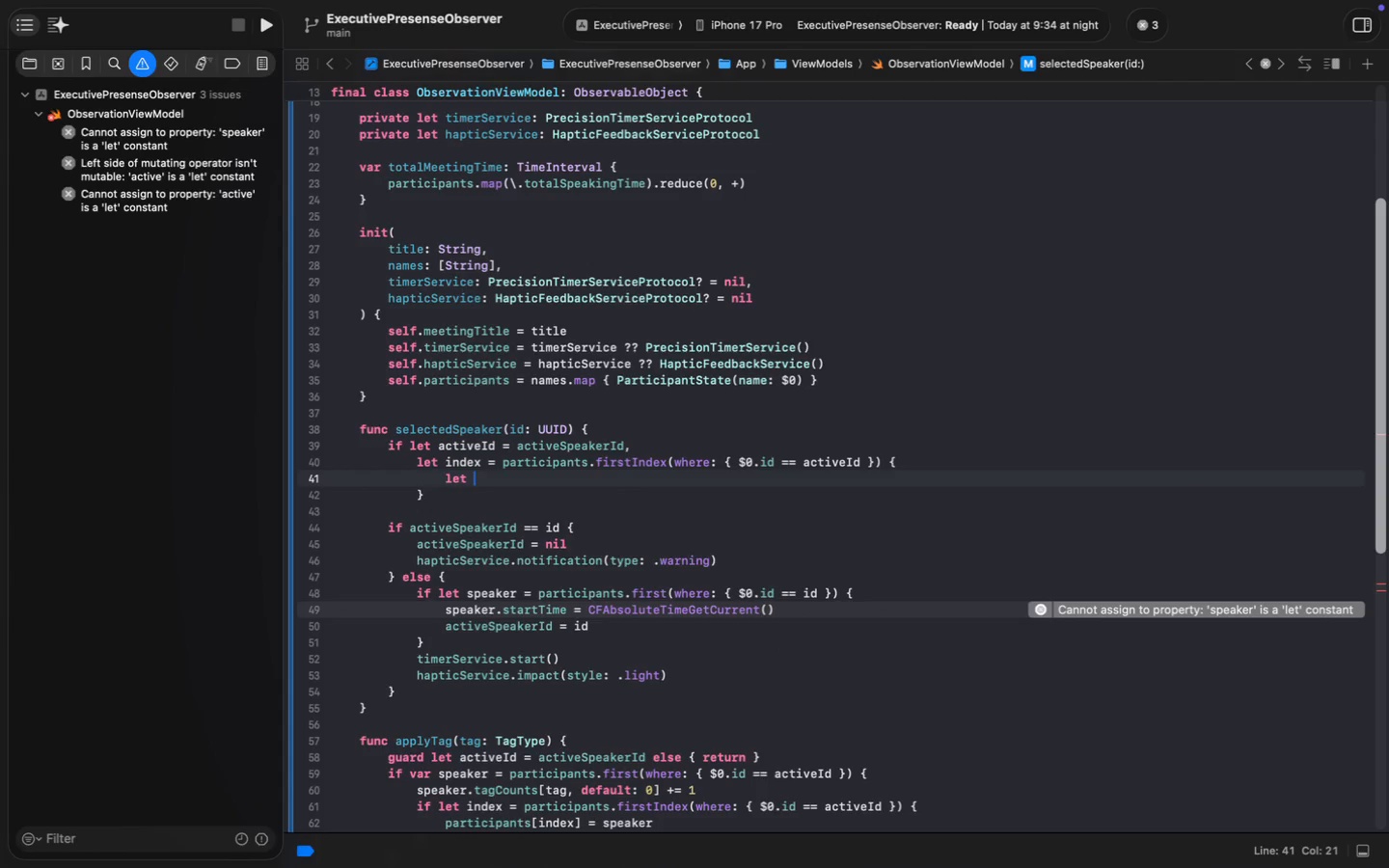 
key(Backspace)
type(let )
 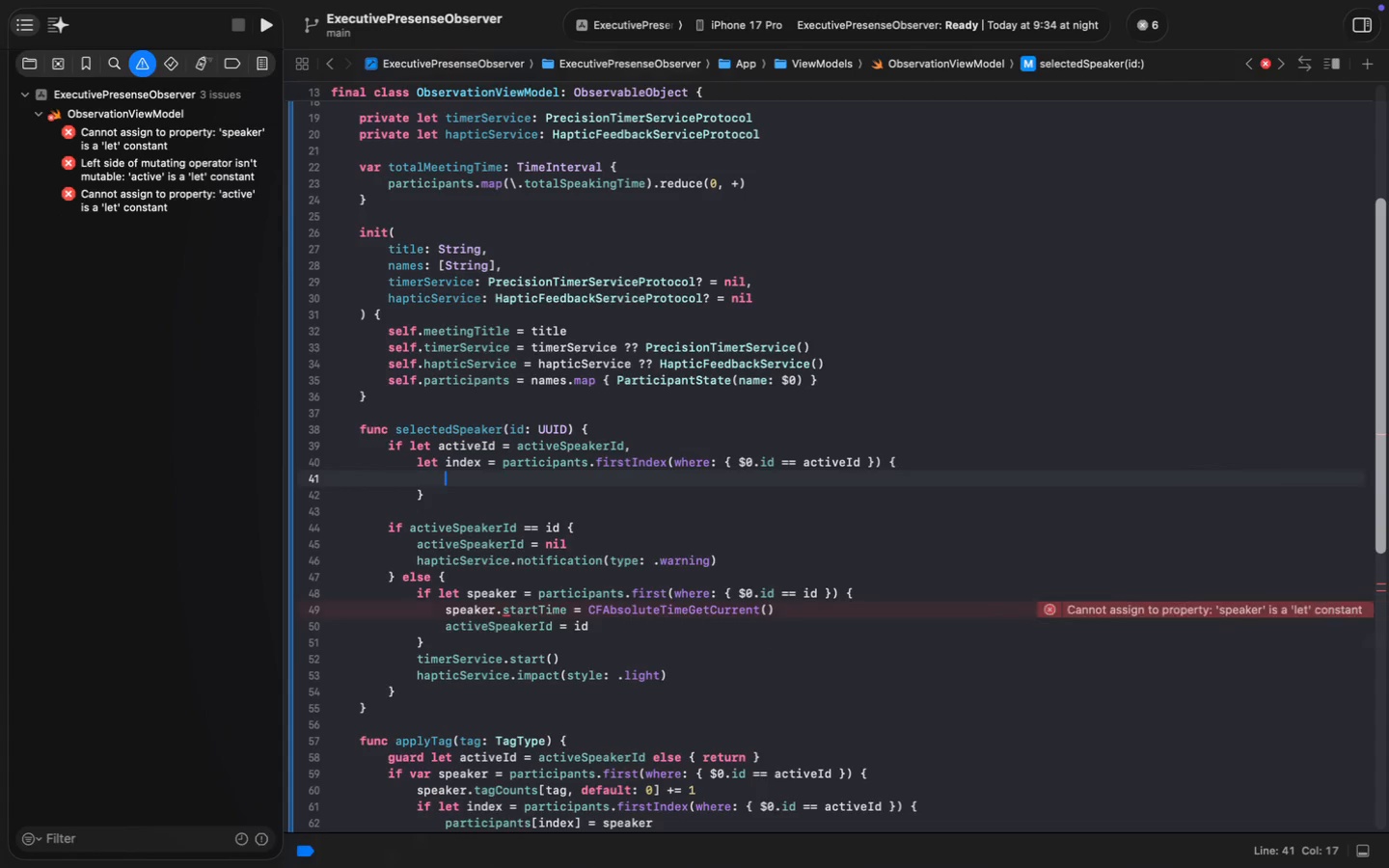 
type(finalRTi)
key(Backspace)
key(Backspace)
key(Backspace)
type(Time = part)
 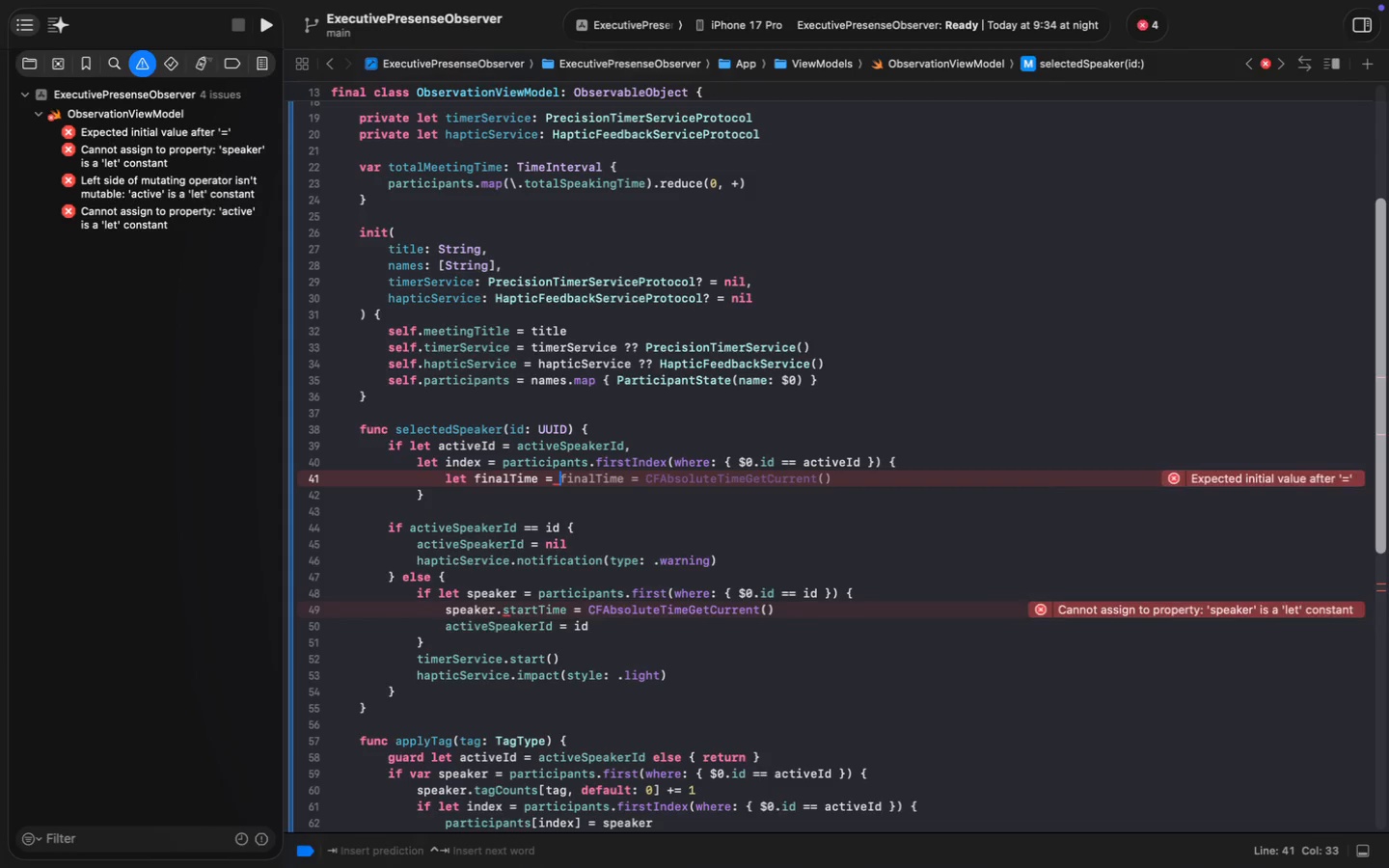 
key(Enter)
 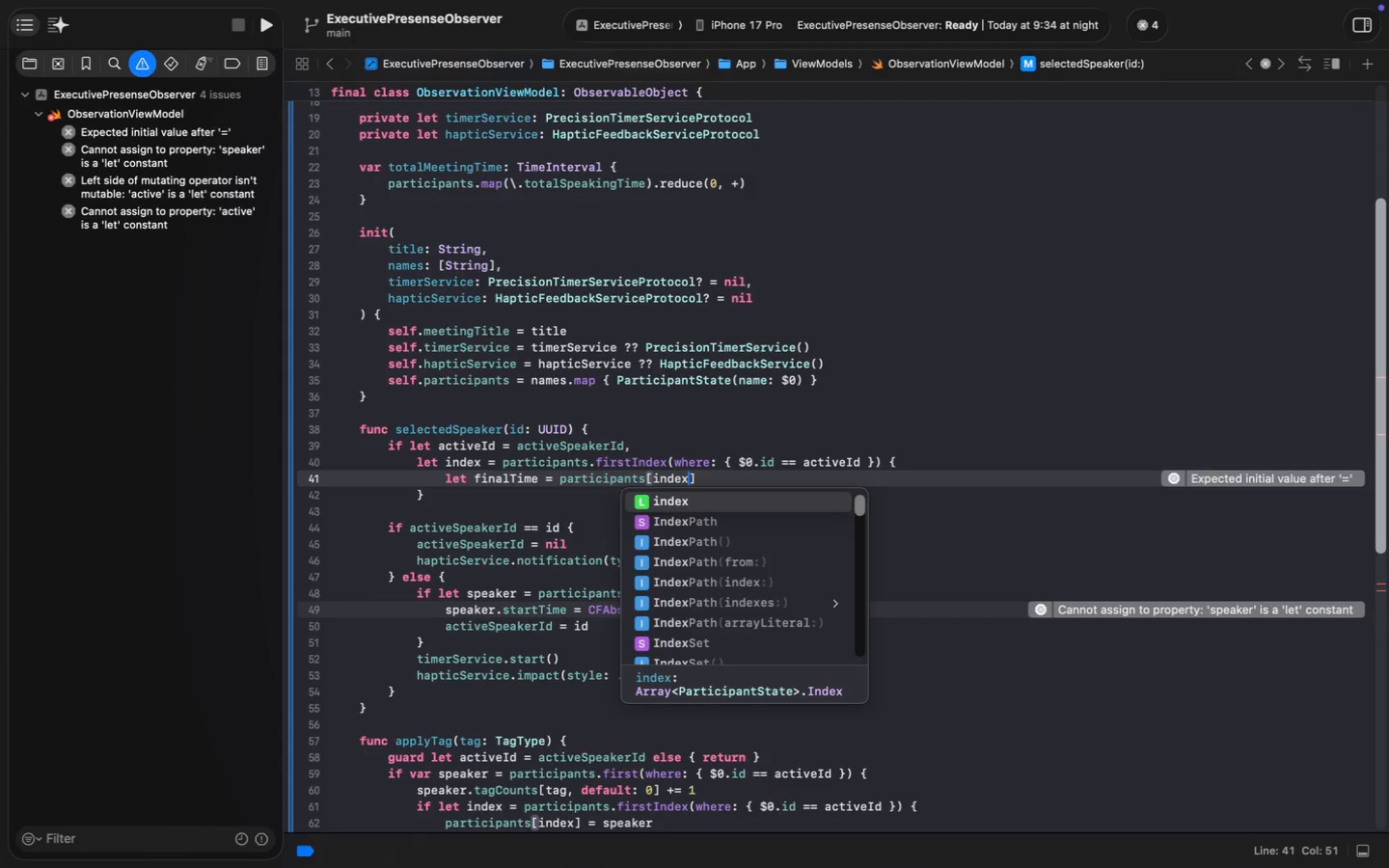 
type([index)
 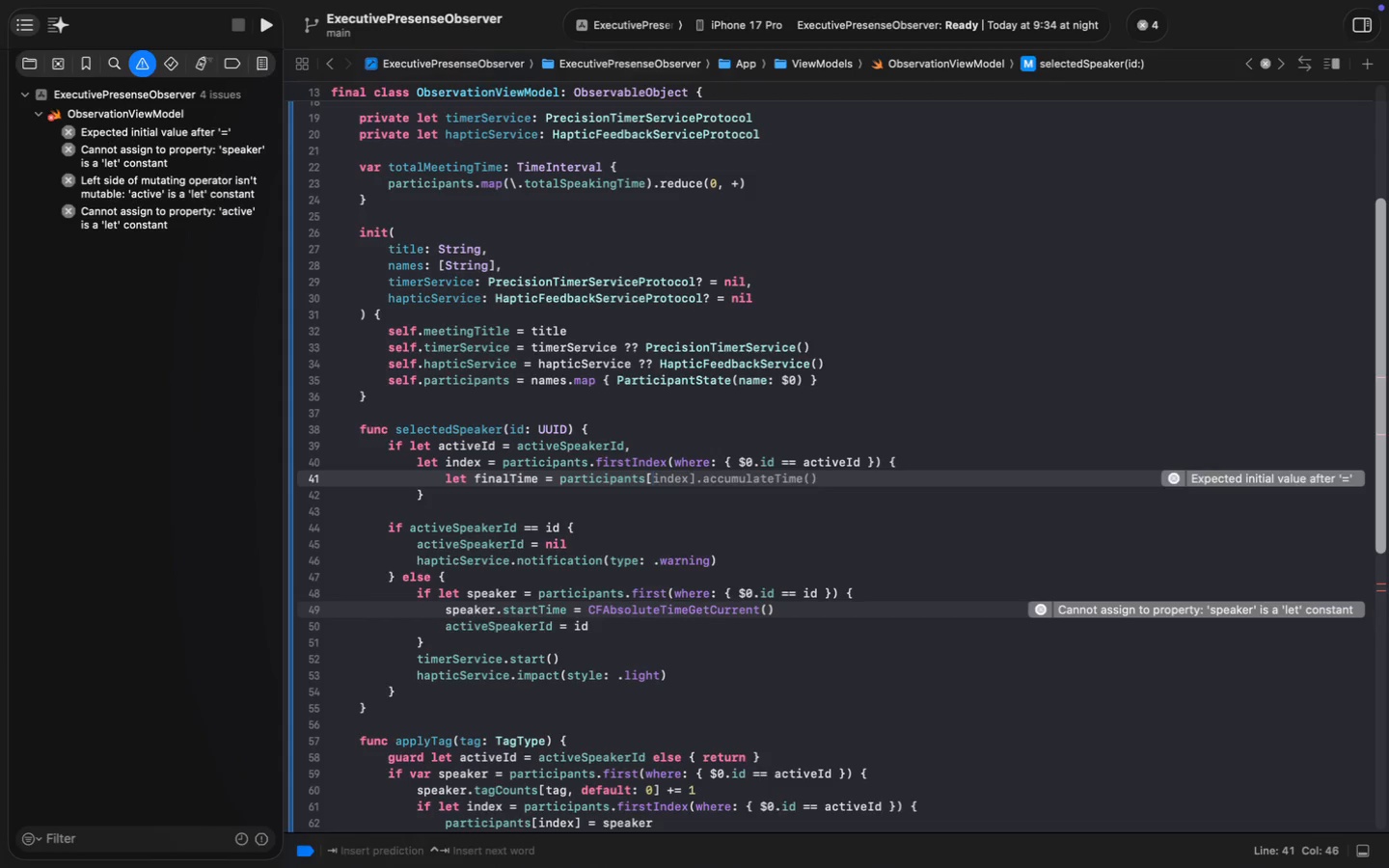 
key(ArrowRight)
 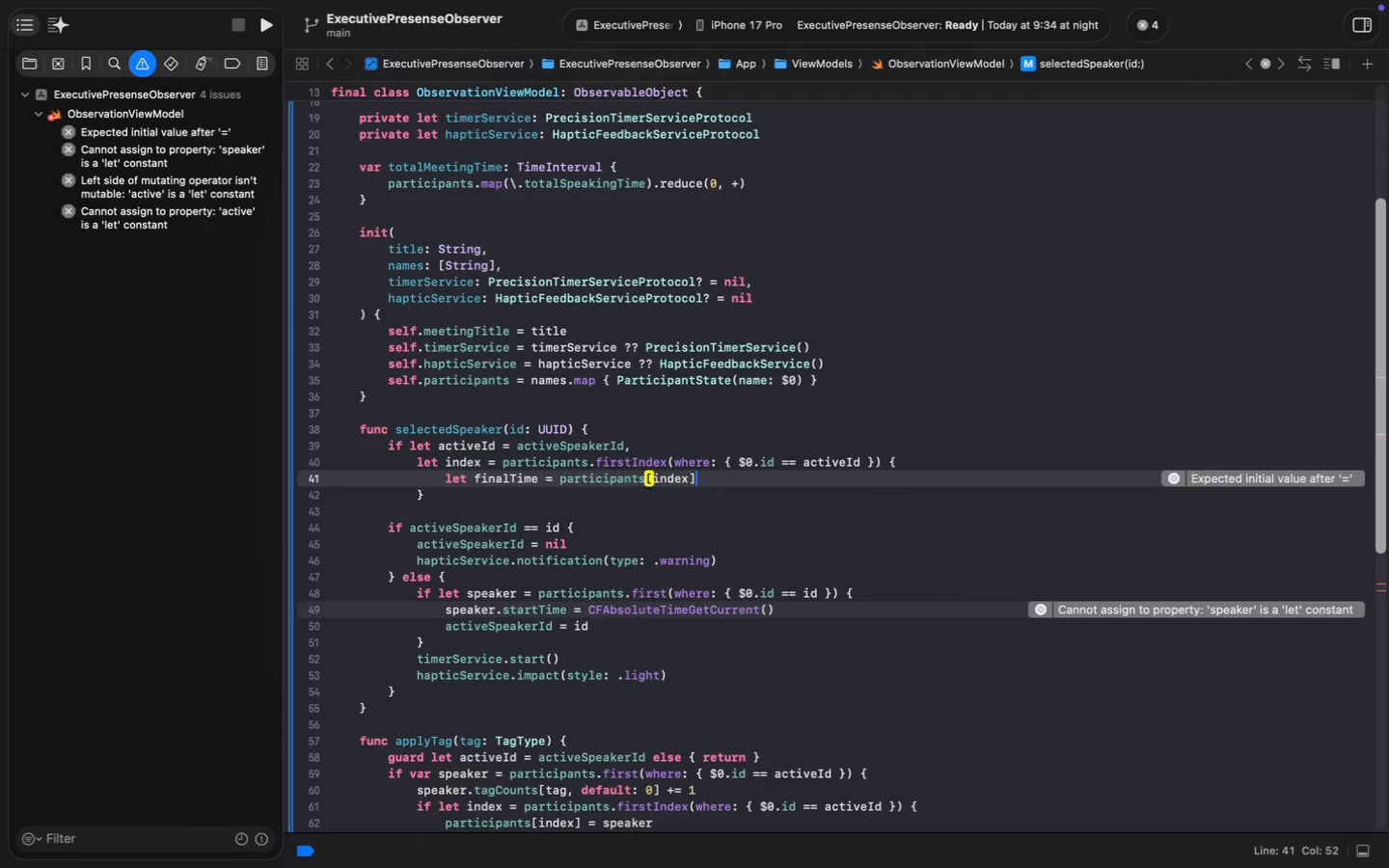 
key(Period)
 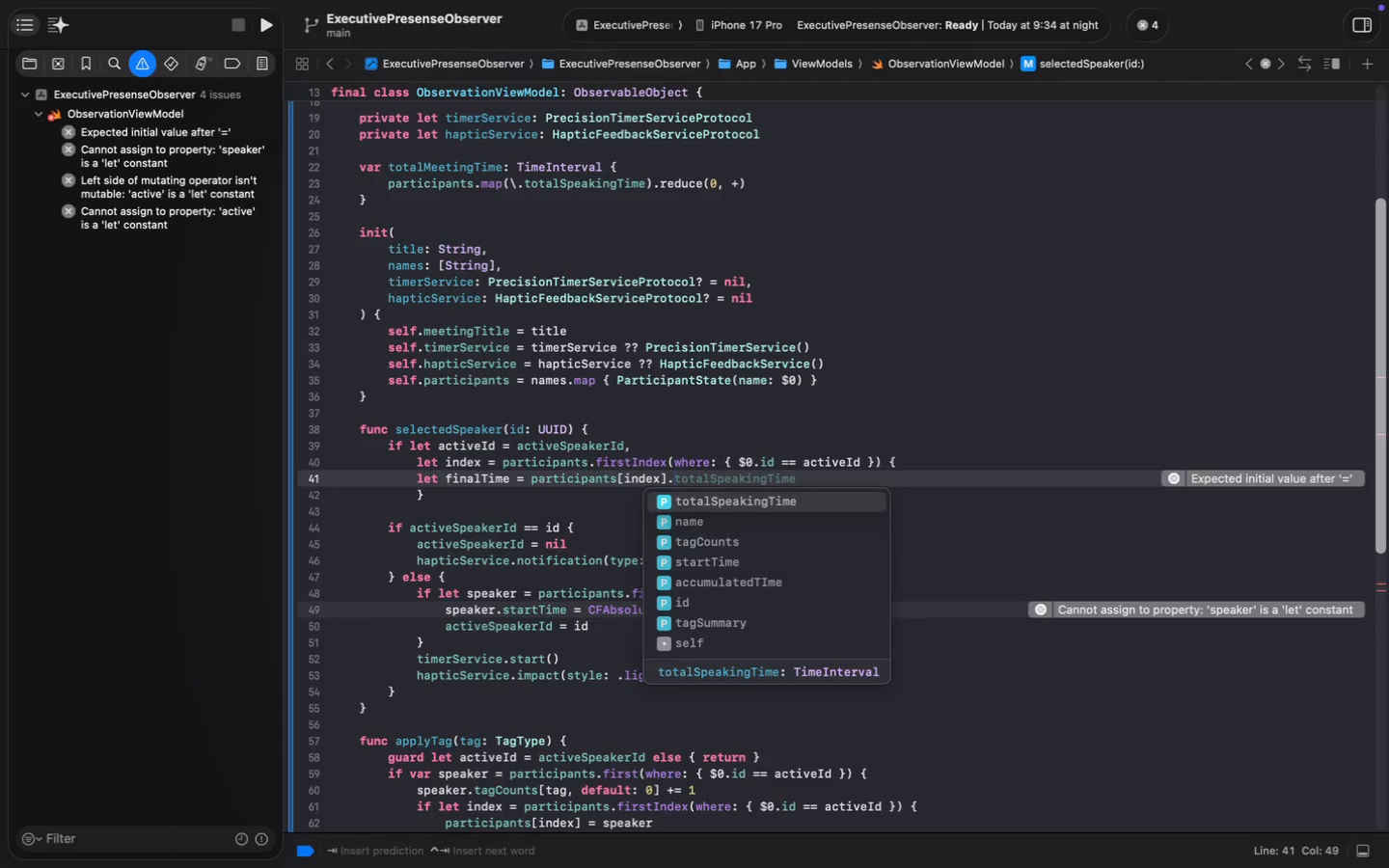 
key(A)
 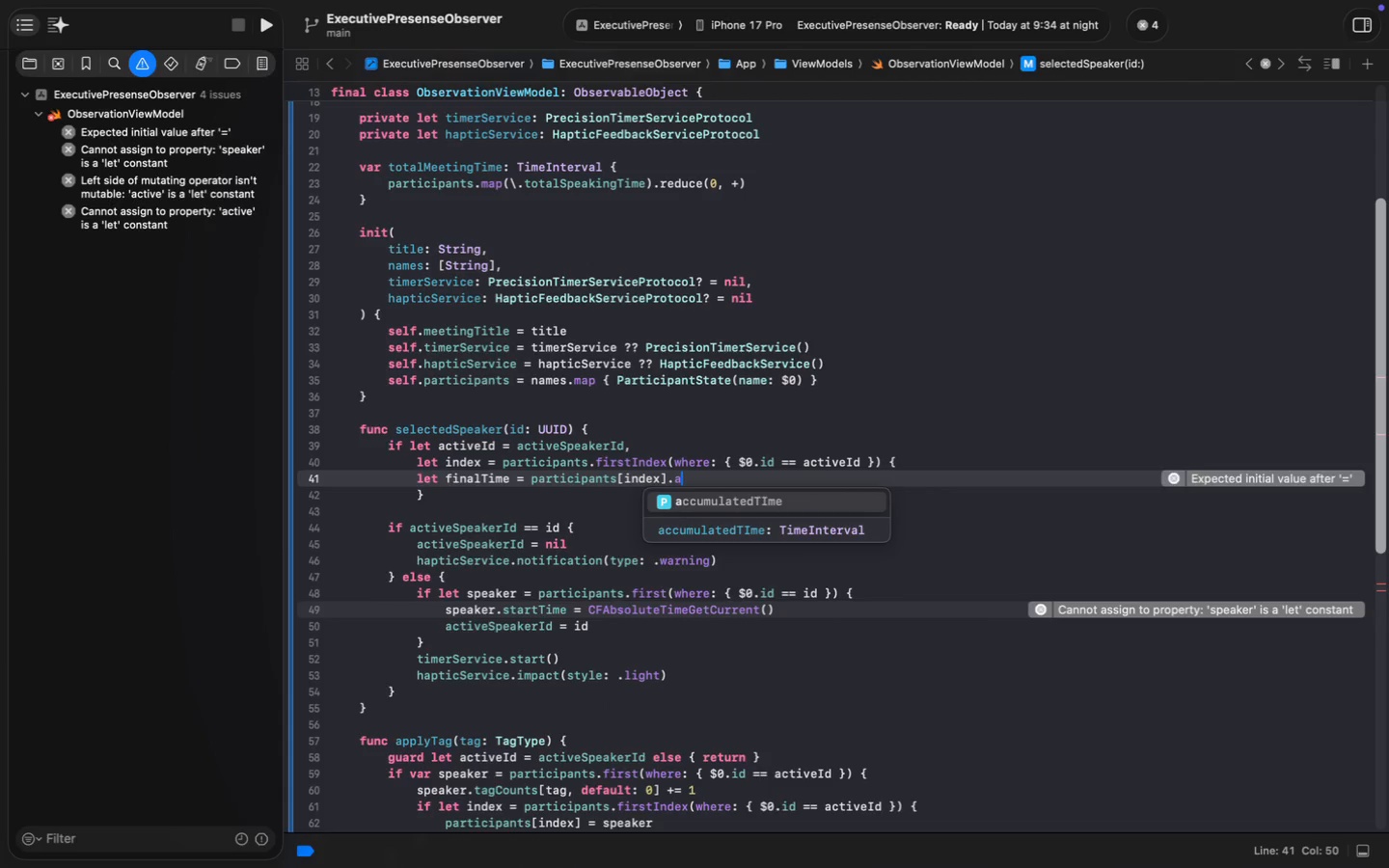 
key(Enter)
 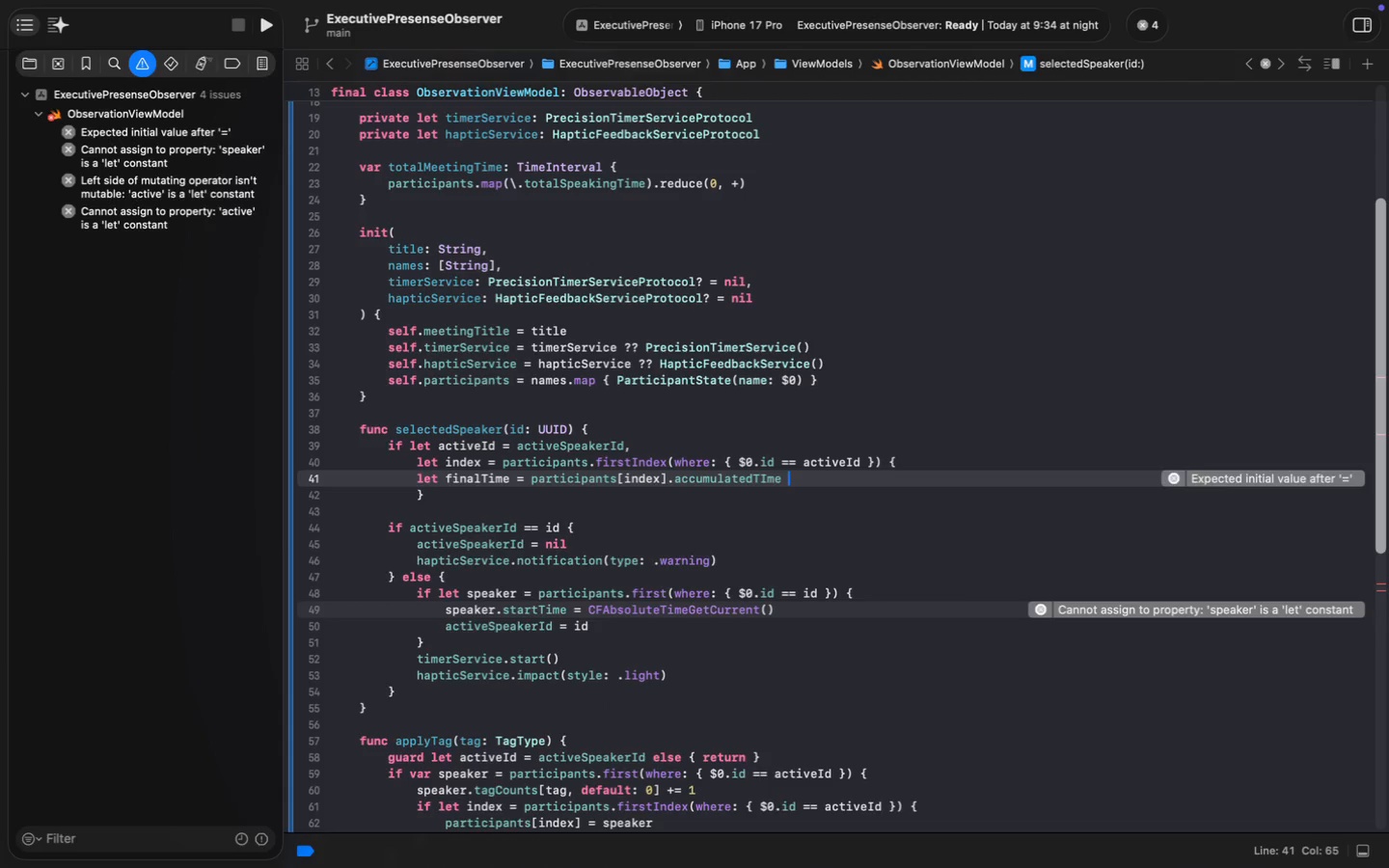 
type( + (part)
 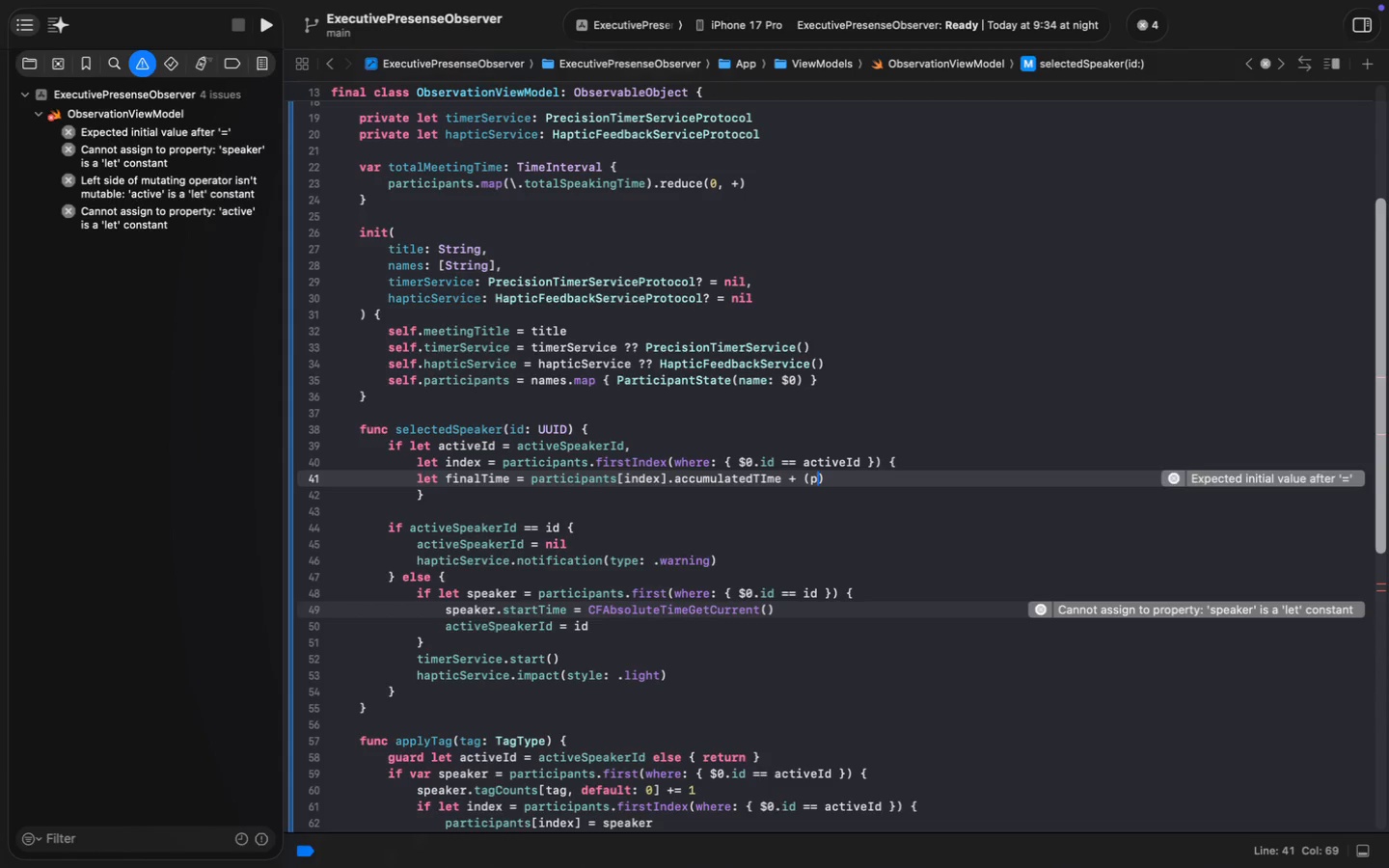 
key(Enter)
 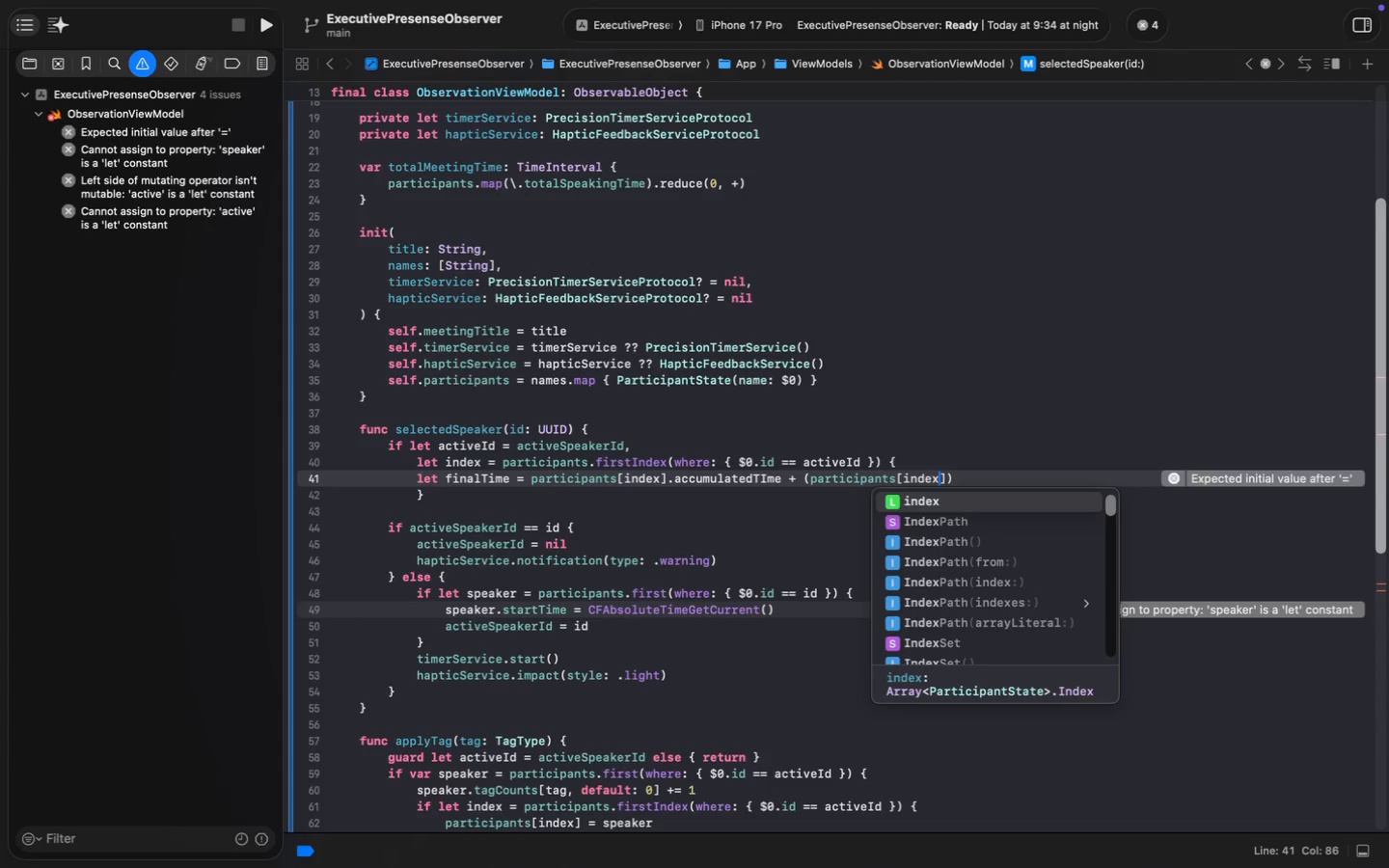 
type([index)
 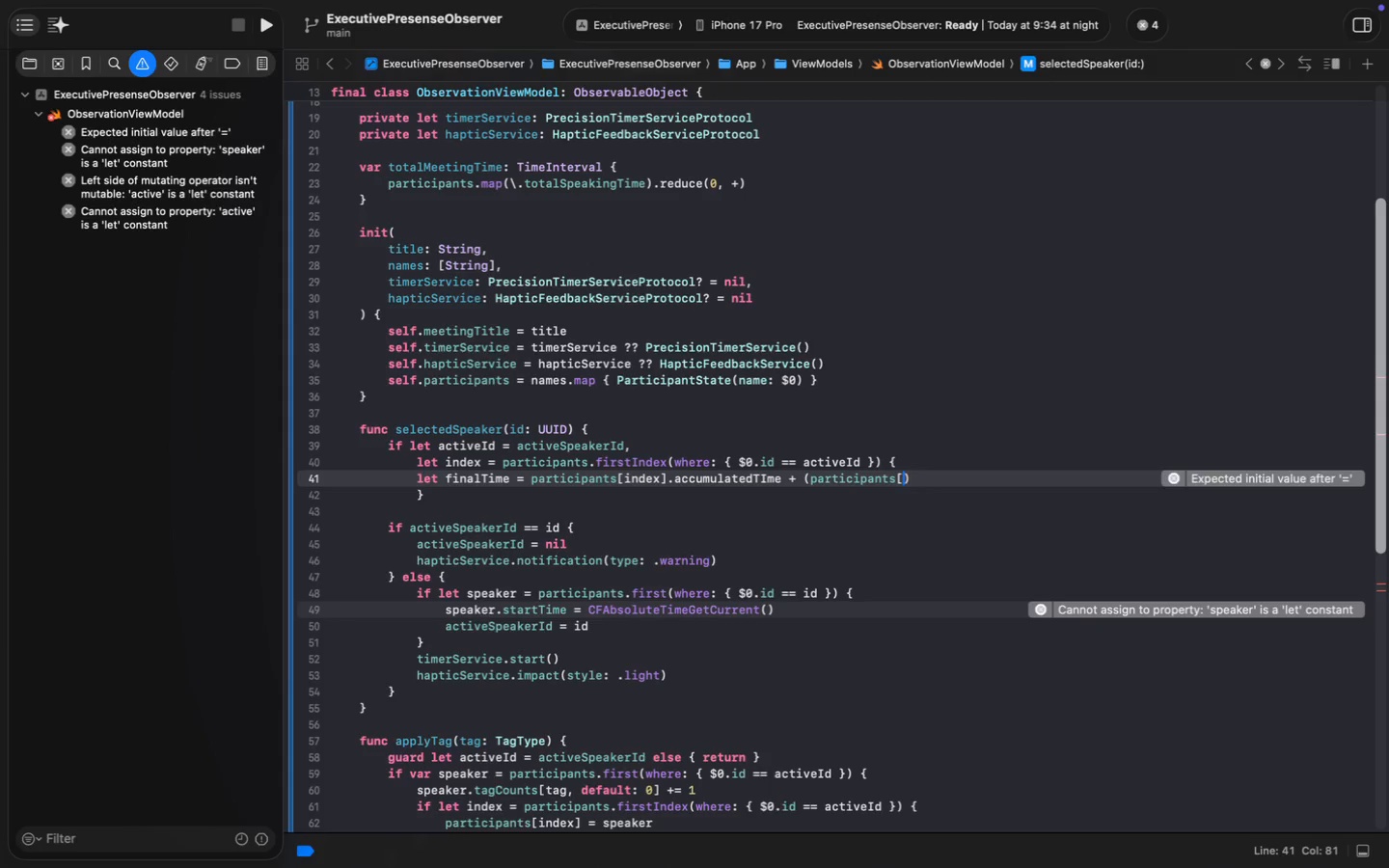 
key(ArrowRight)
 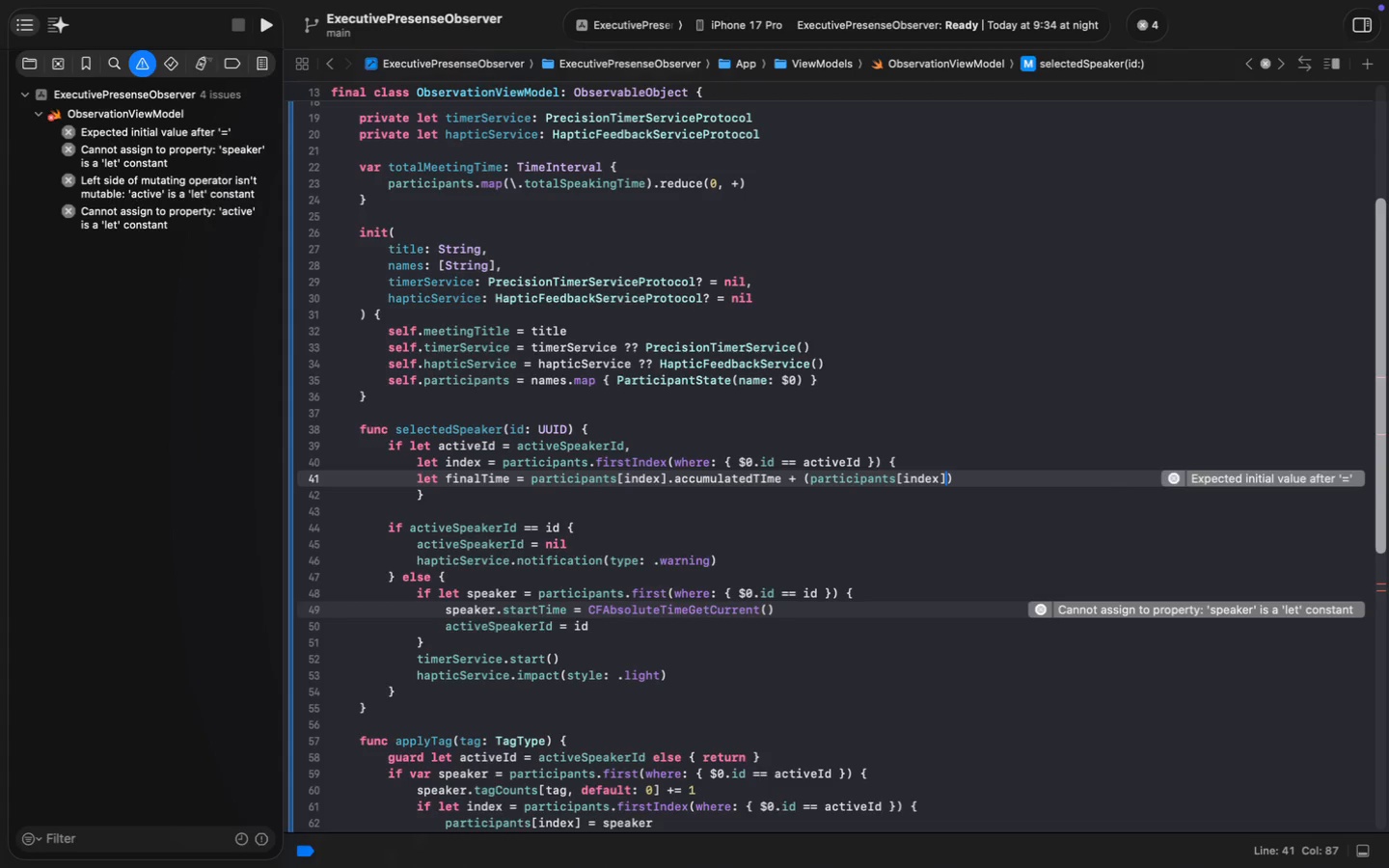 
key(Period)
 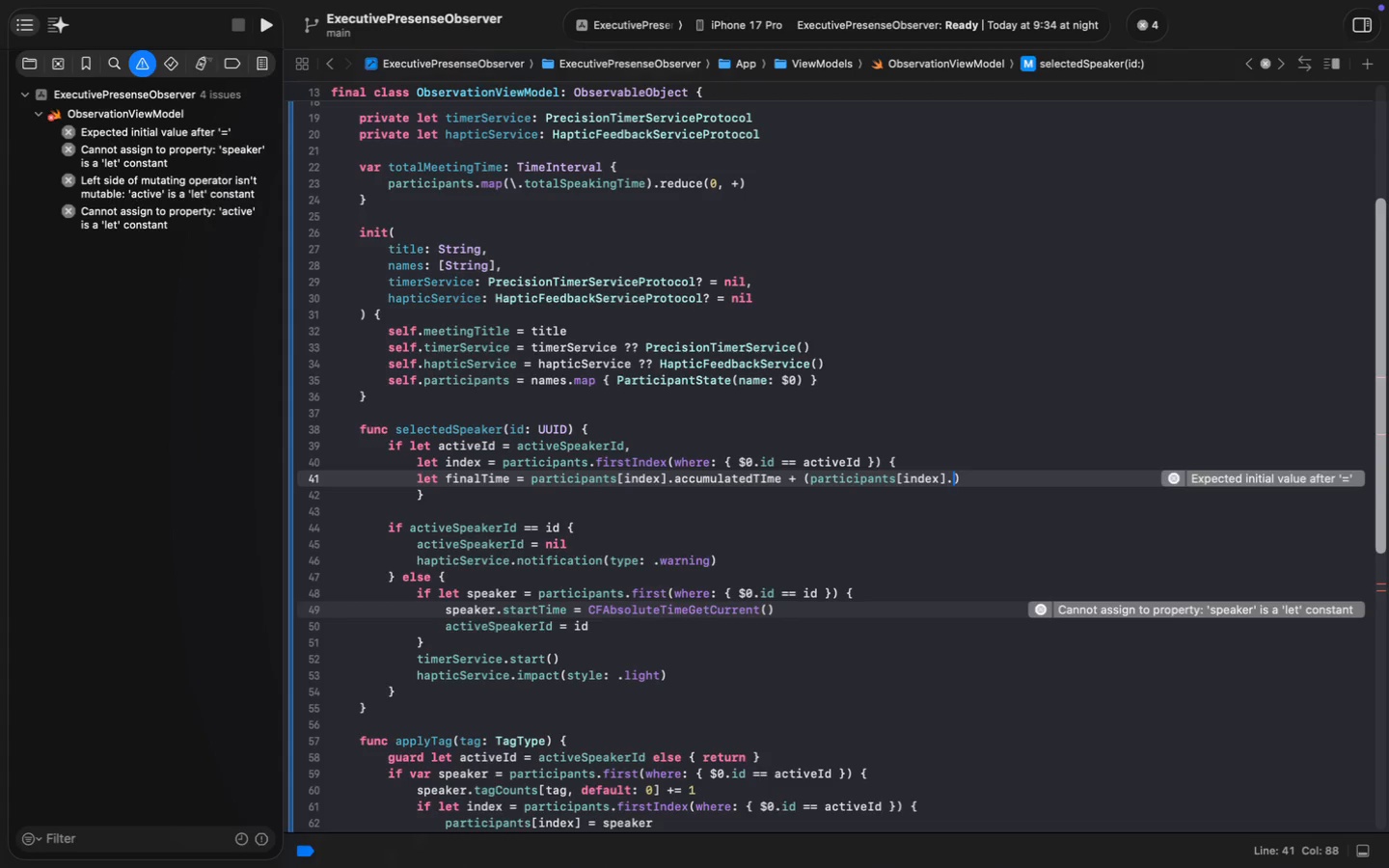 
key(S)
 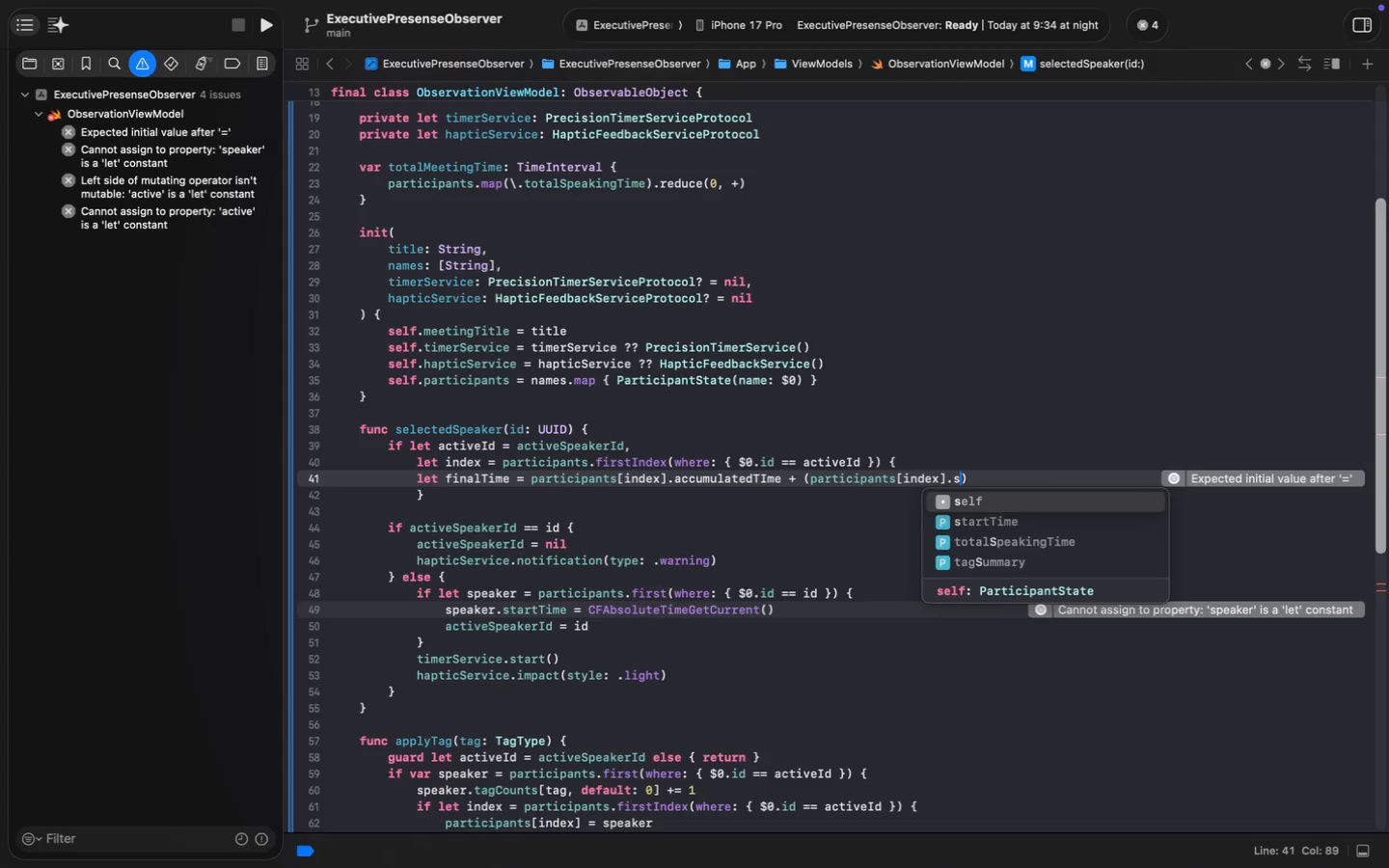 
key(ArrowDown)
 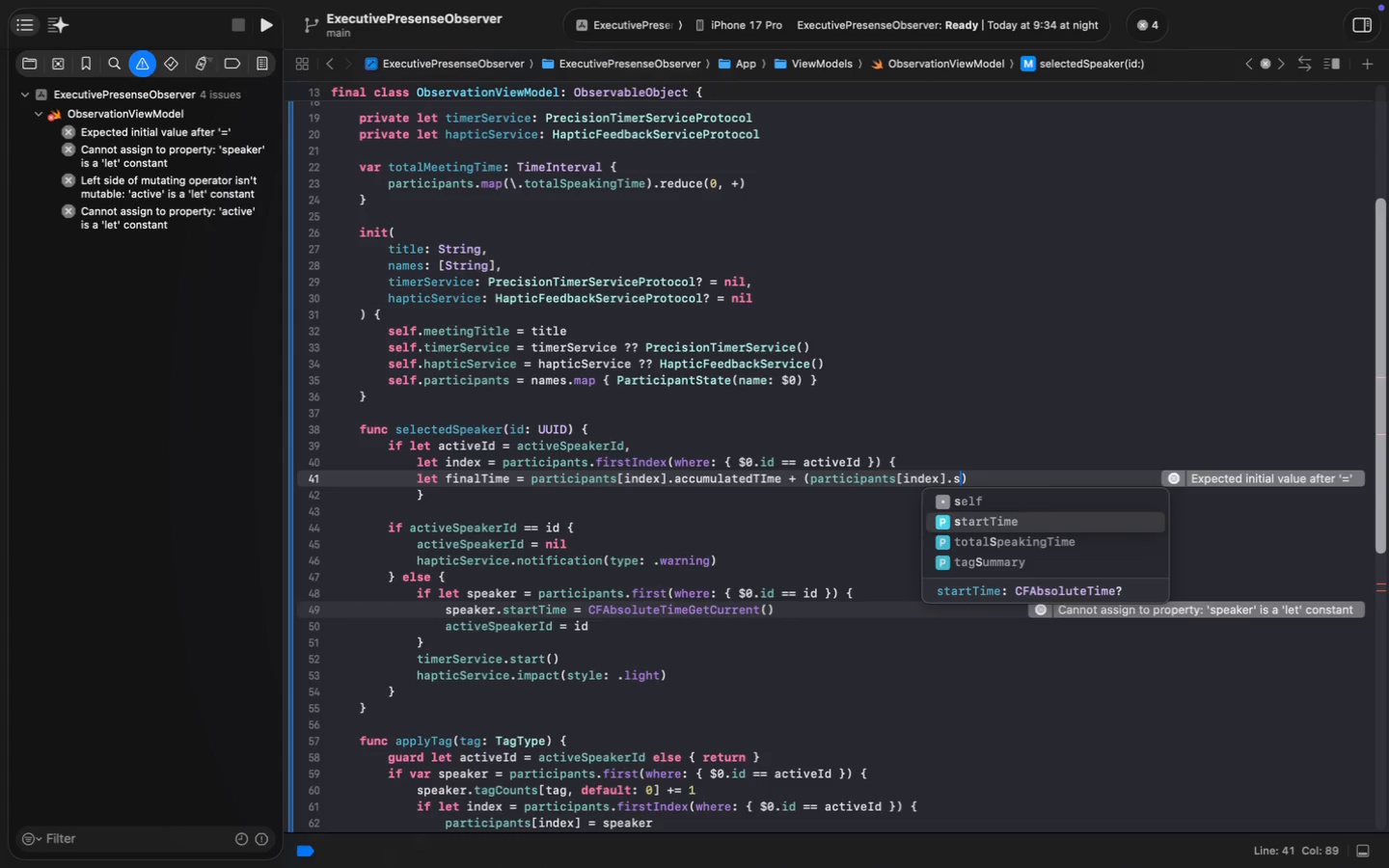 
key(Enter)
 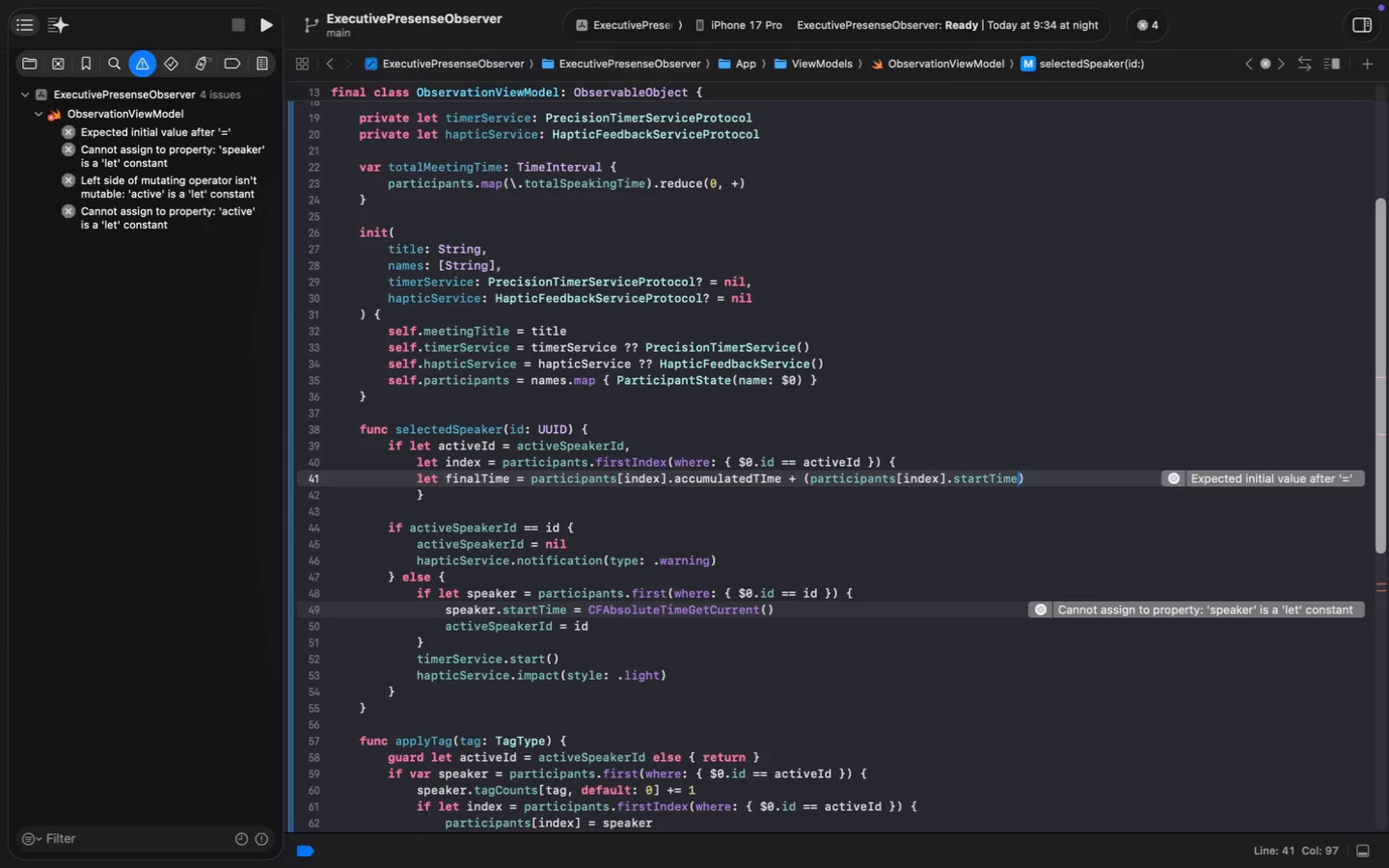 
type( != nil)
 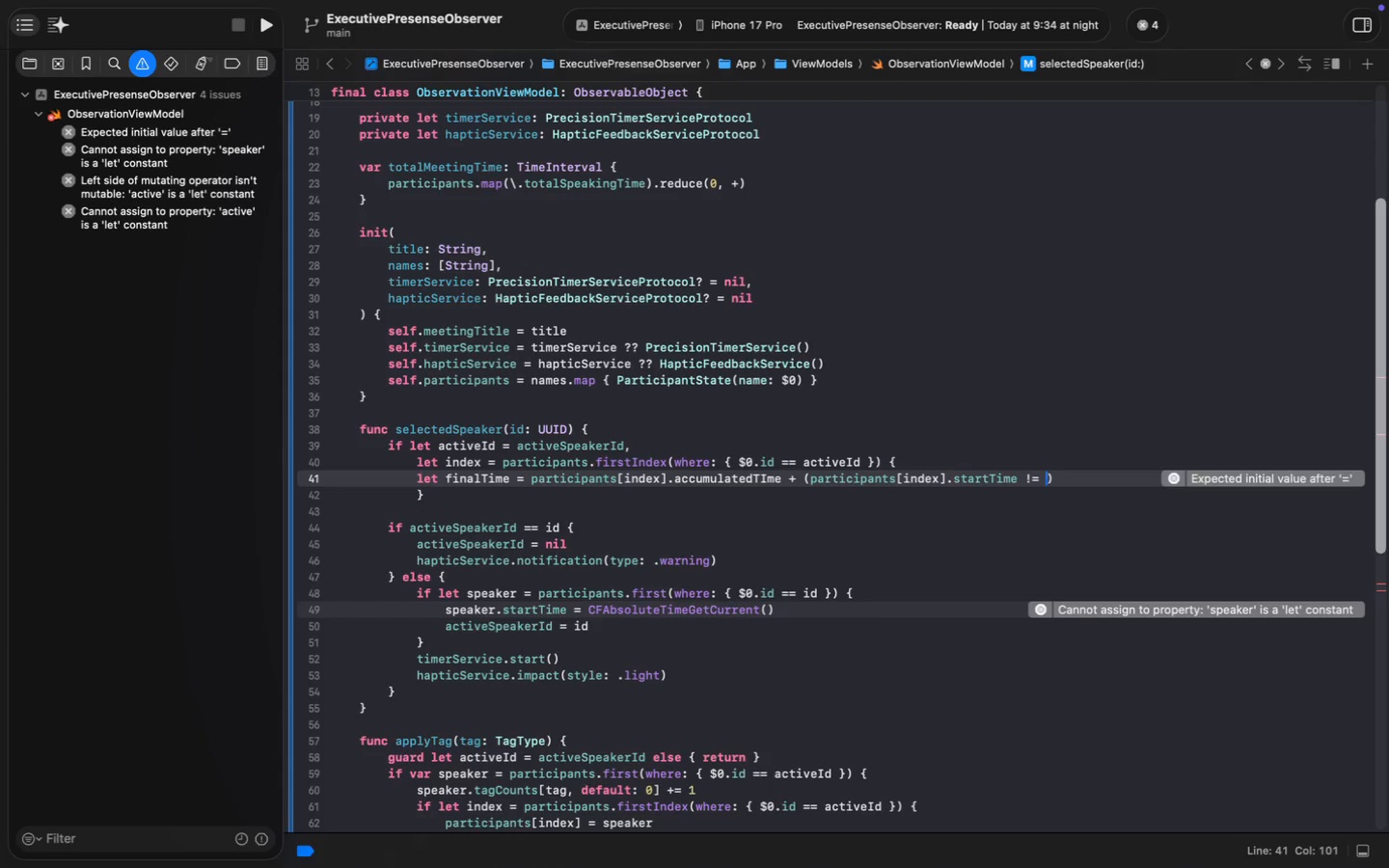 
type( ? CFAtimeg)
 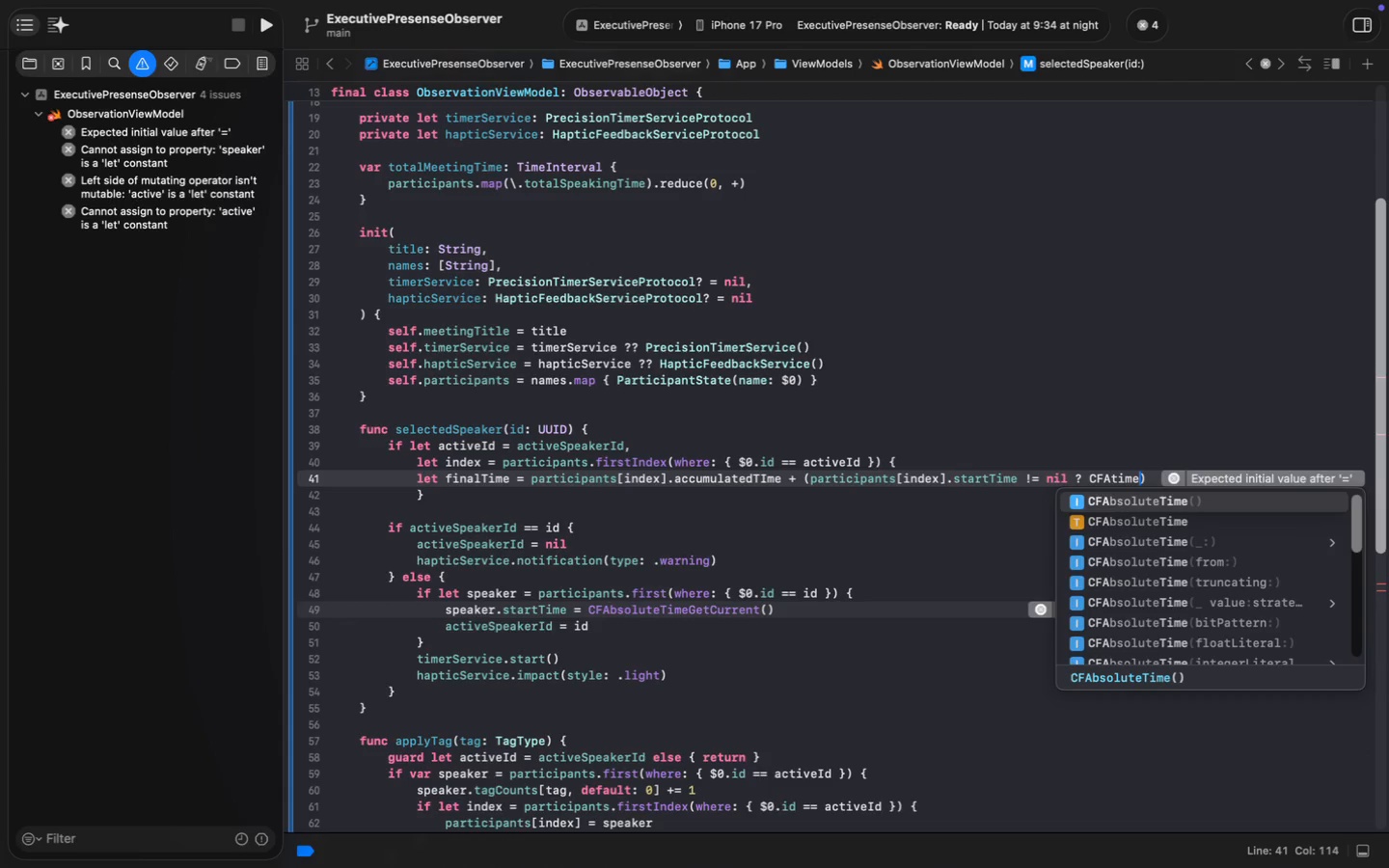 
 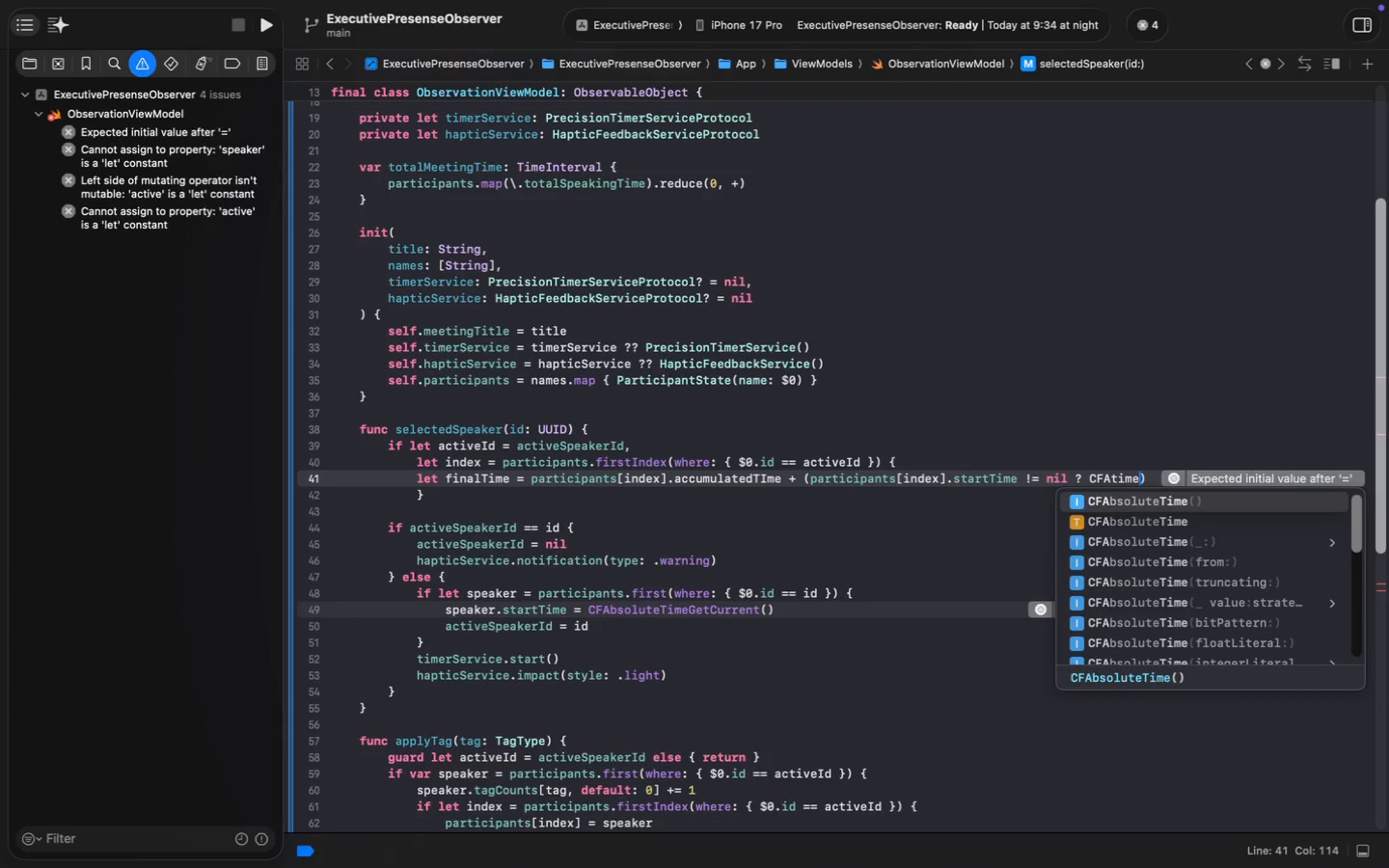 
key(Enter)
 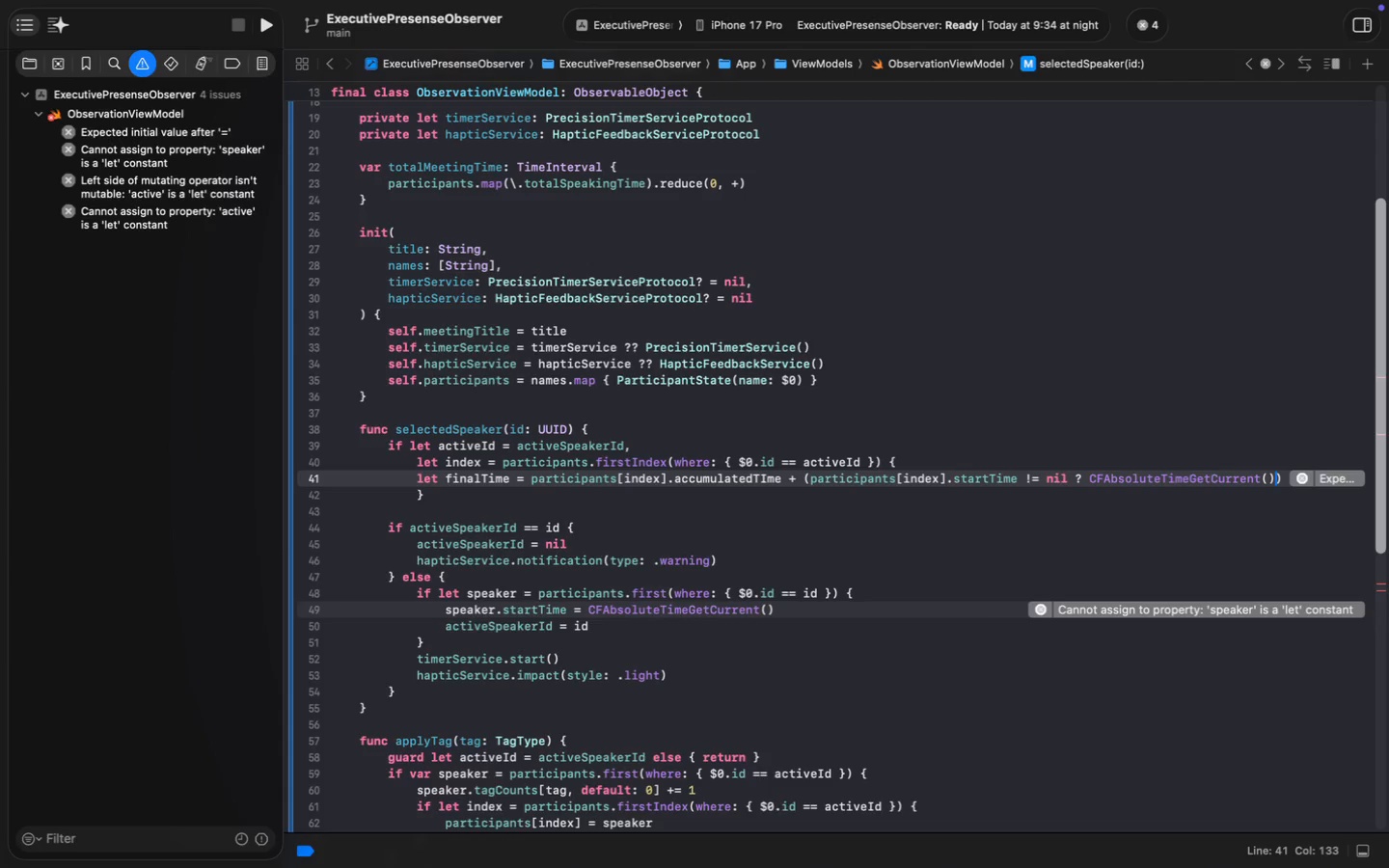 
key(ArrowRight)
 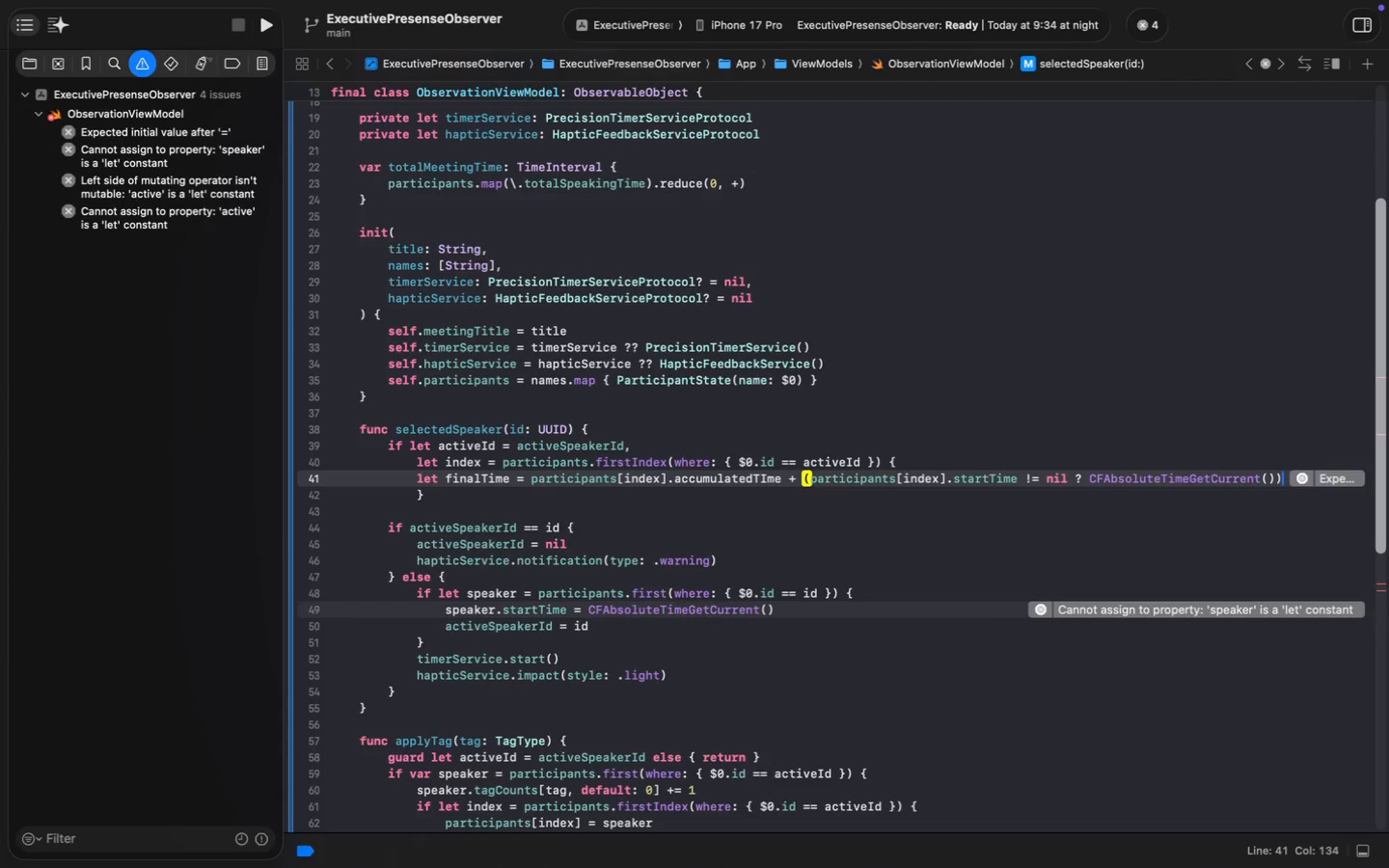 
key(ArrowLeft)
 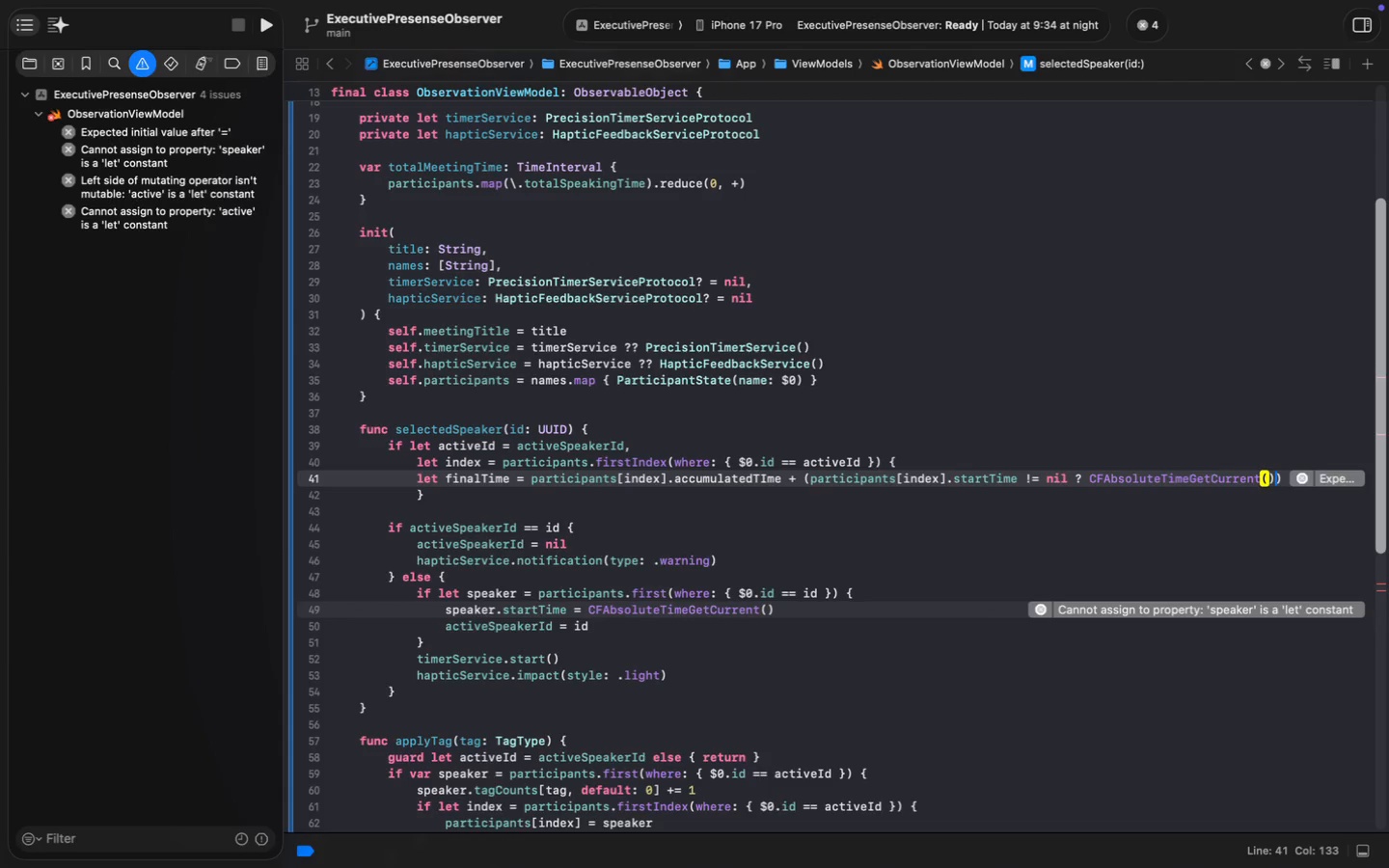 
key(Space)
 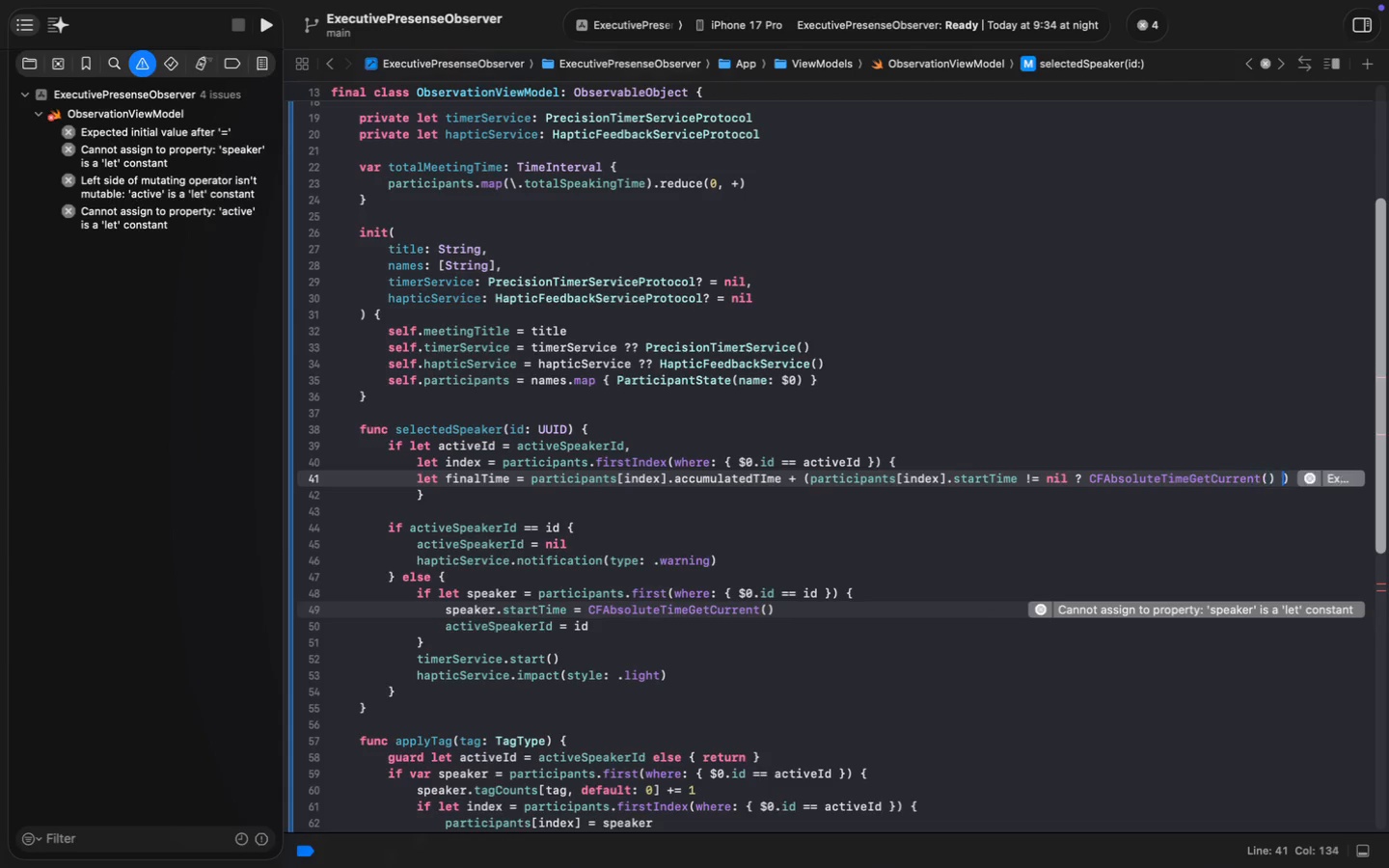 
key(Minus)
 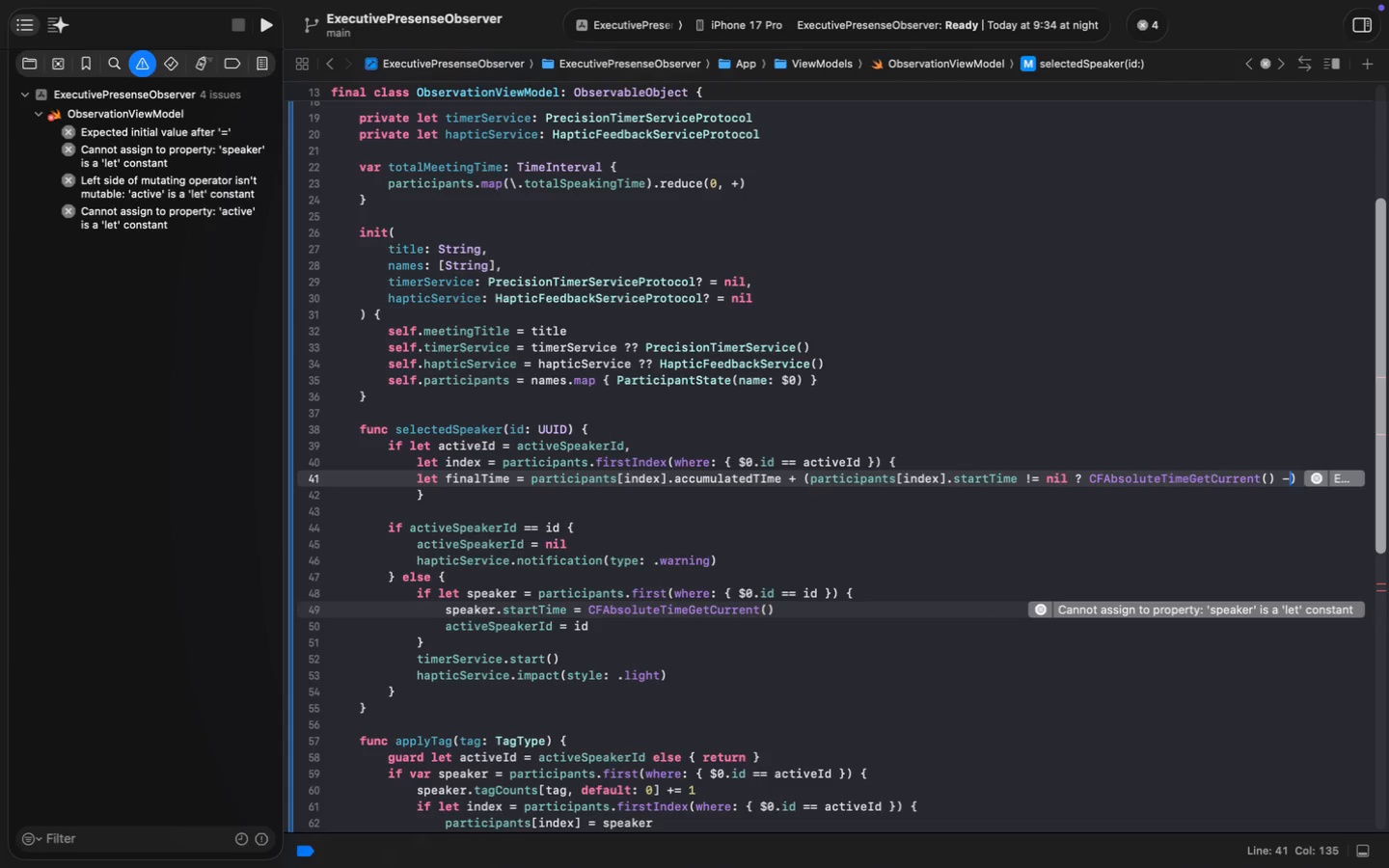 
key(Space)
 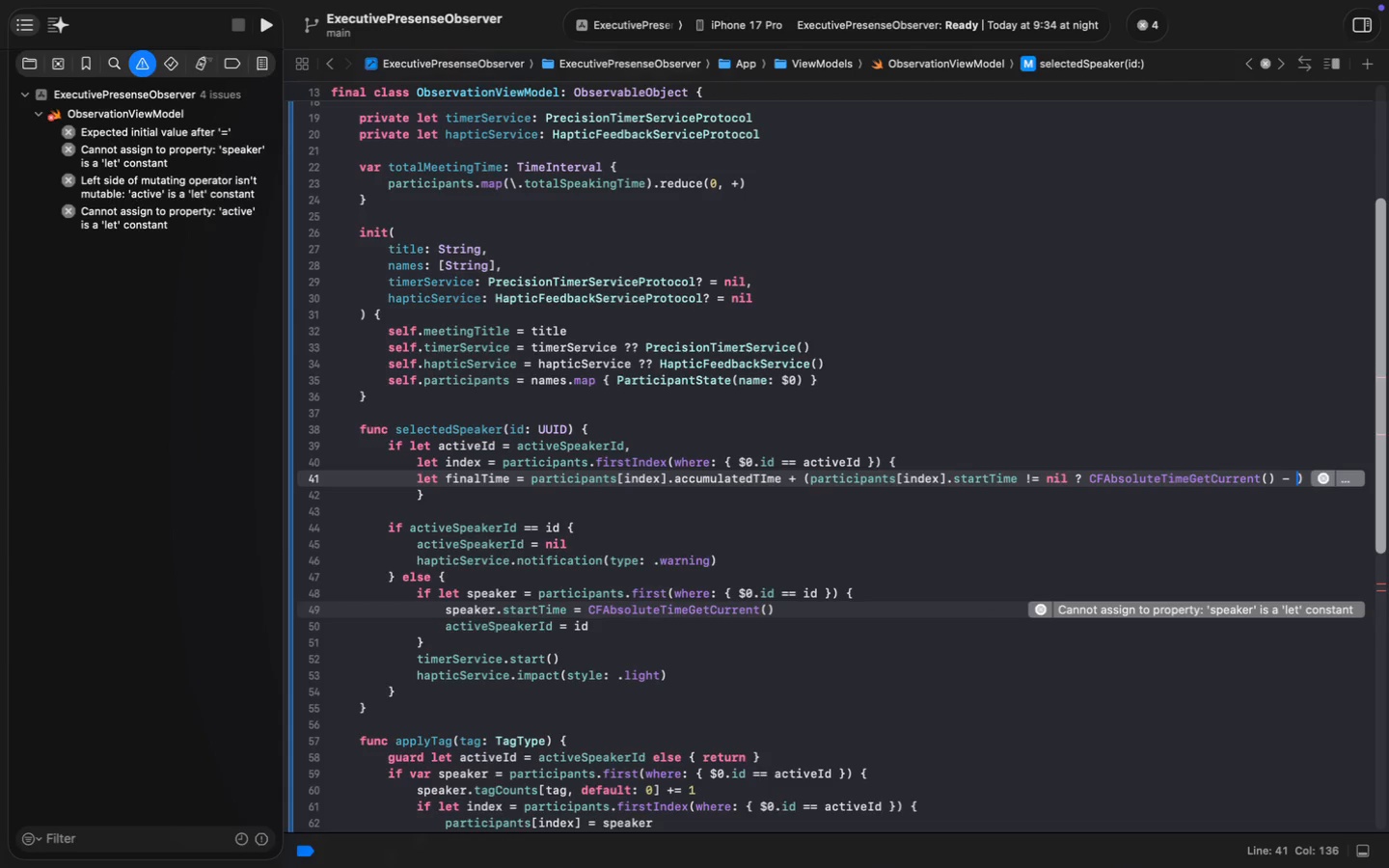 
hold_key(key=ArrowLeft, duration=0.44)
 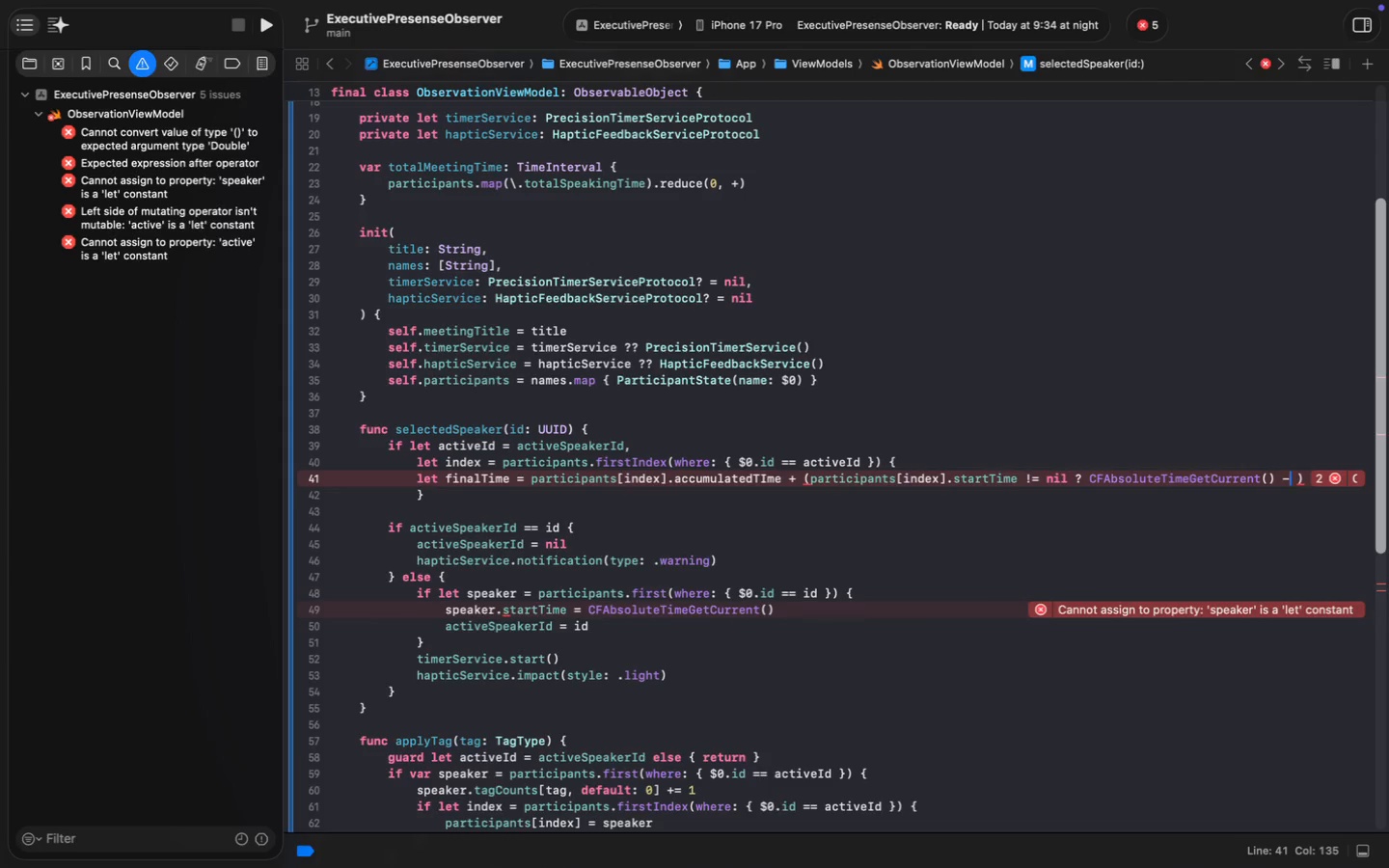 
key(ArrowRight)
 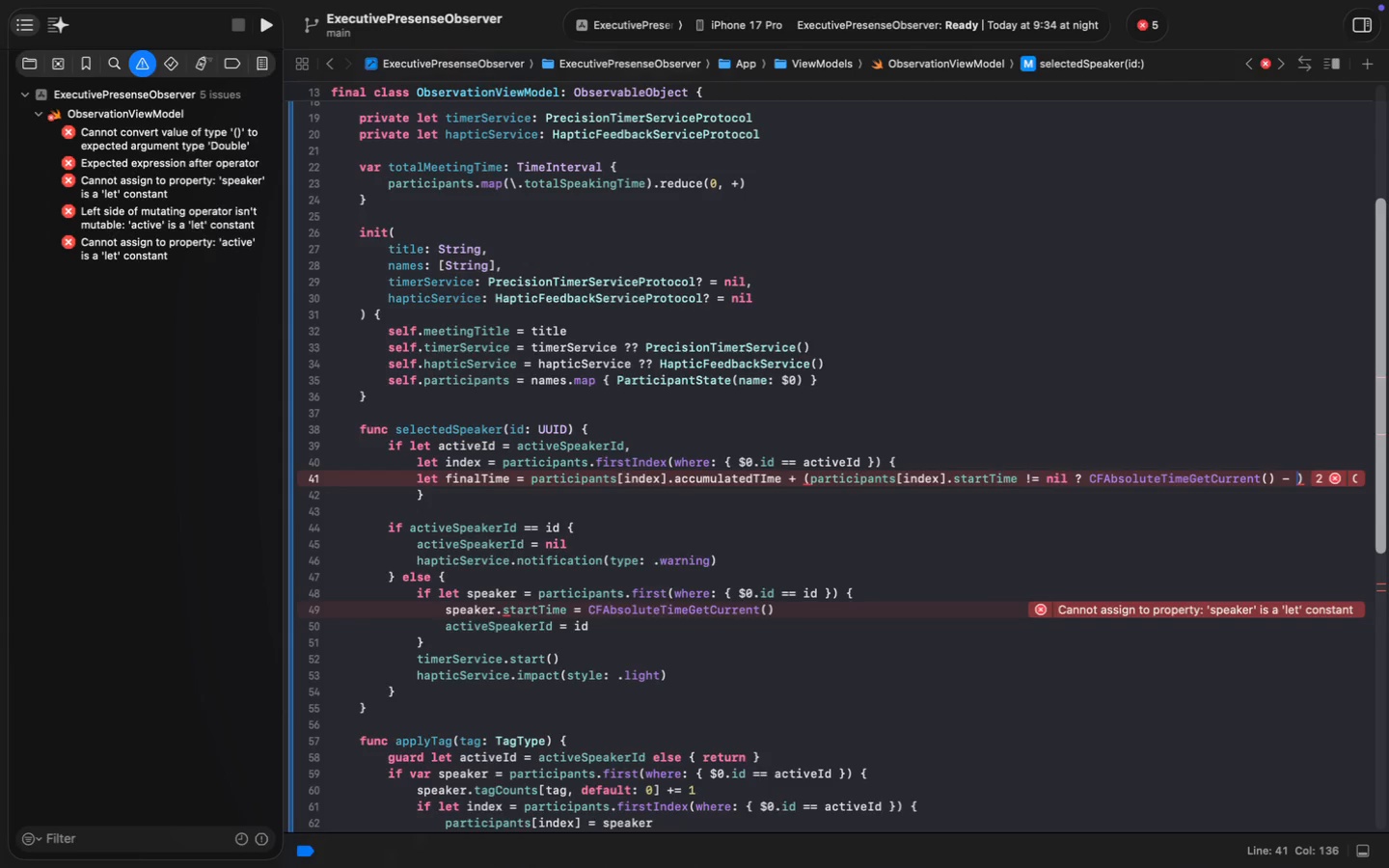 
wait(5.28)
 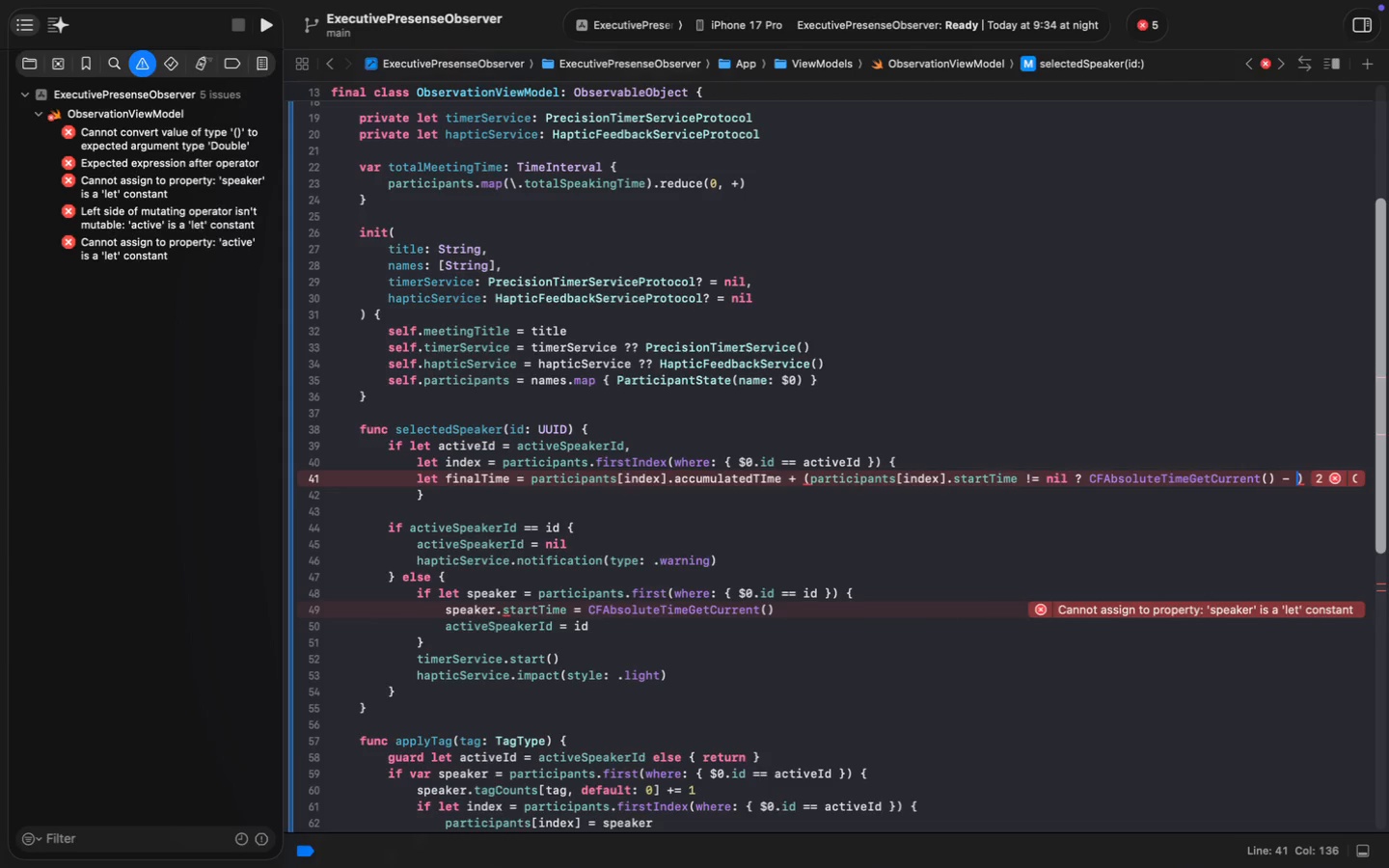 
left_click([802, 476])
 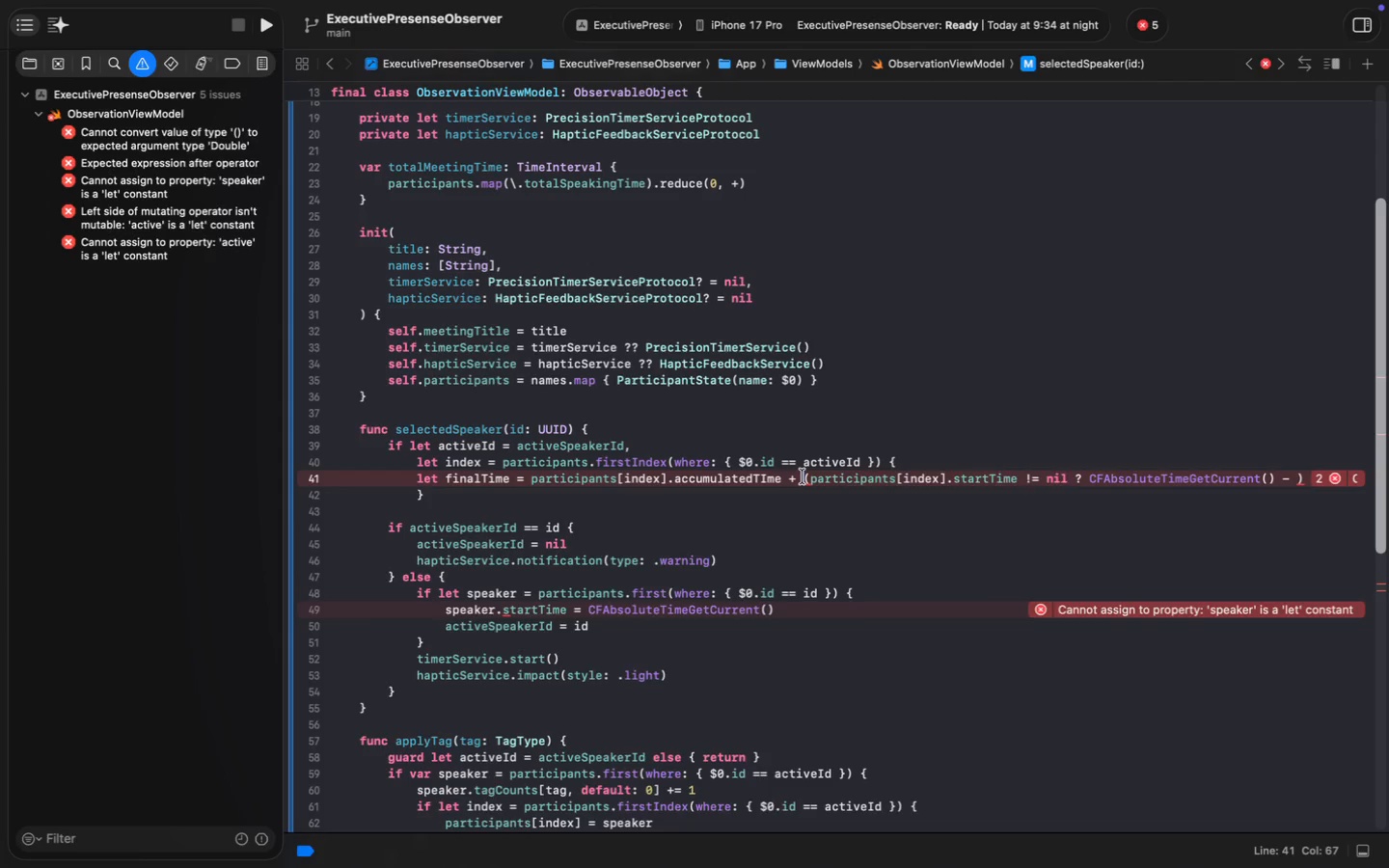 
key(Enter)
 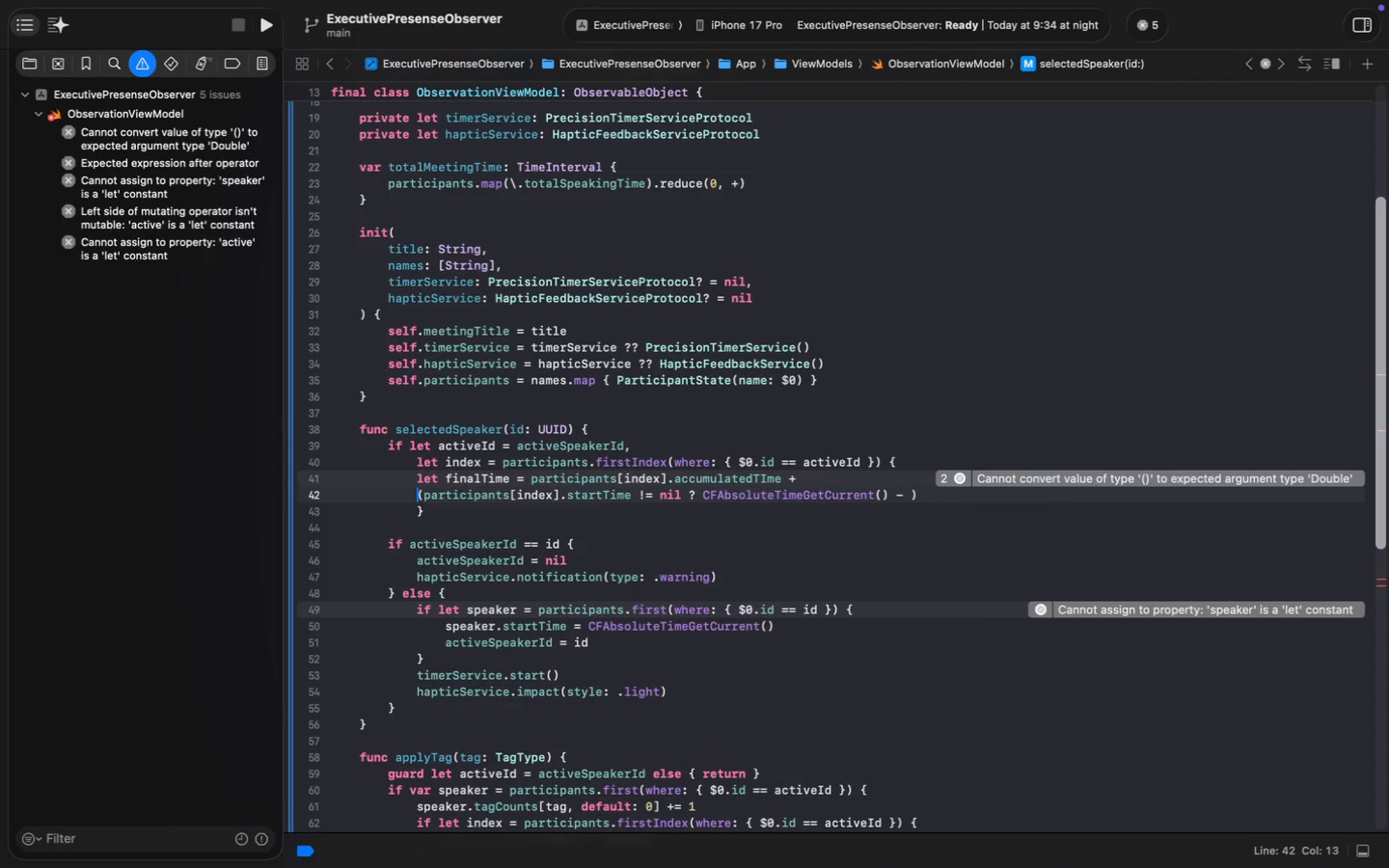 
key(Tab)
 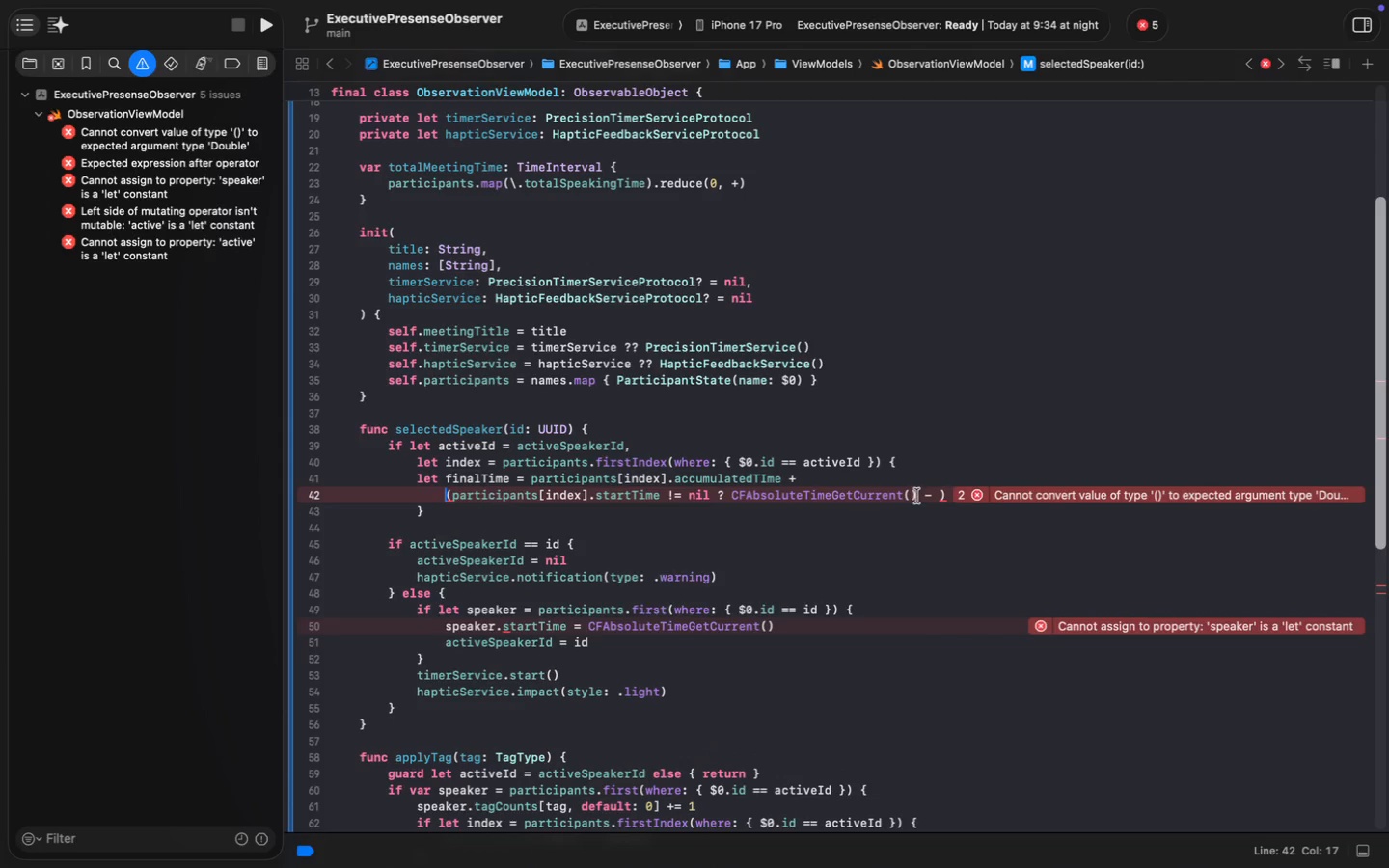 
wait(6.46)
 